 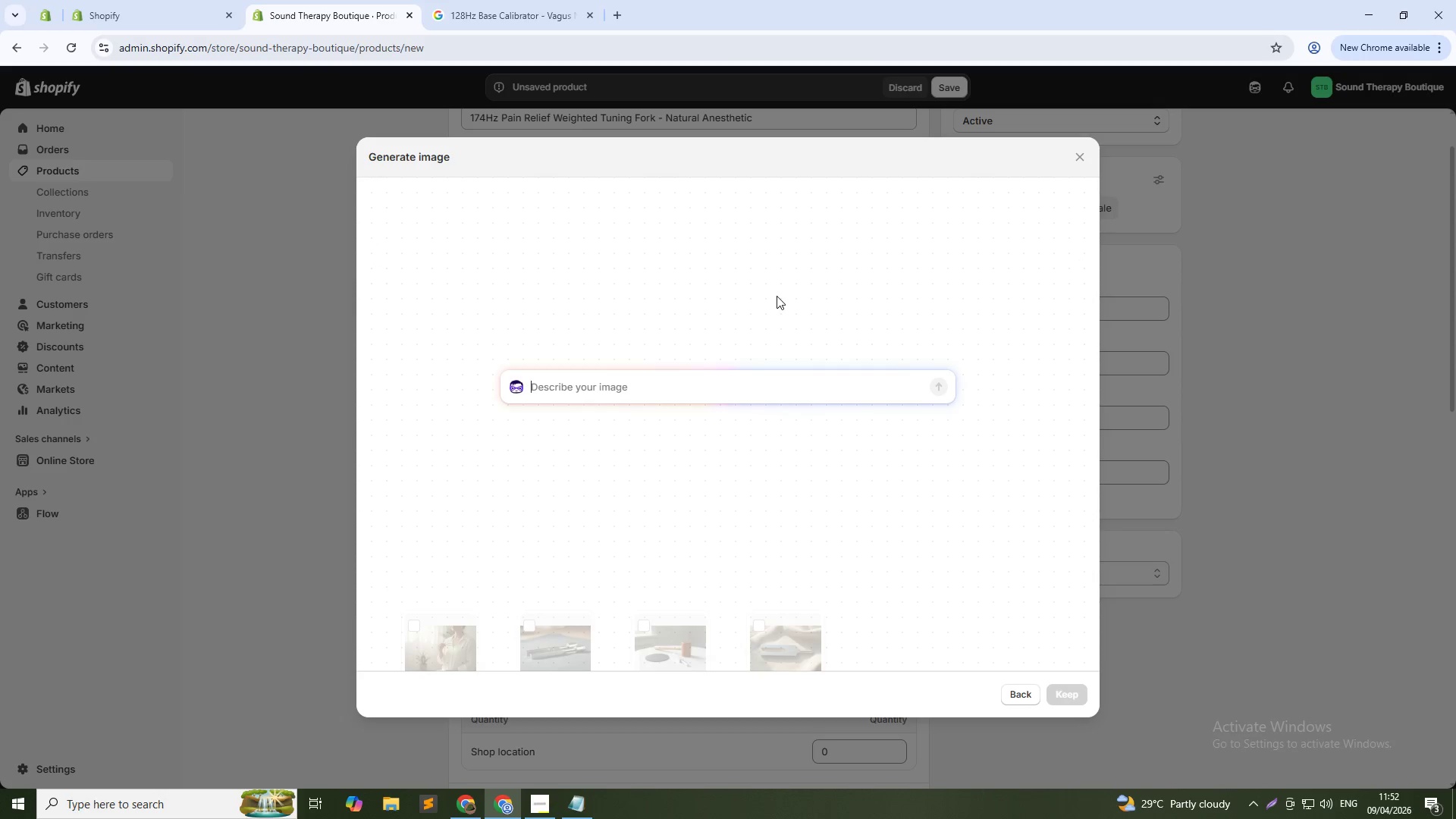 
type(Wighted tuning fork with "")
 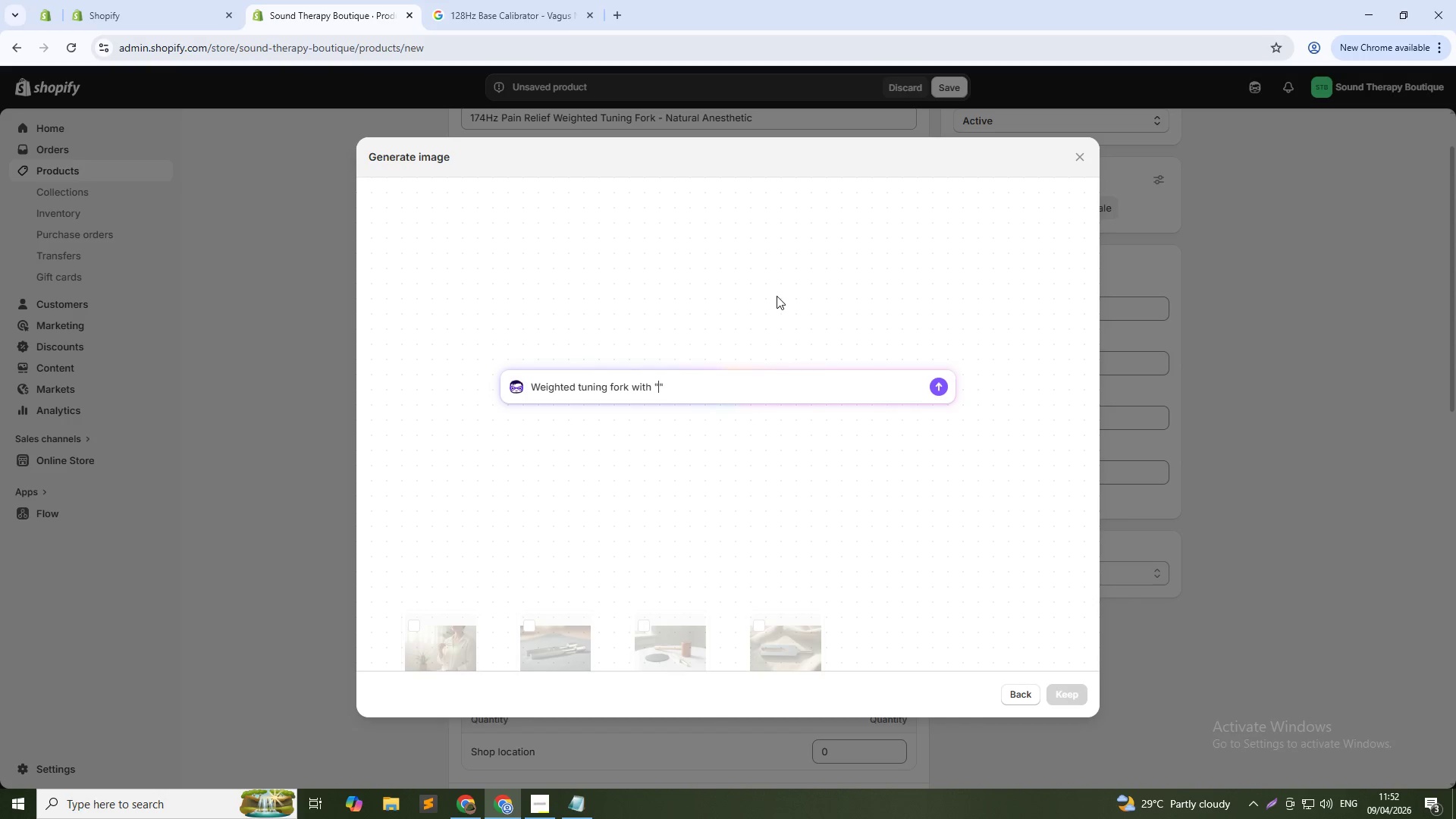 
 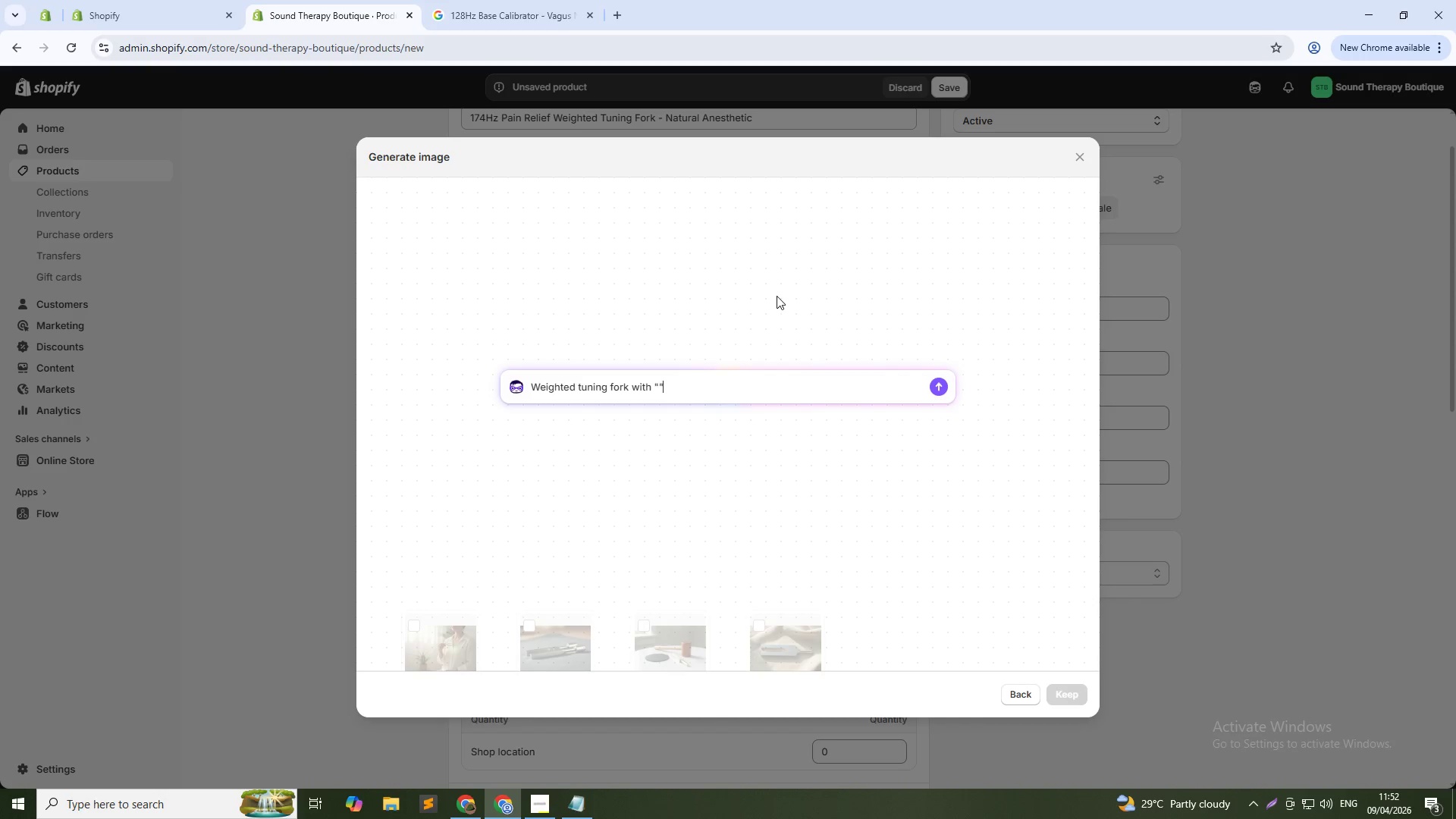 
key(ArrowLeft)
 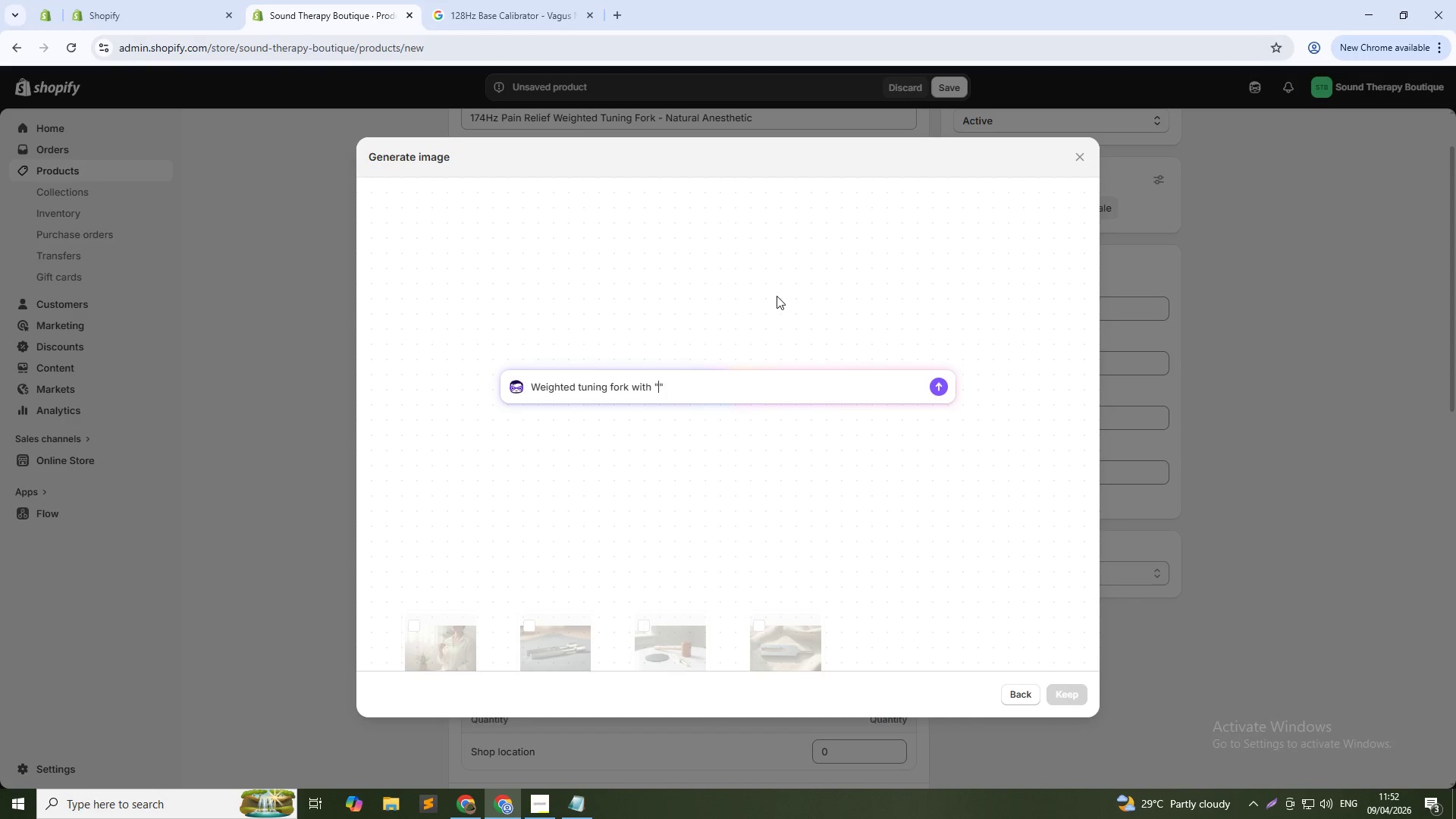 
type(174Hz)
 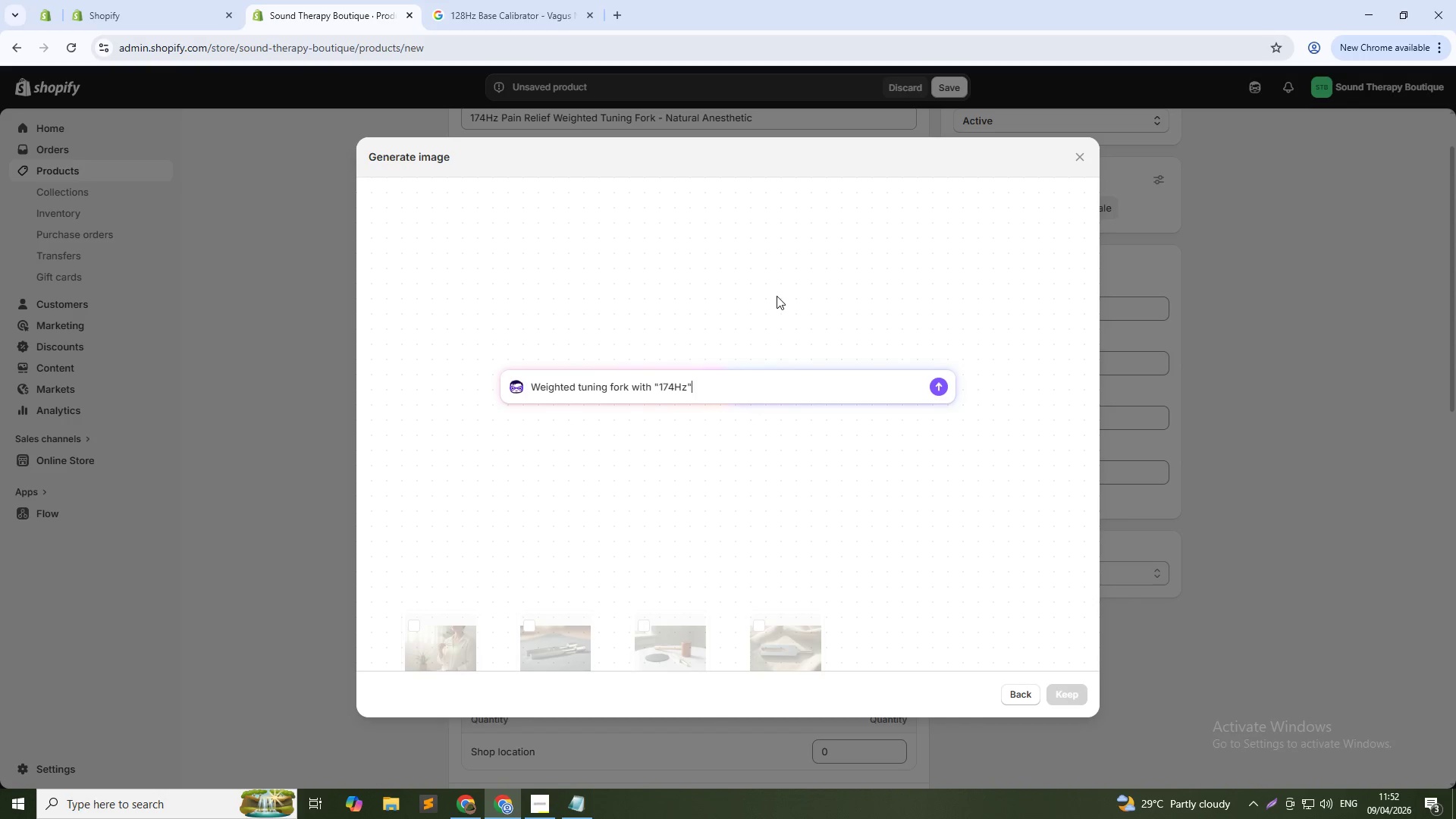 
 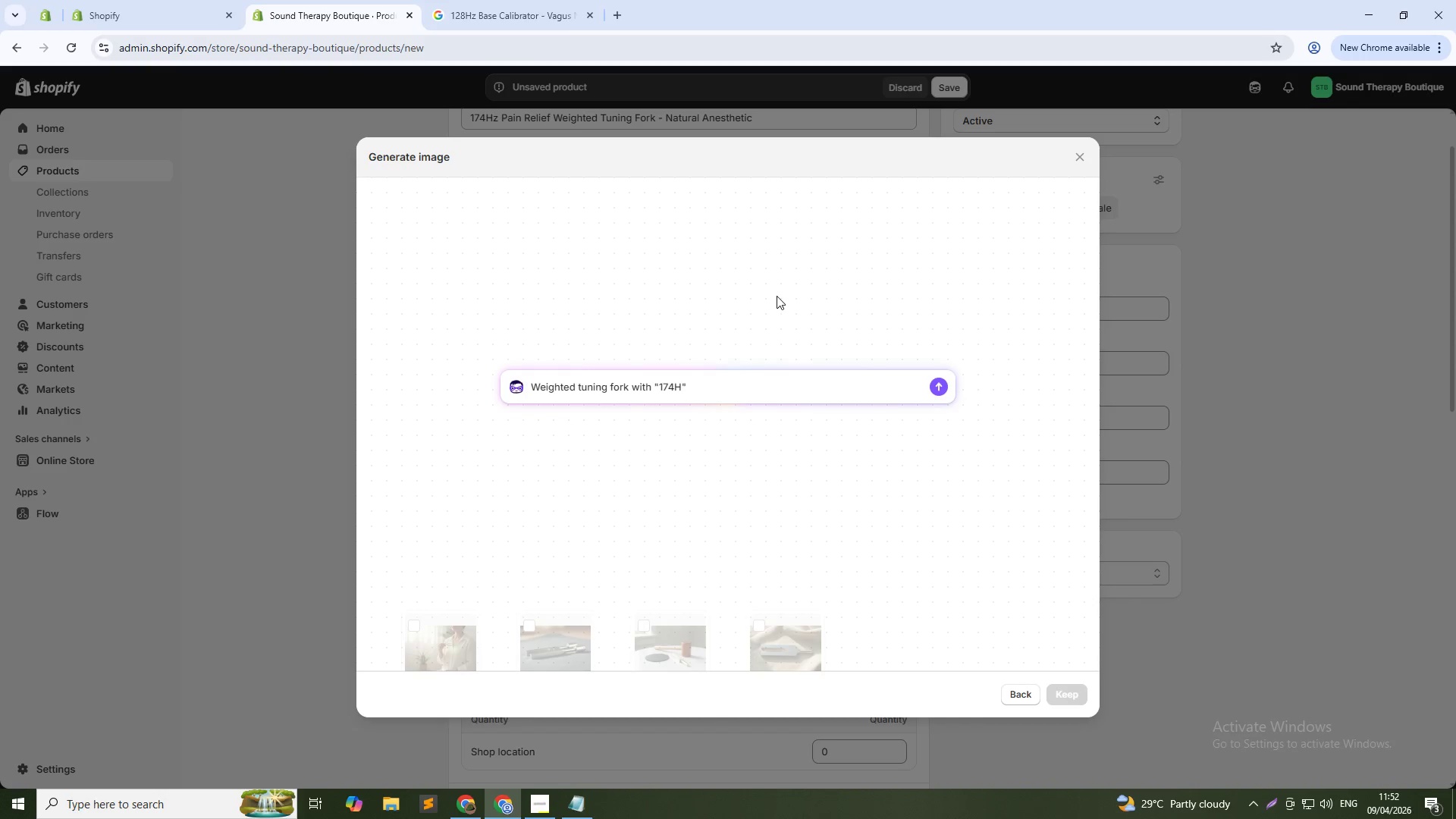 
key(ArrowRight)
 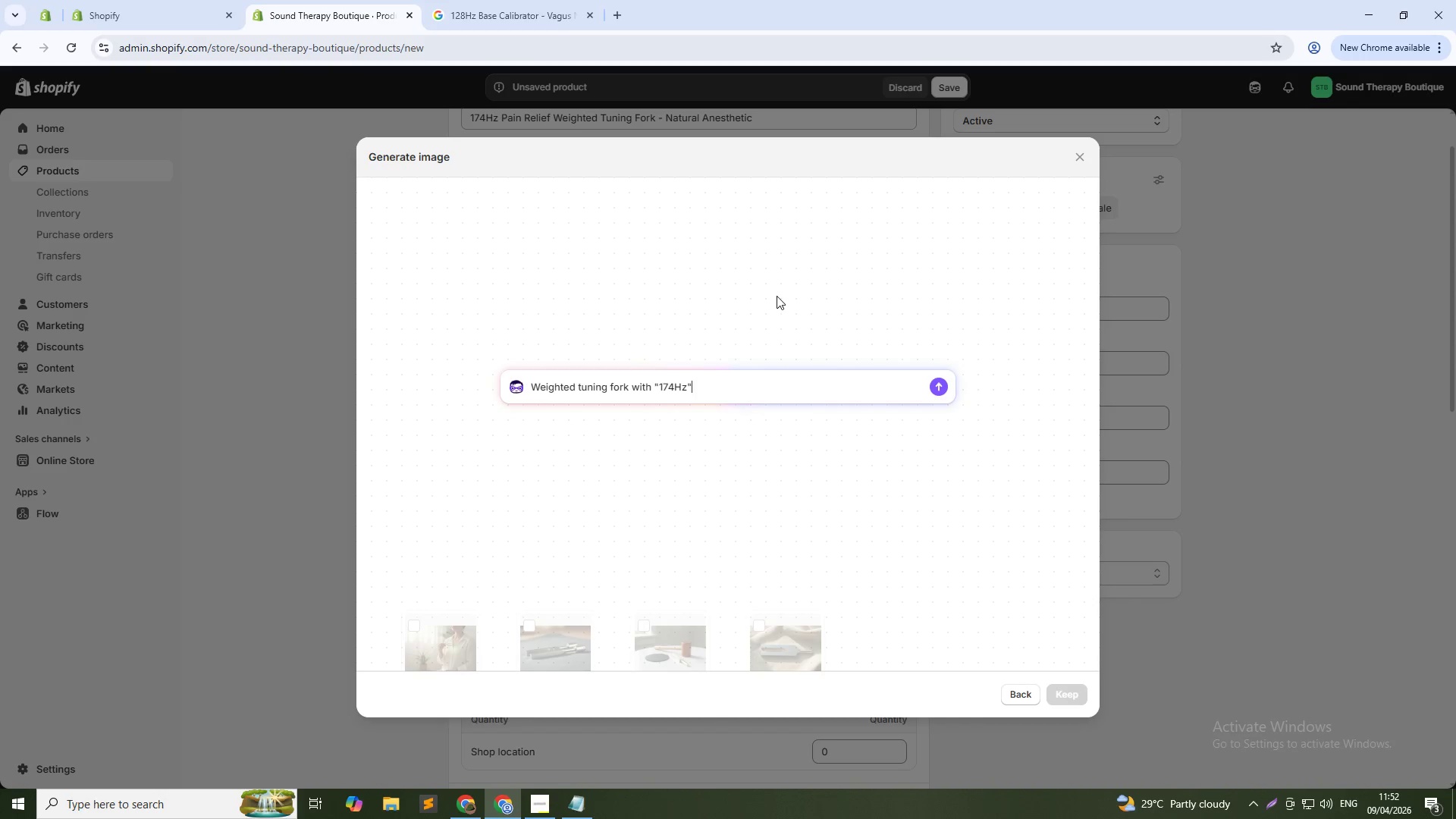 
type( engraving on a )
 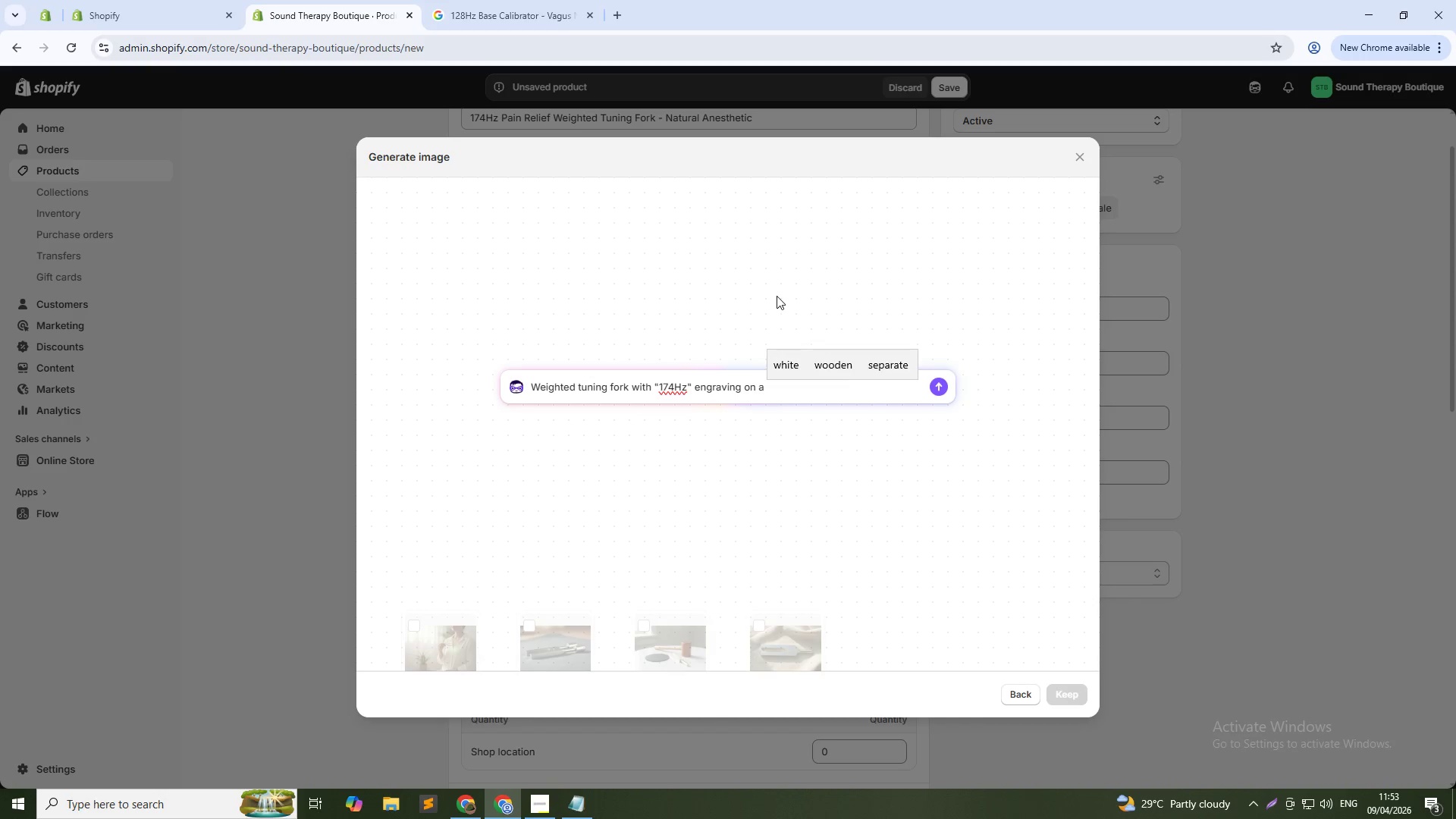 
wait(5.26)
 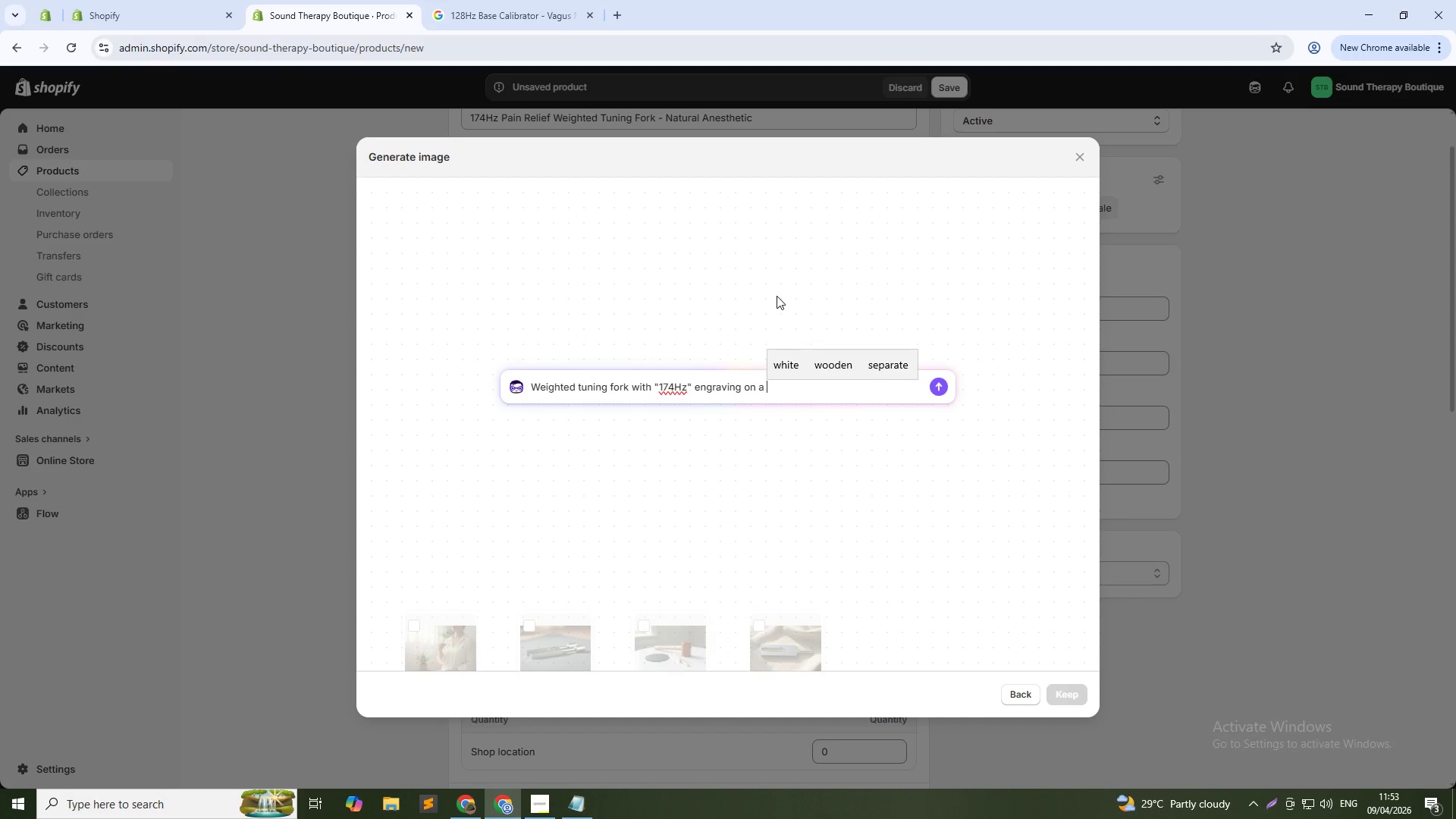 
type(lavender-colored cloth, nest)
key(Backspace)
key(Backspace)
type(xt to dried eucalyptus leaves, soothing)
 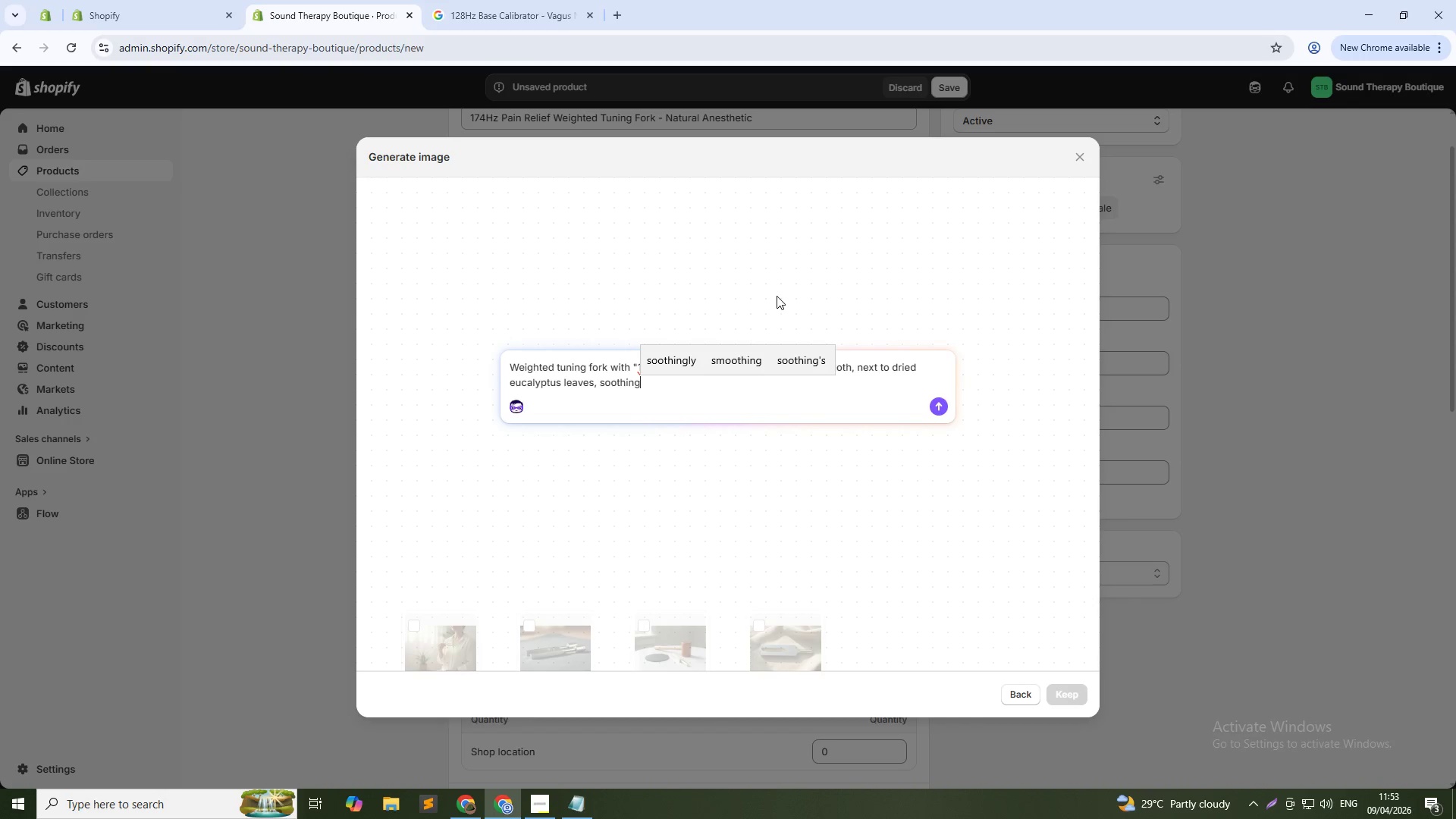 
type( aesthetic)
 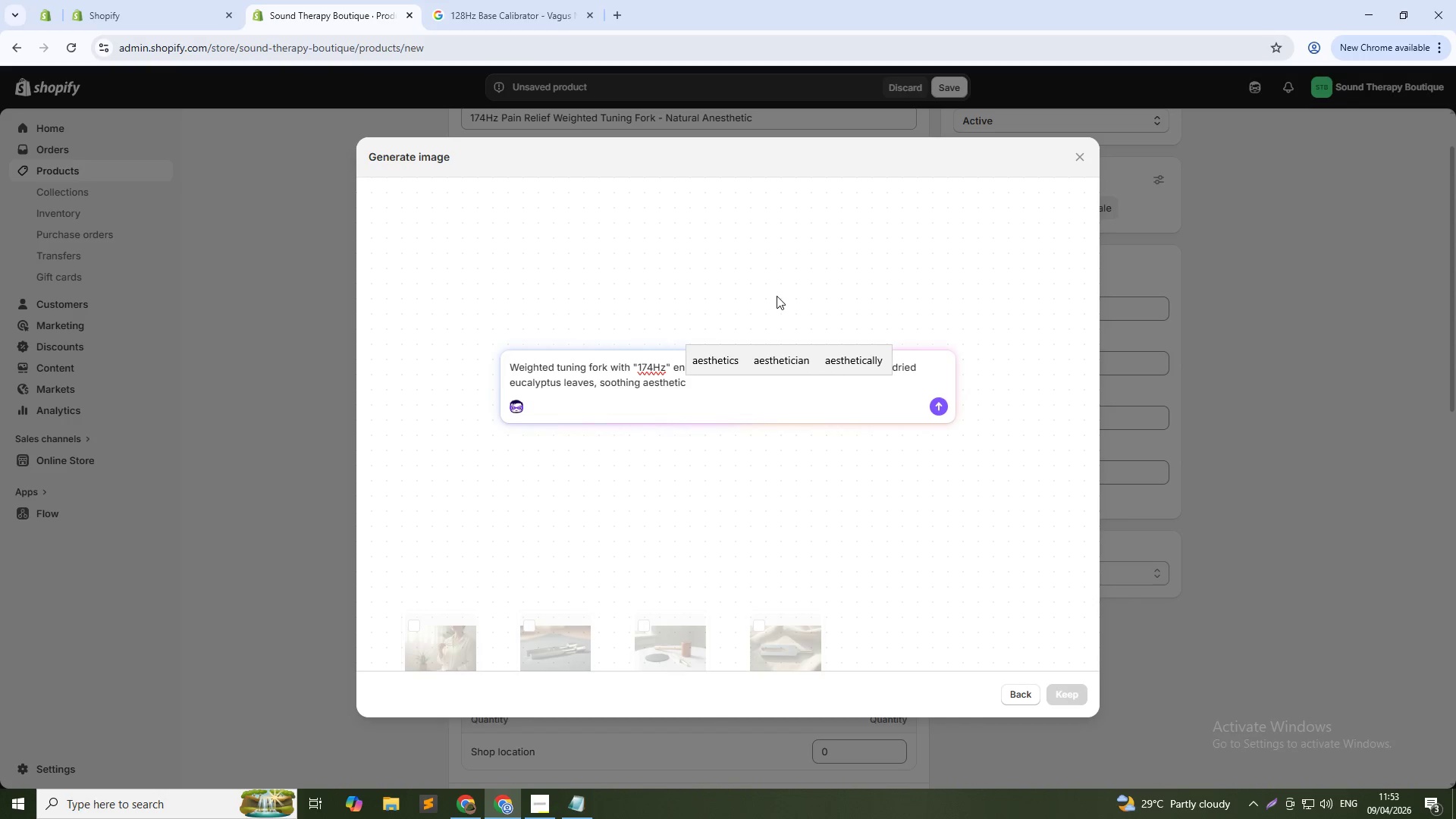 
key(Enter)
 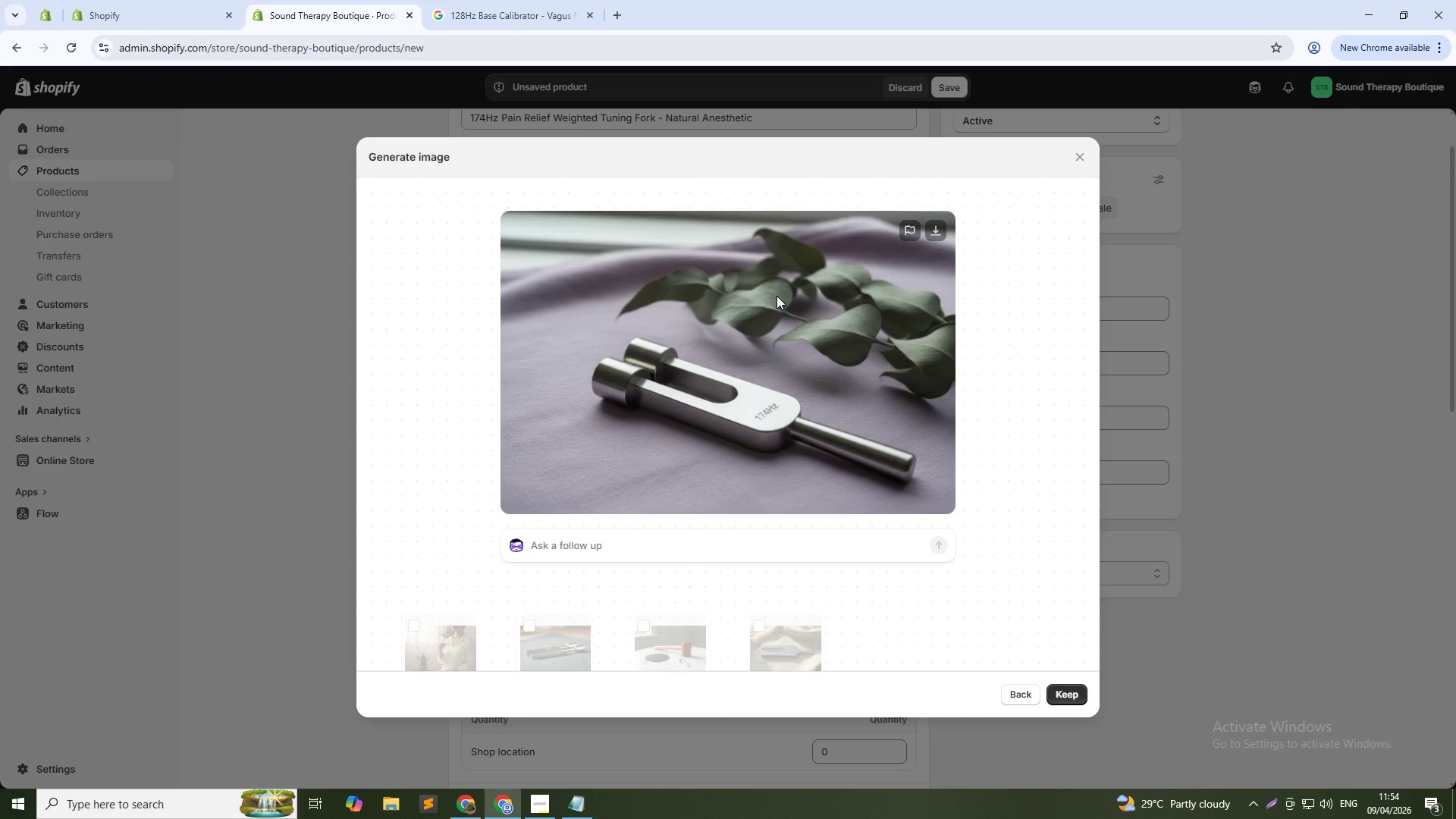 
wait(38.11)
 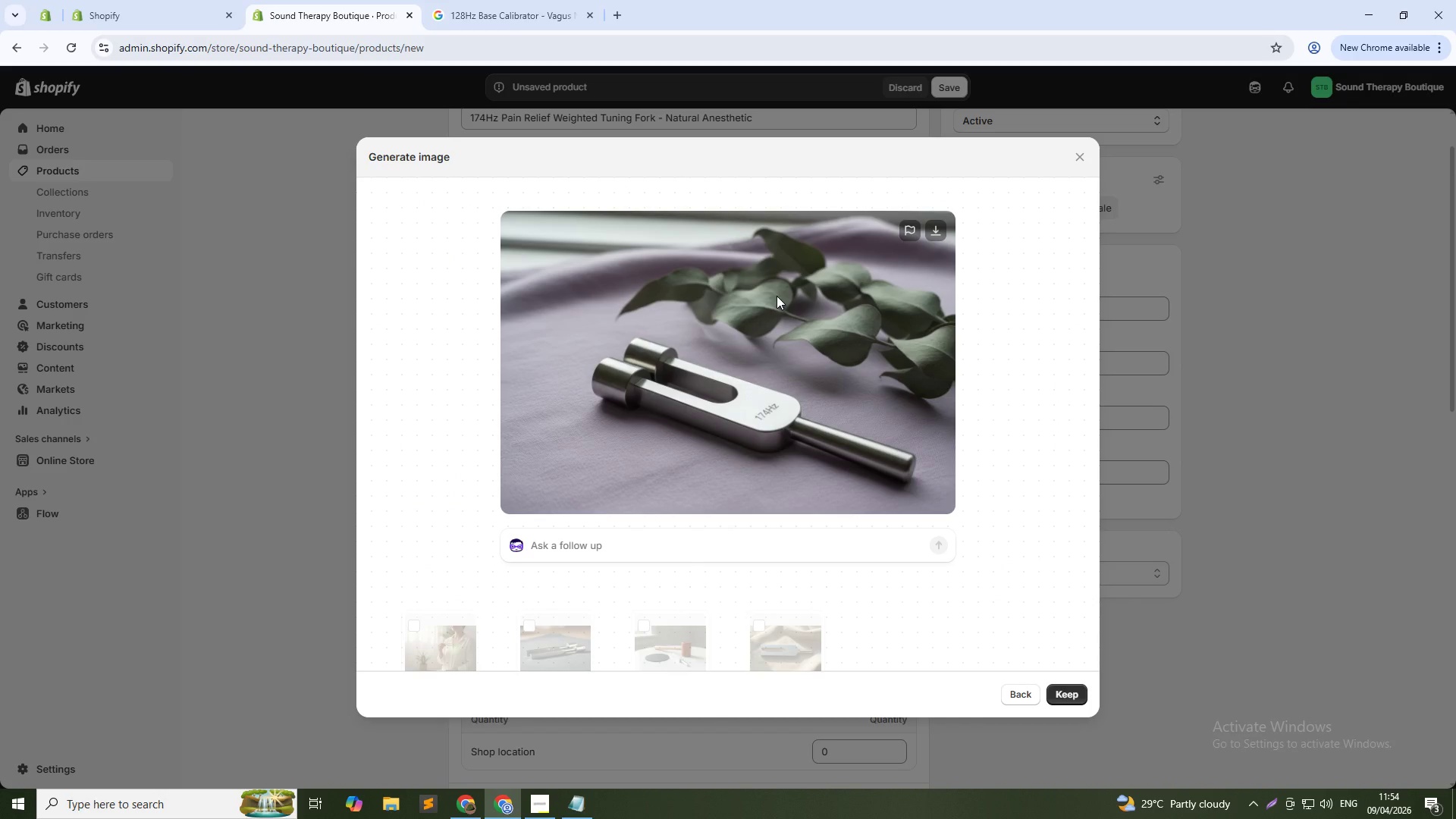 
left_click([1067, 689])
 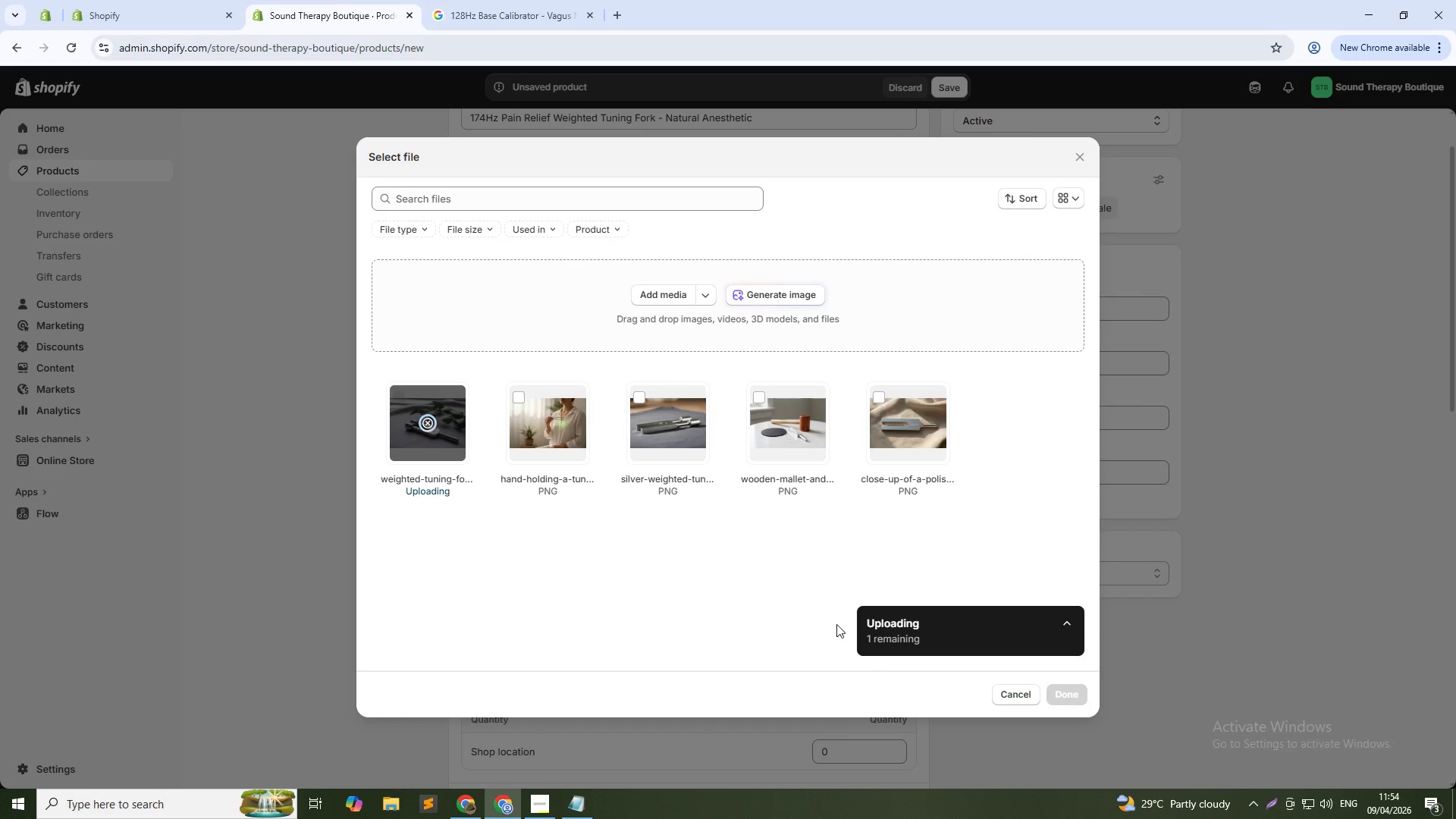 
left_click([774, 296])
 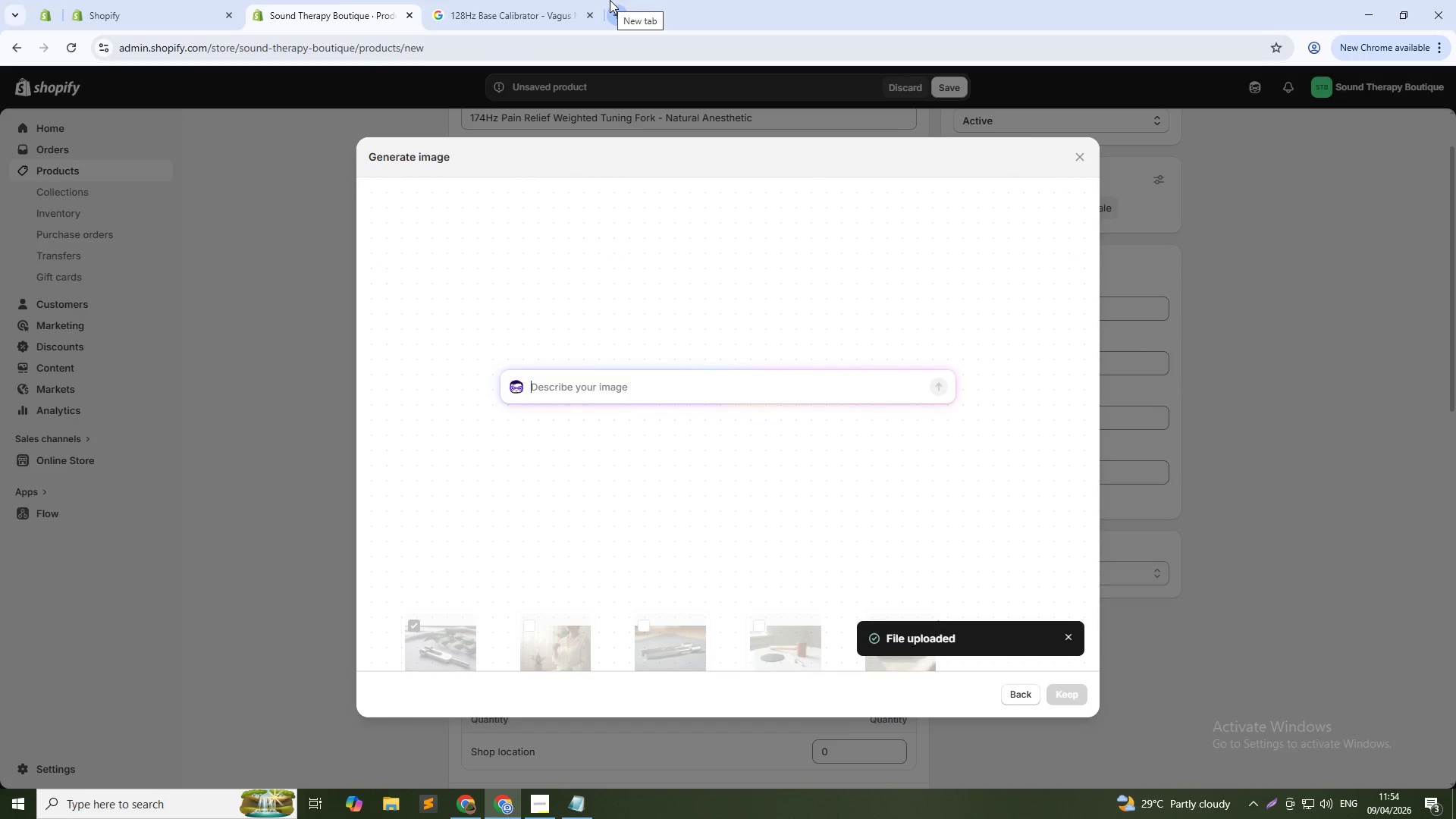 
wait(8.89)
 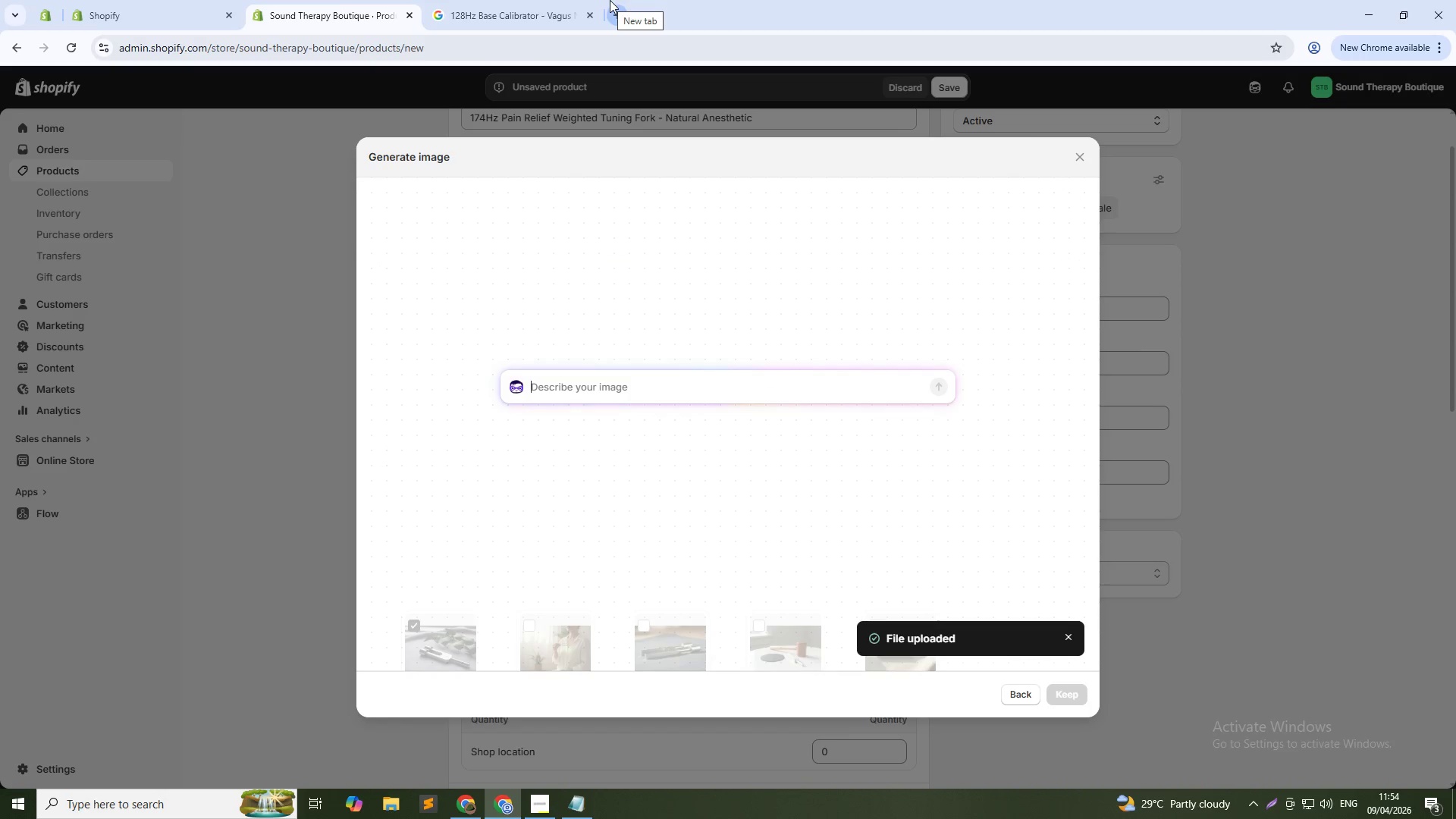 
hold_key(key=ShiftLeft, duration=0.47)
 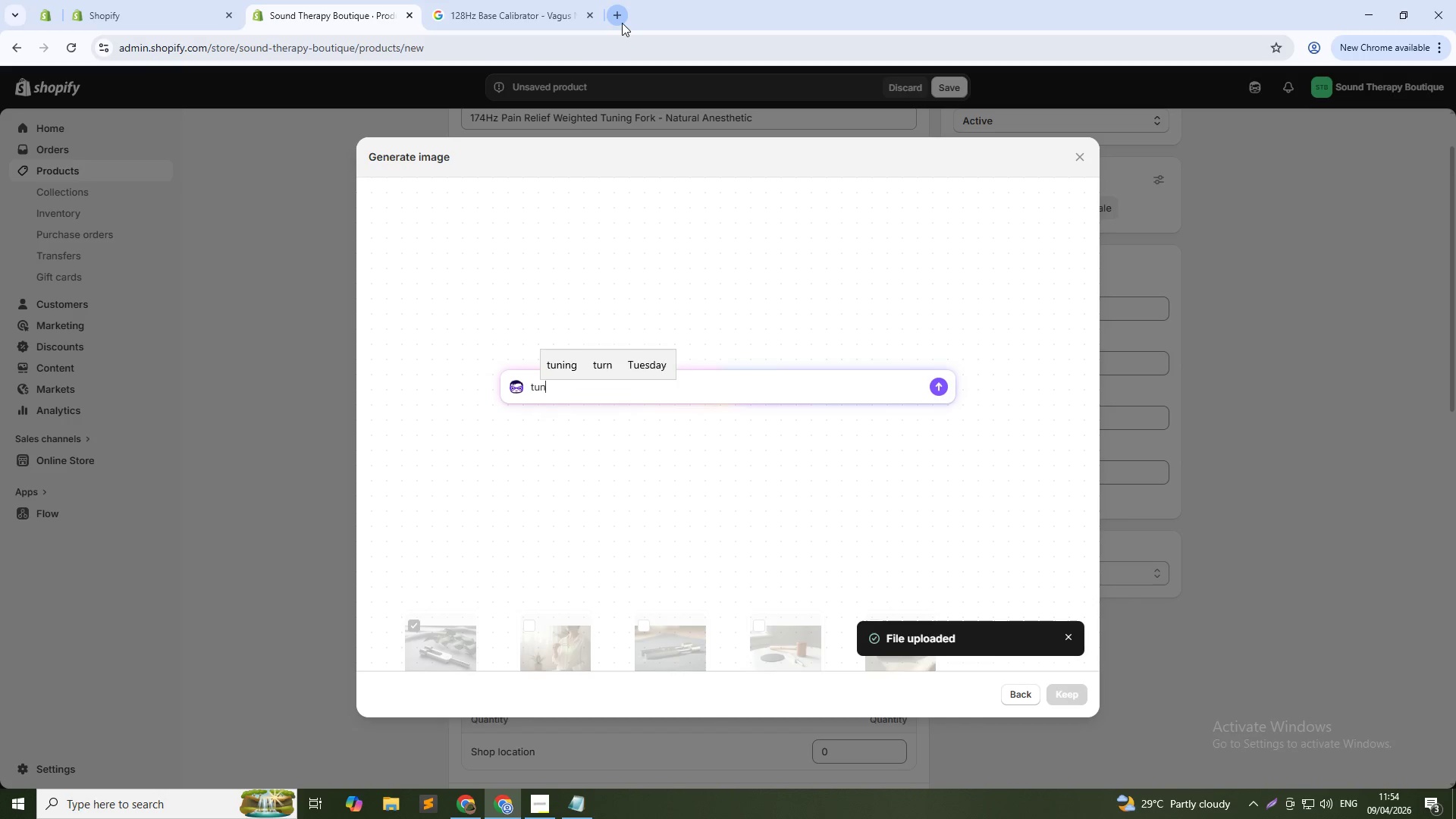 
type(tuning fork placed on  )
key(Backspace)
type(a silicone pad on a wooden table, soft candlelight in background, cozy home theraphy setting)
 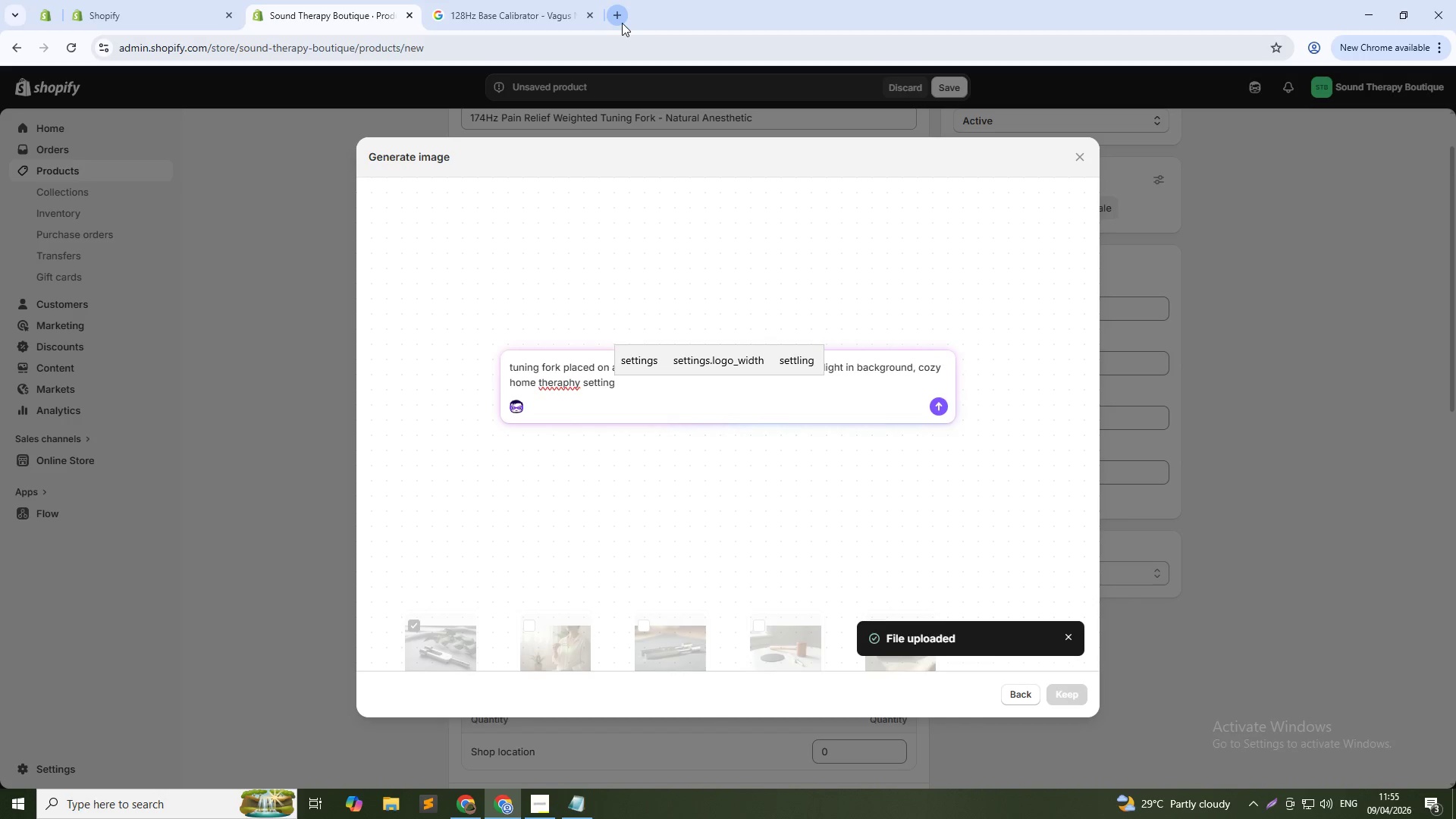 
key(ArrowLeft)
 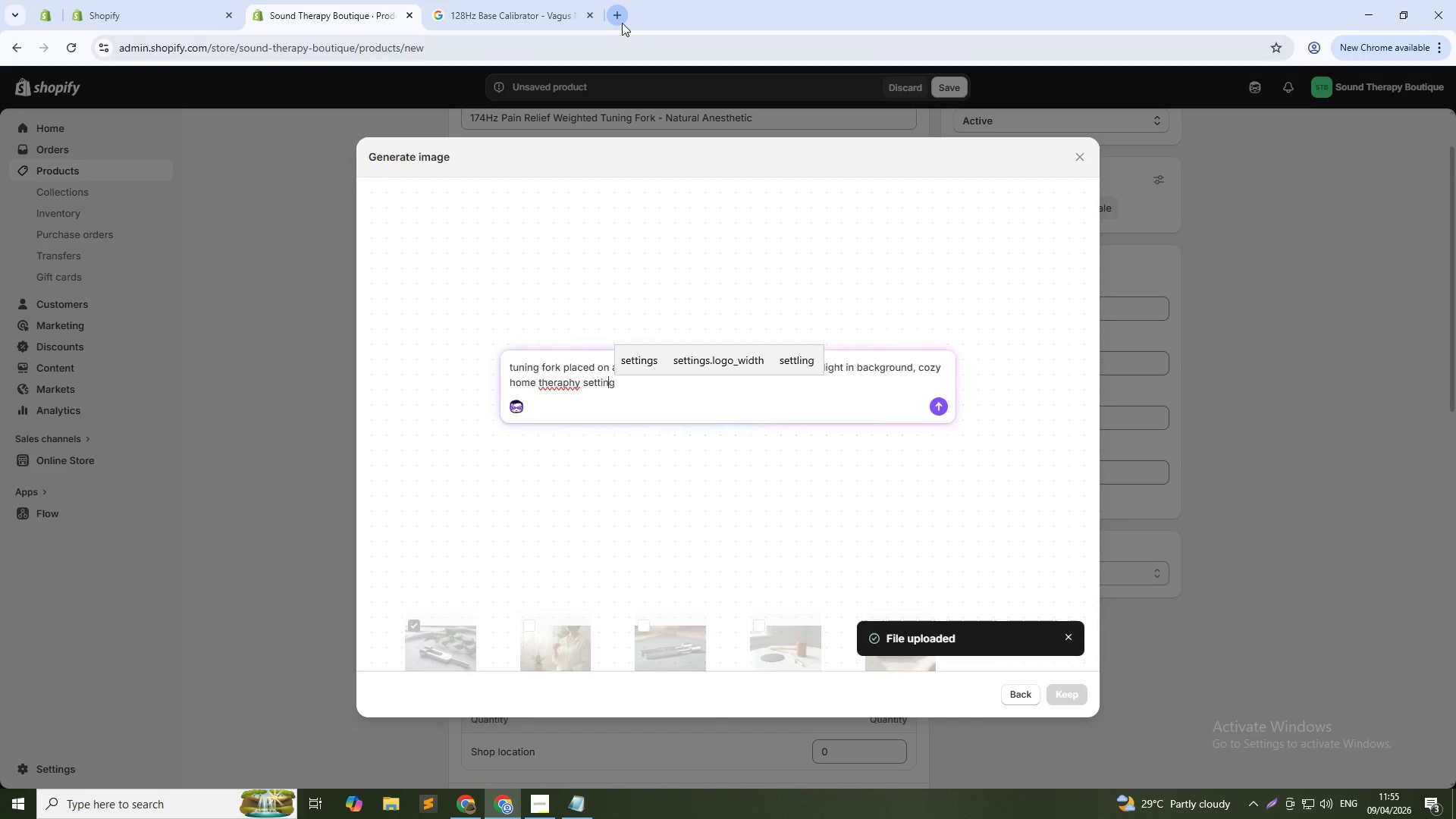 
key(ArrowLeft)
 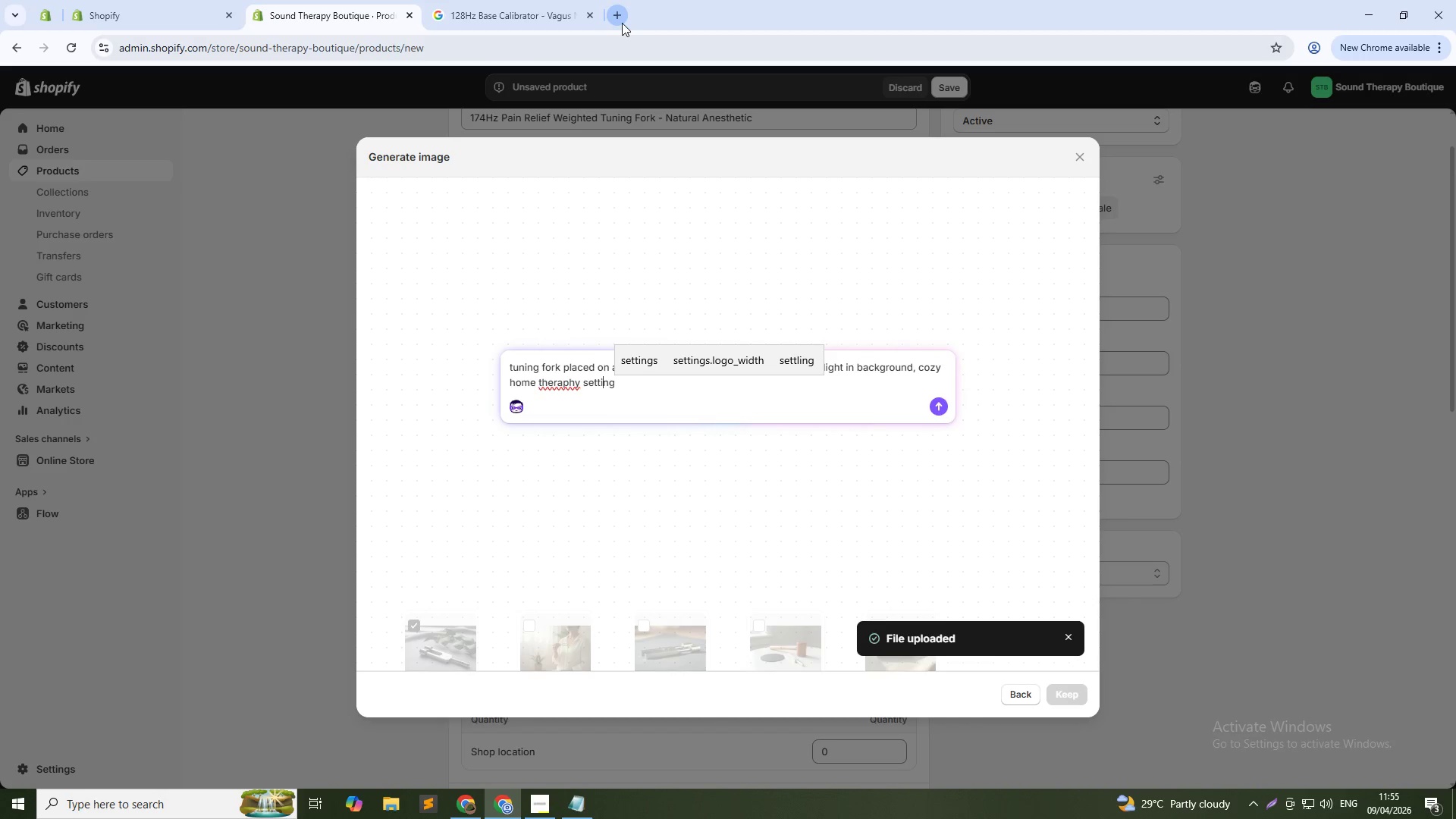 
key(ArrowLeft)
 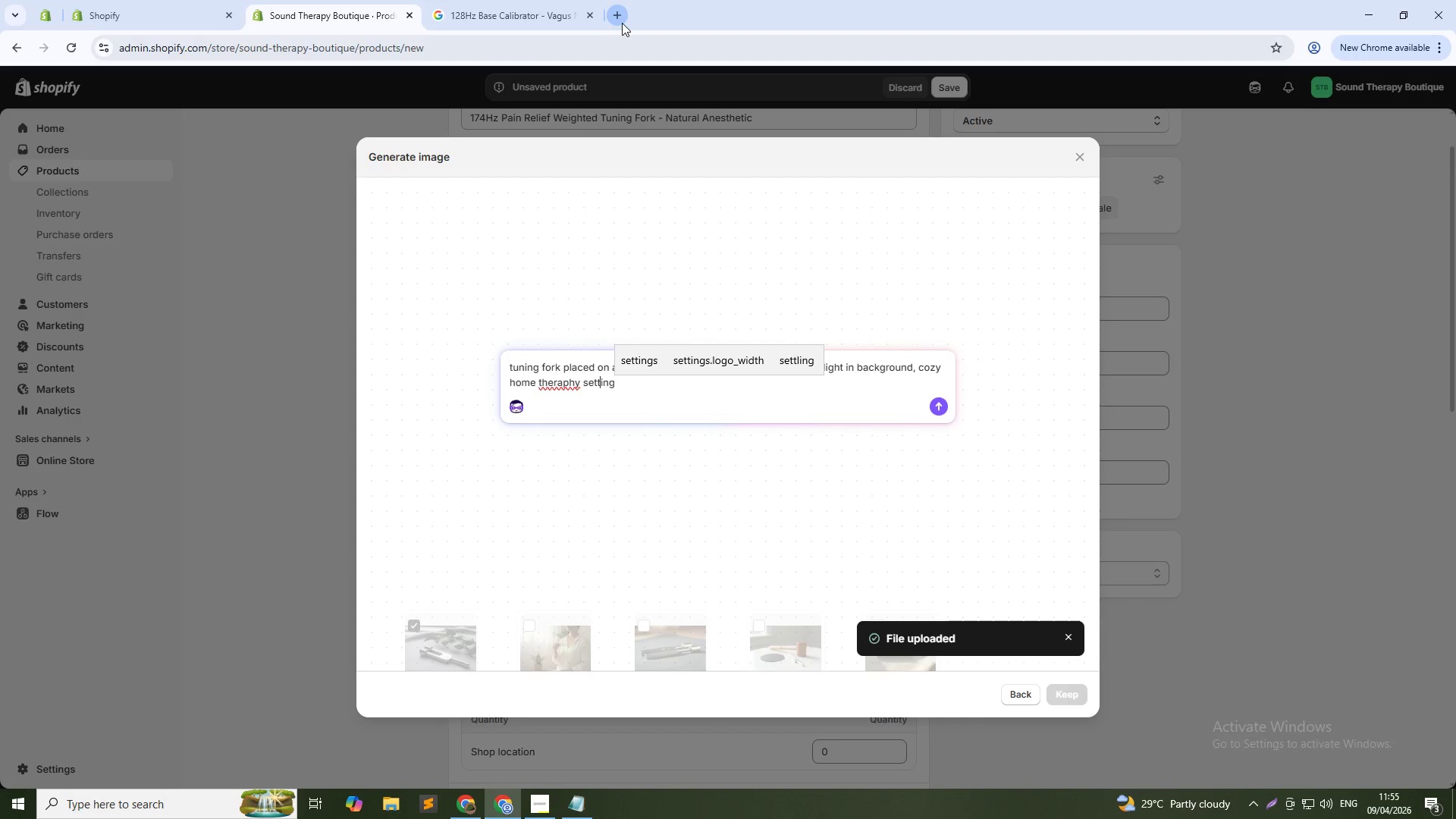 
key(ArrowLeft)
 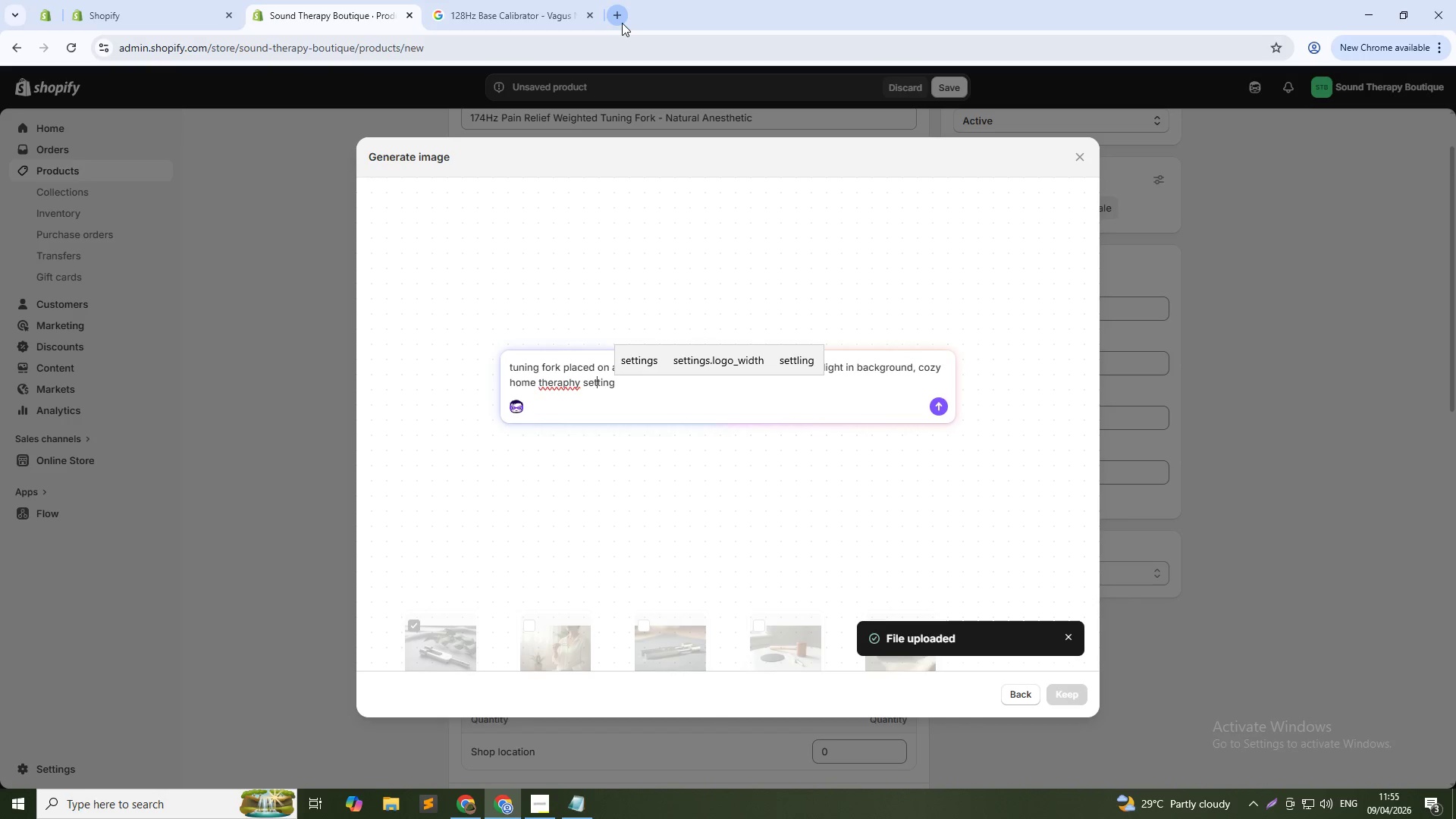 
key(ArrowLeft)
 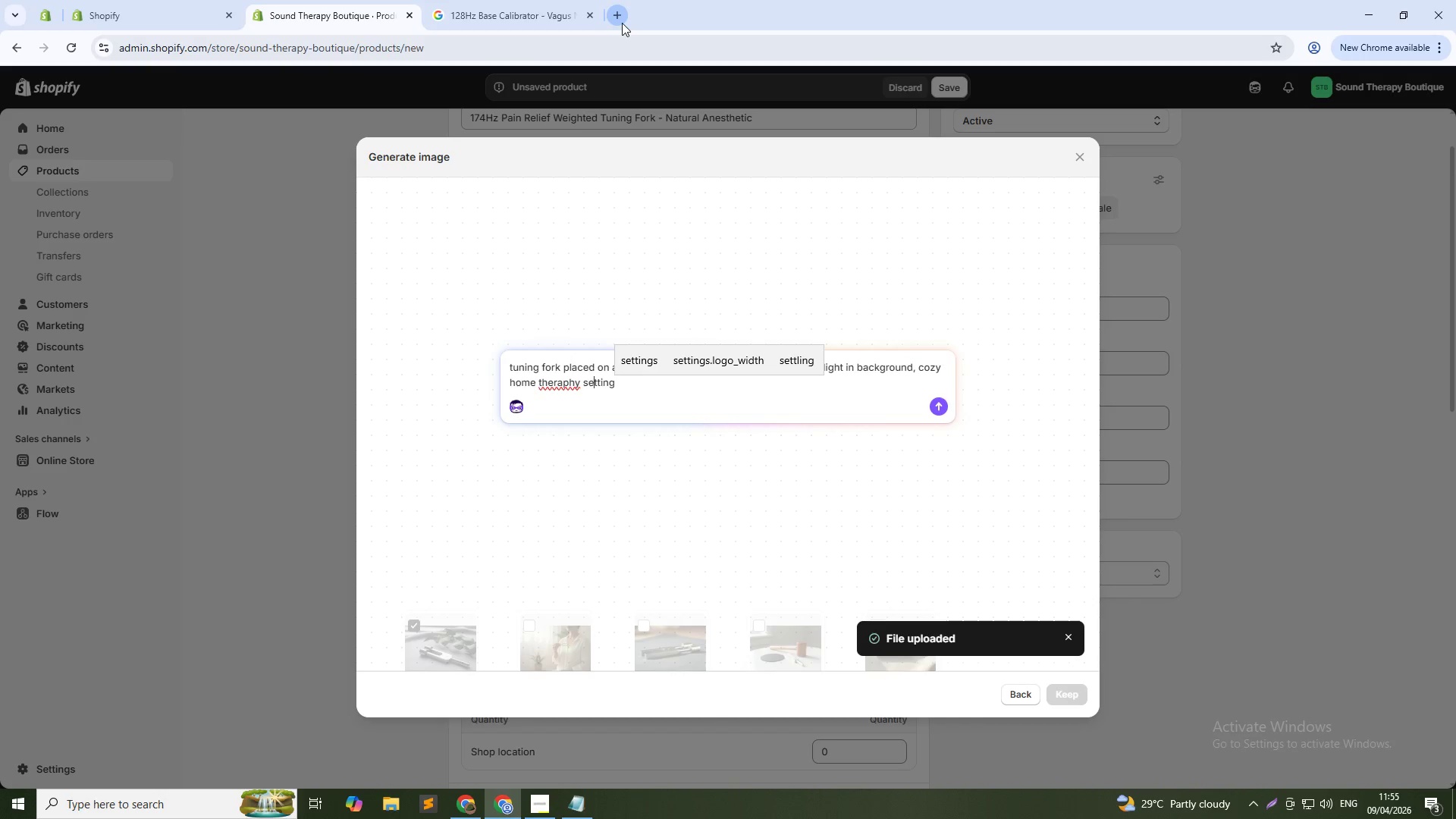 
key(ArrowLeft)
 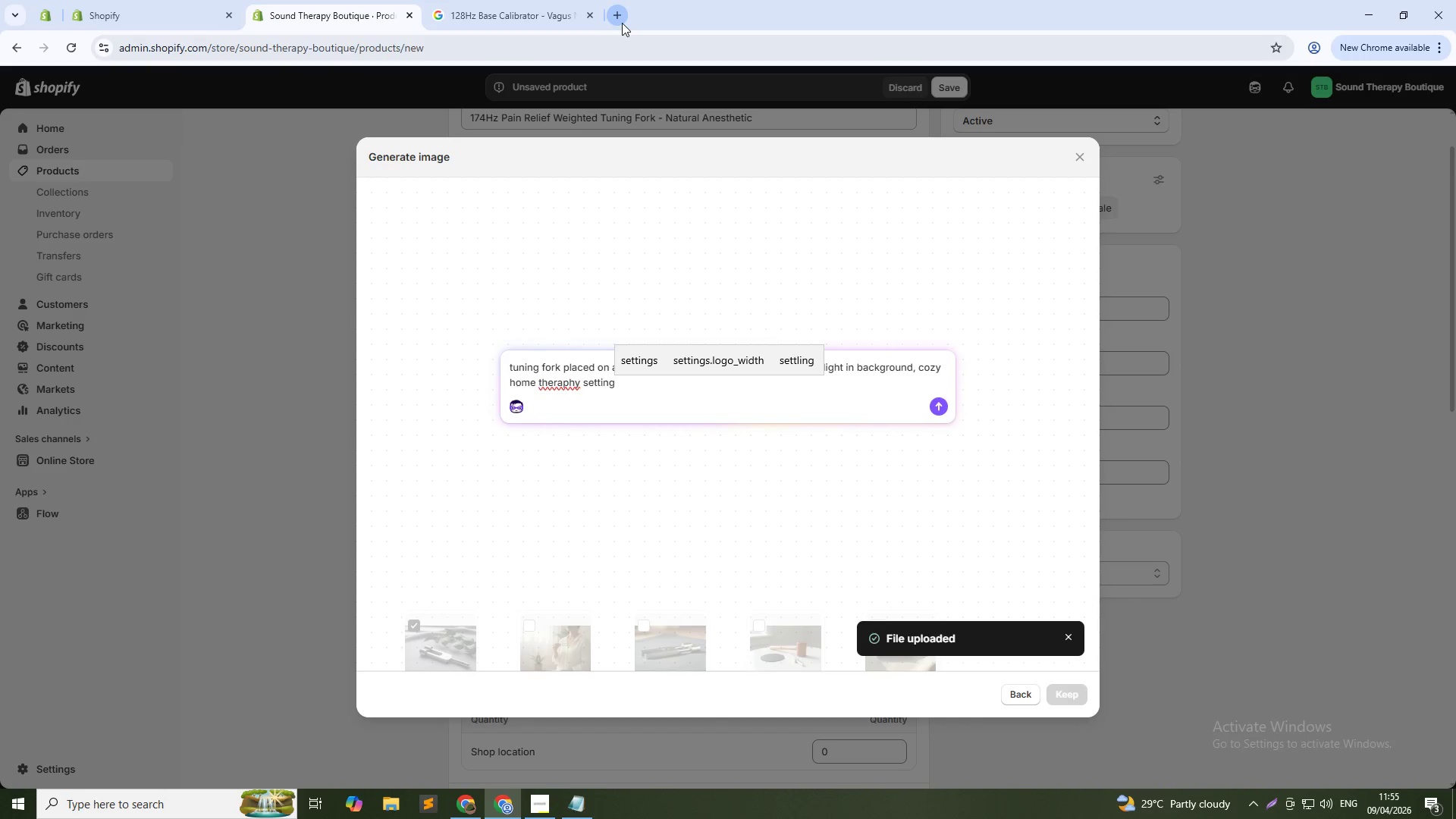 
key(ArrowLeft)
 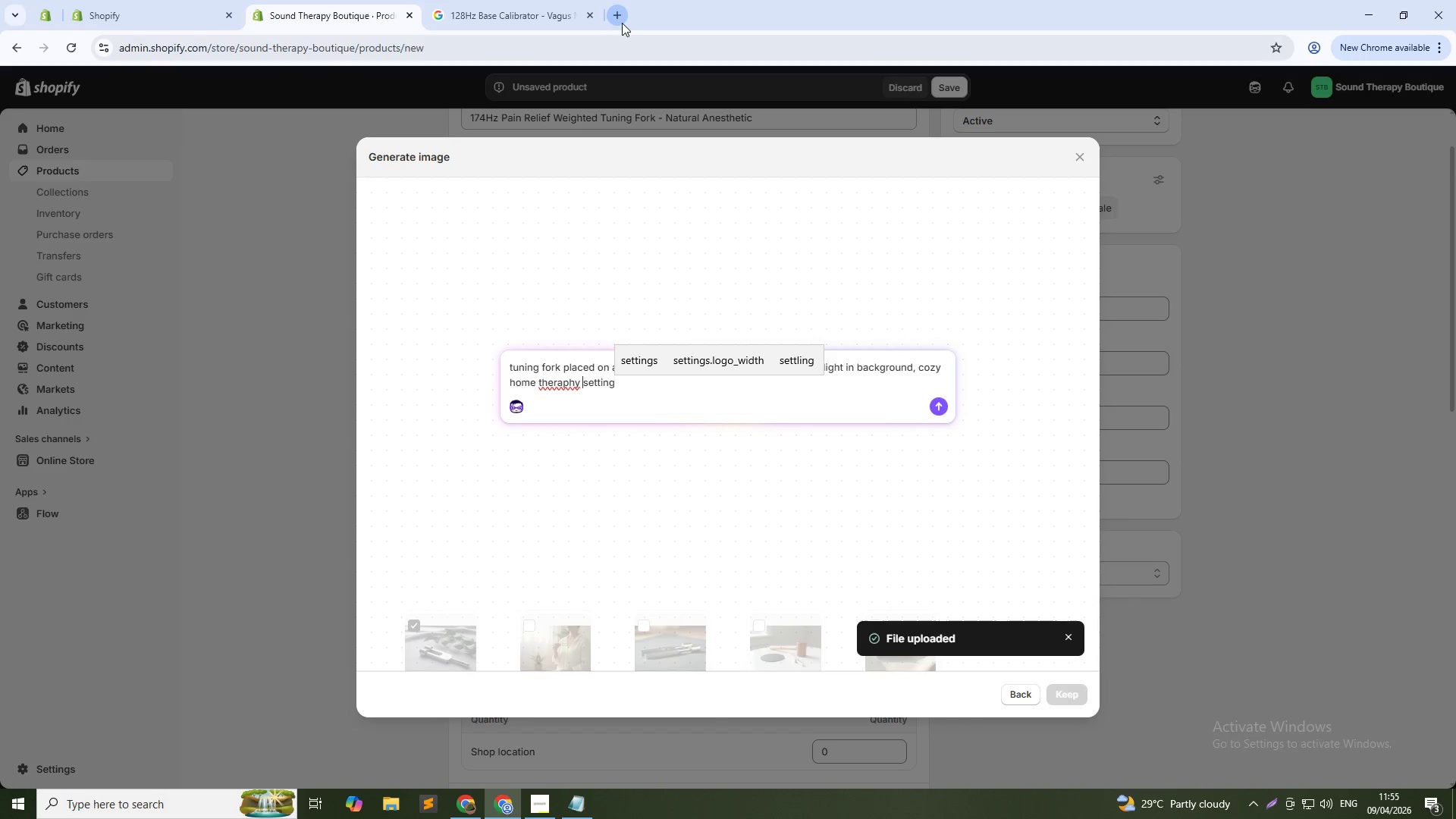 
key(ArrowLeft)
 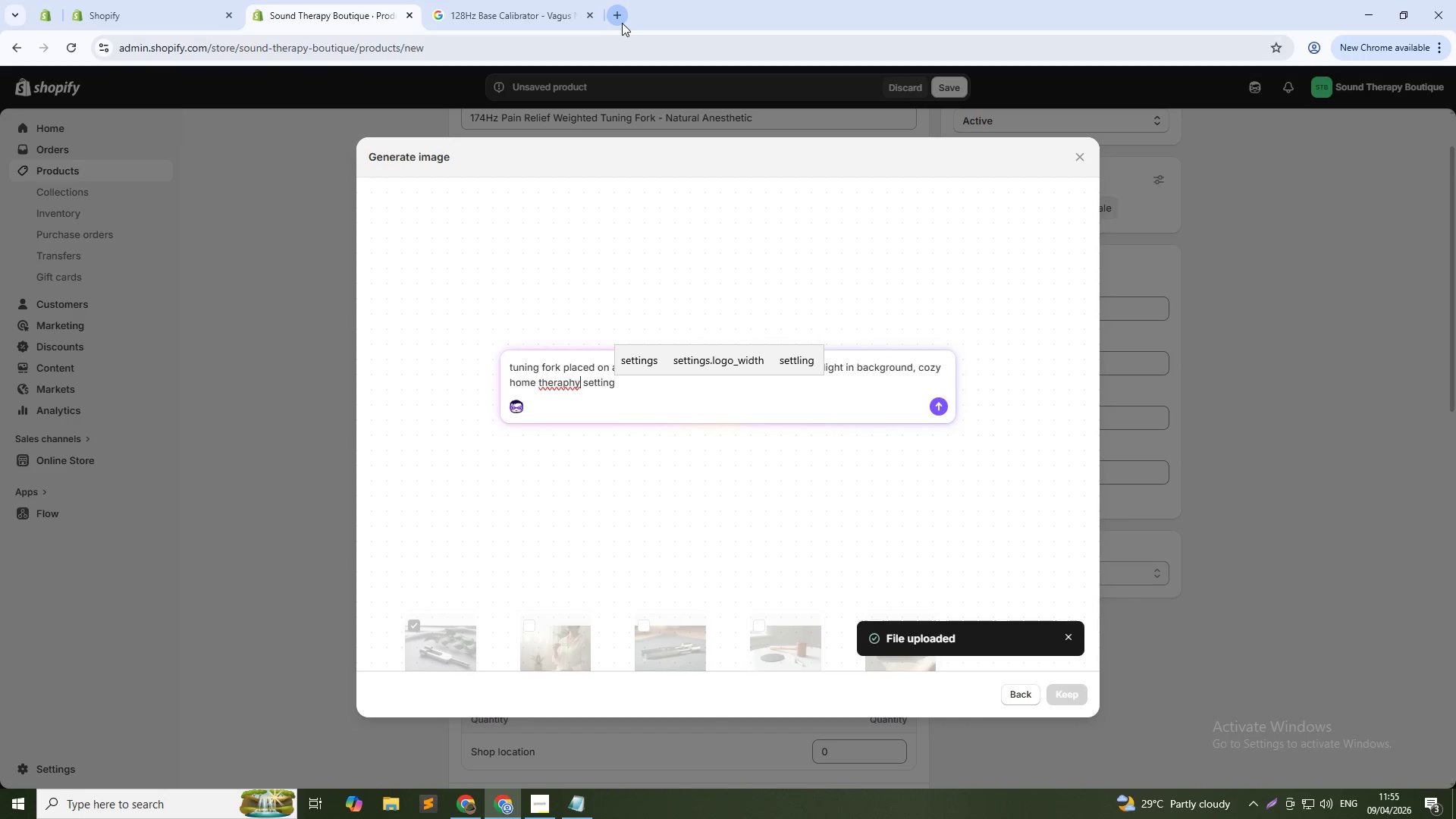 
key(ArrowLeft)
 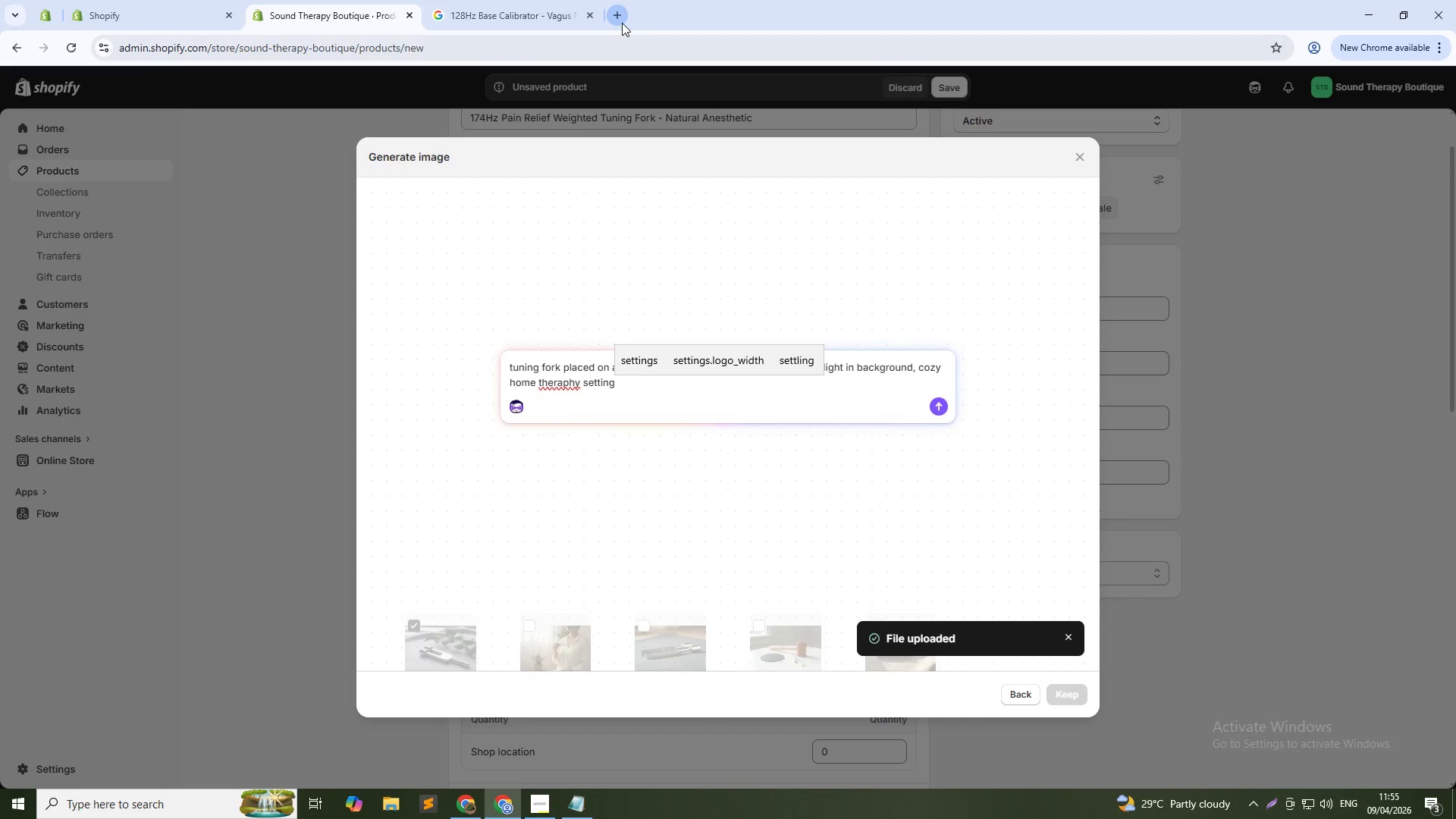 
key(Backspace)
 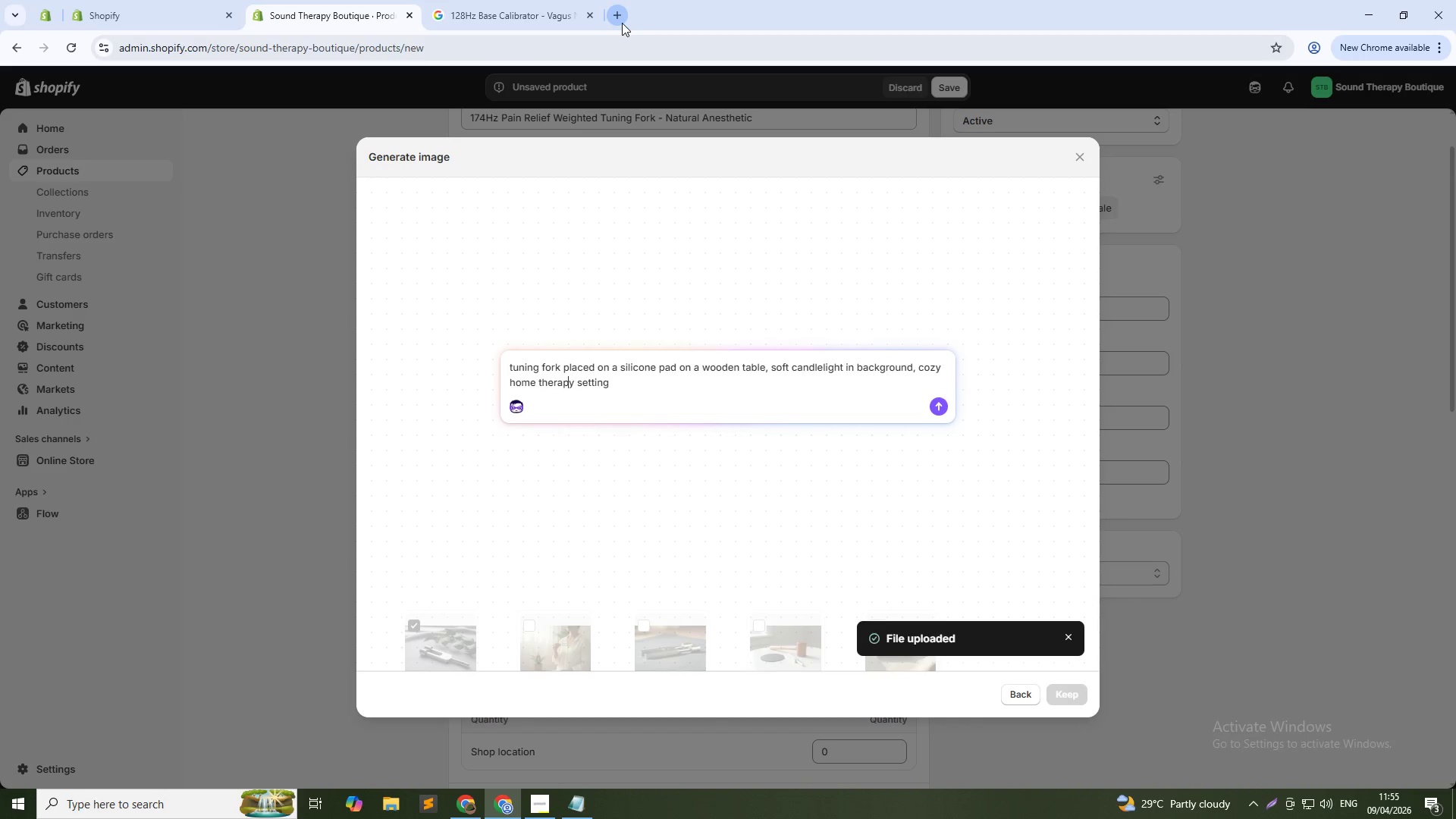 
key(ArrowRight)
 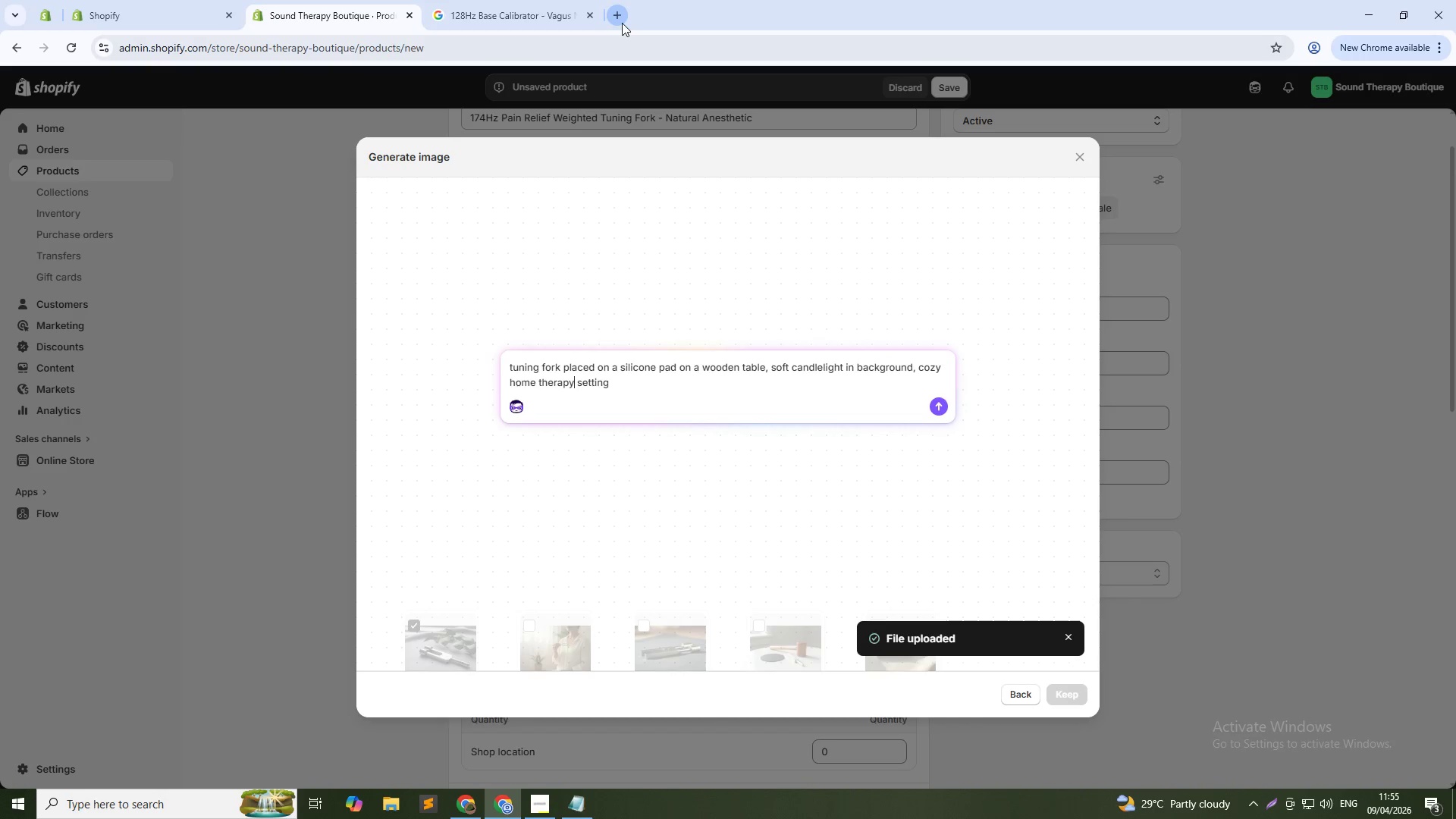 
key(ArrowDown)
 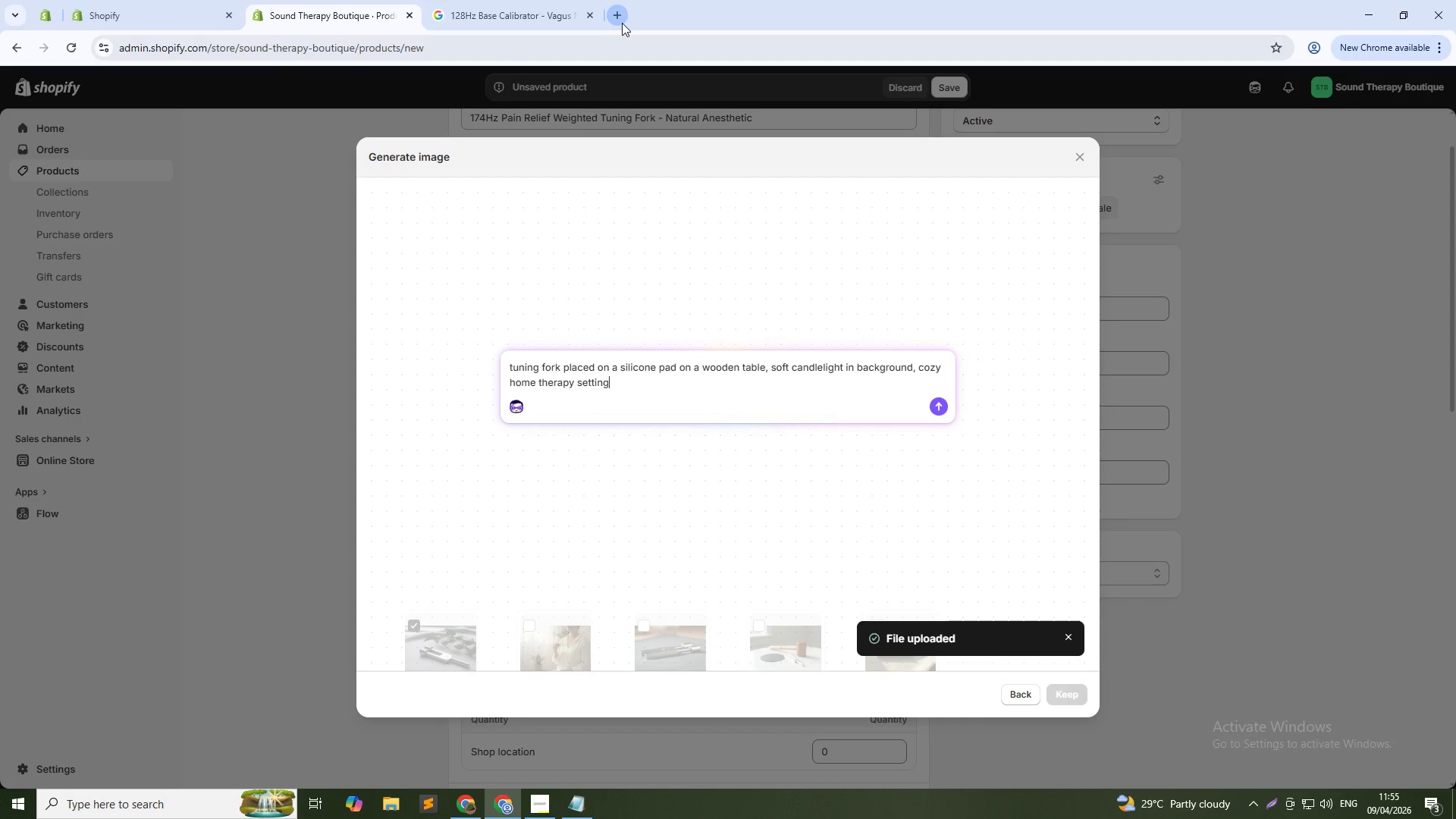 
wait(10.36)
 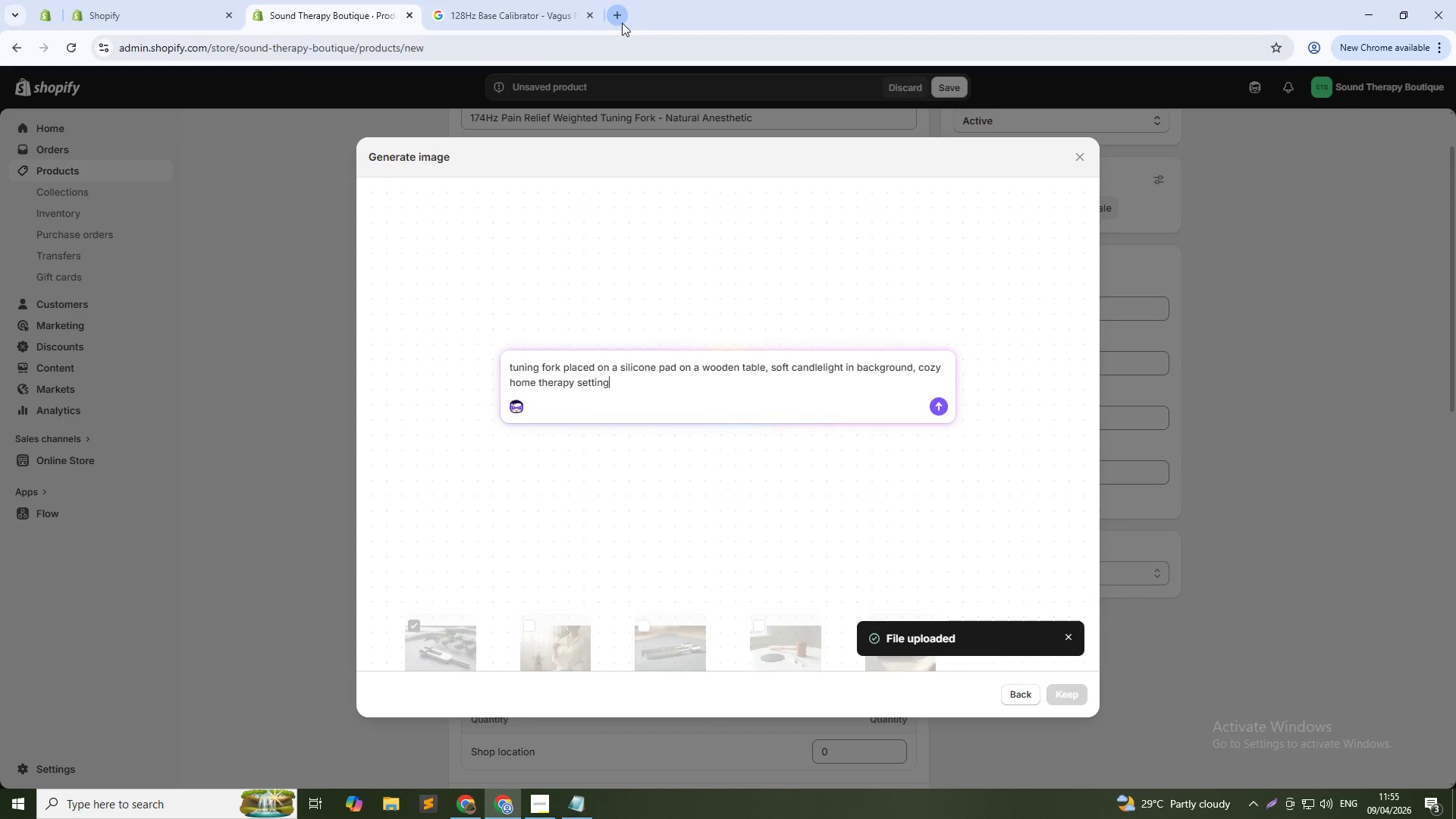 
key(Enter)
 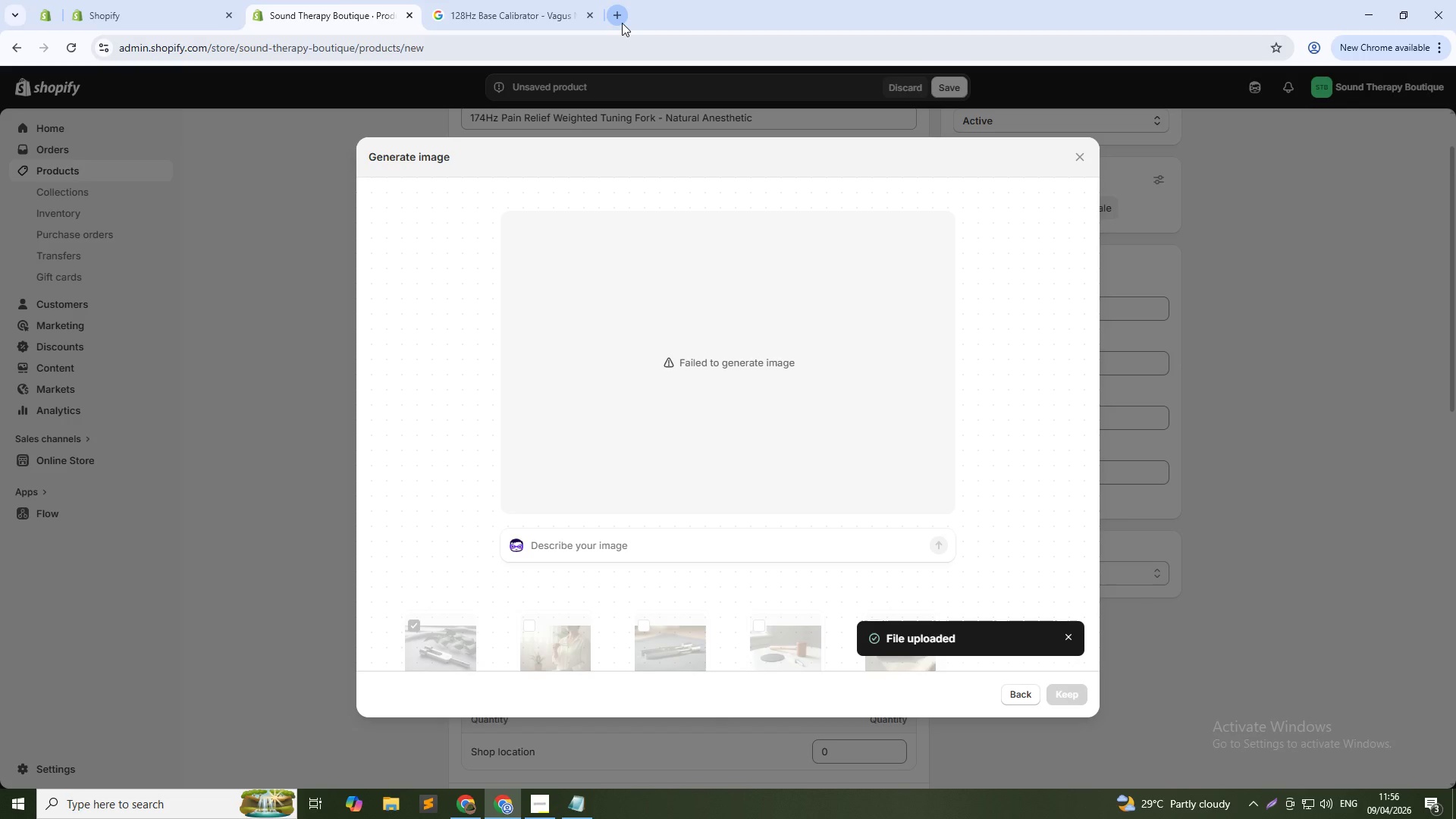 
wait(57.22)
 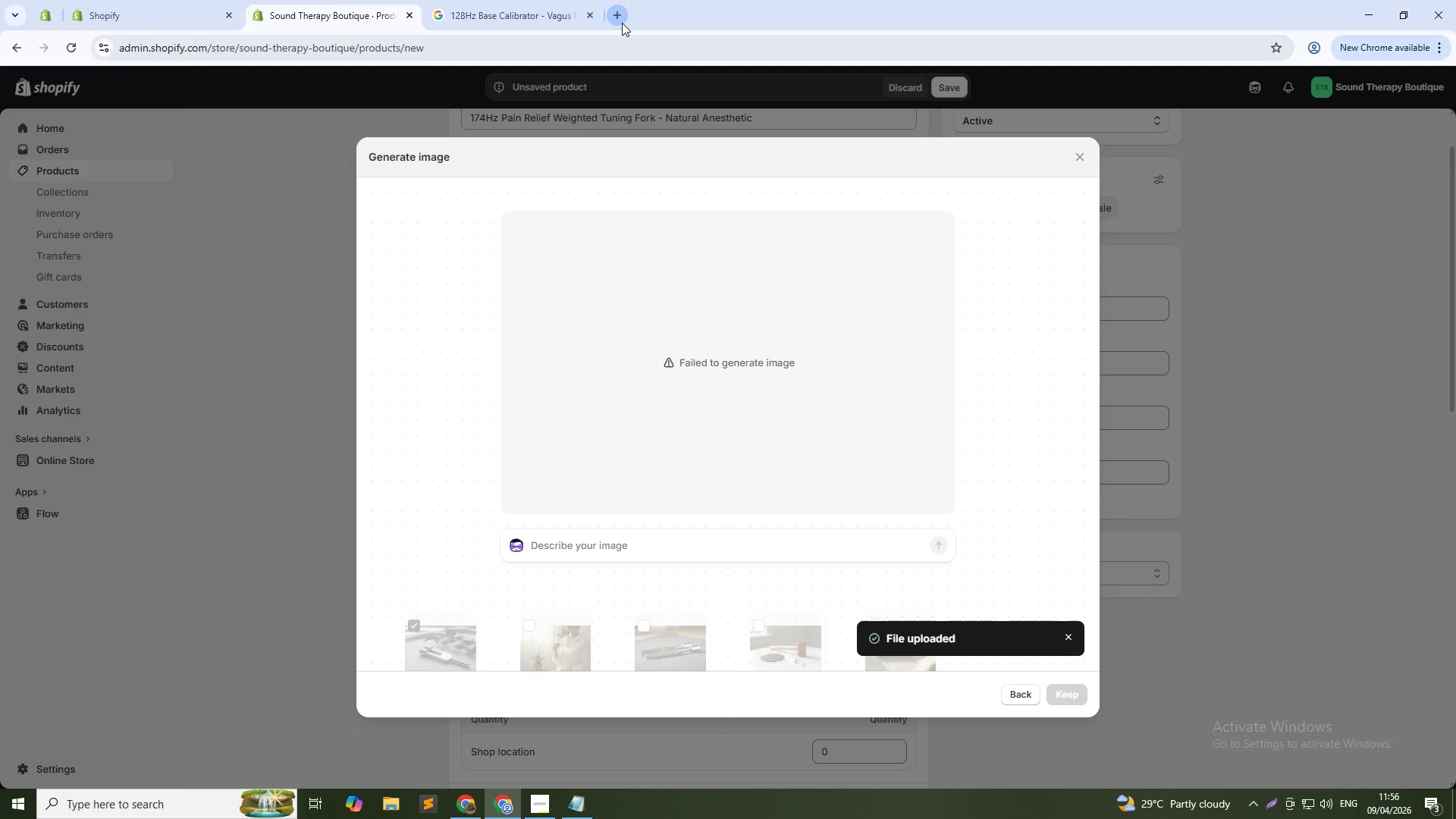 
left_click([623, 538])
 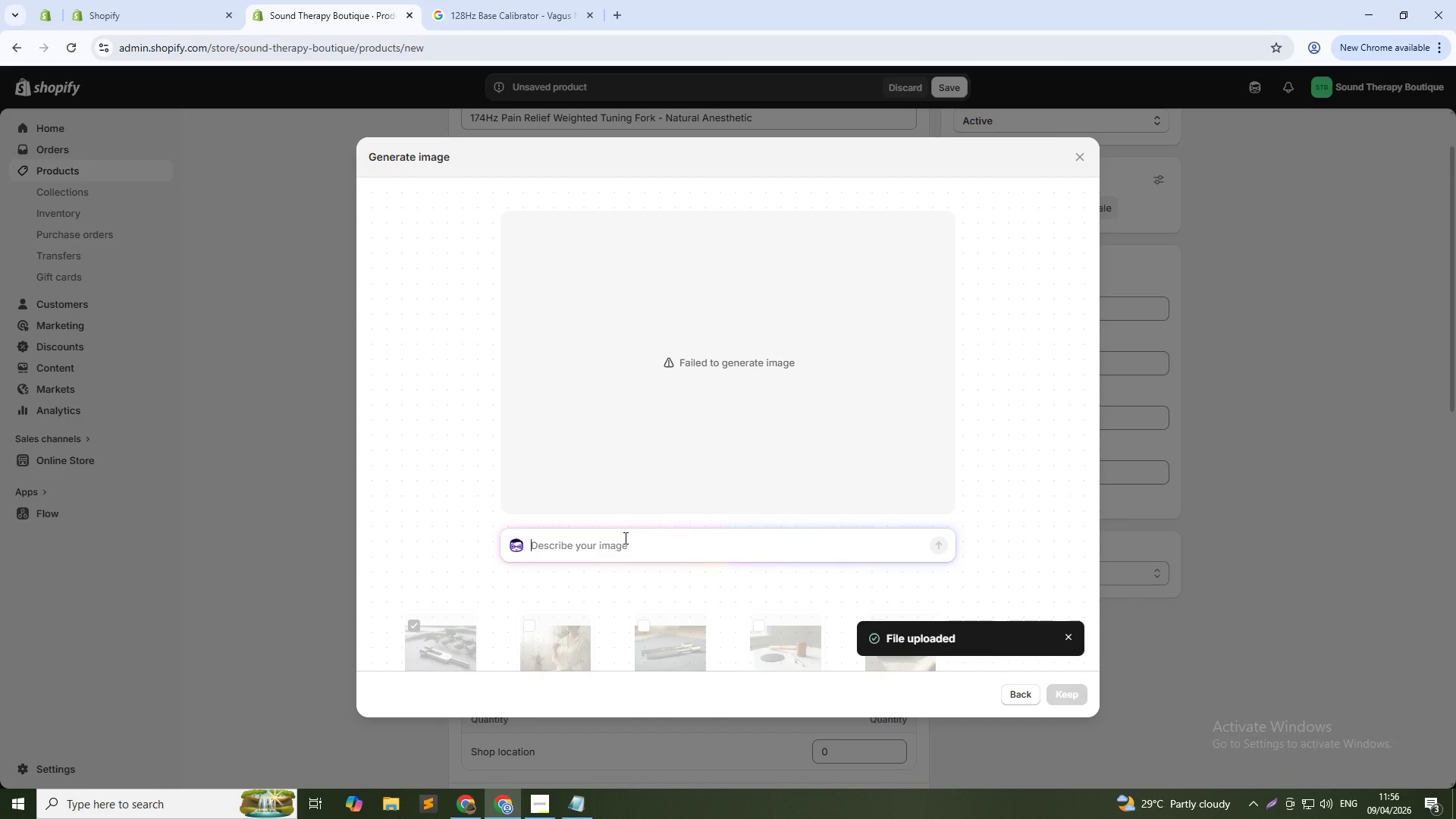 
type(Tuning p)
key(Backspace)
type(fork placed on a silicone pad on a wooden table, soft candelight in background, cozy)
 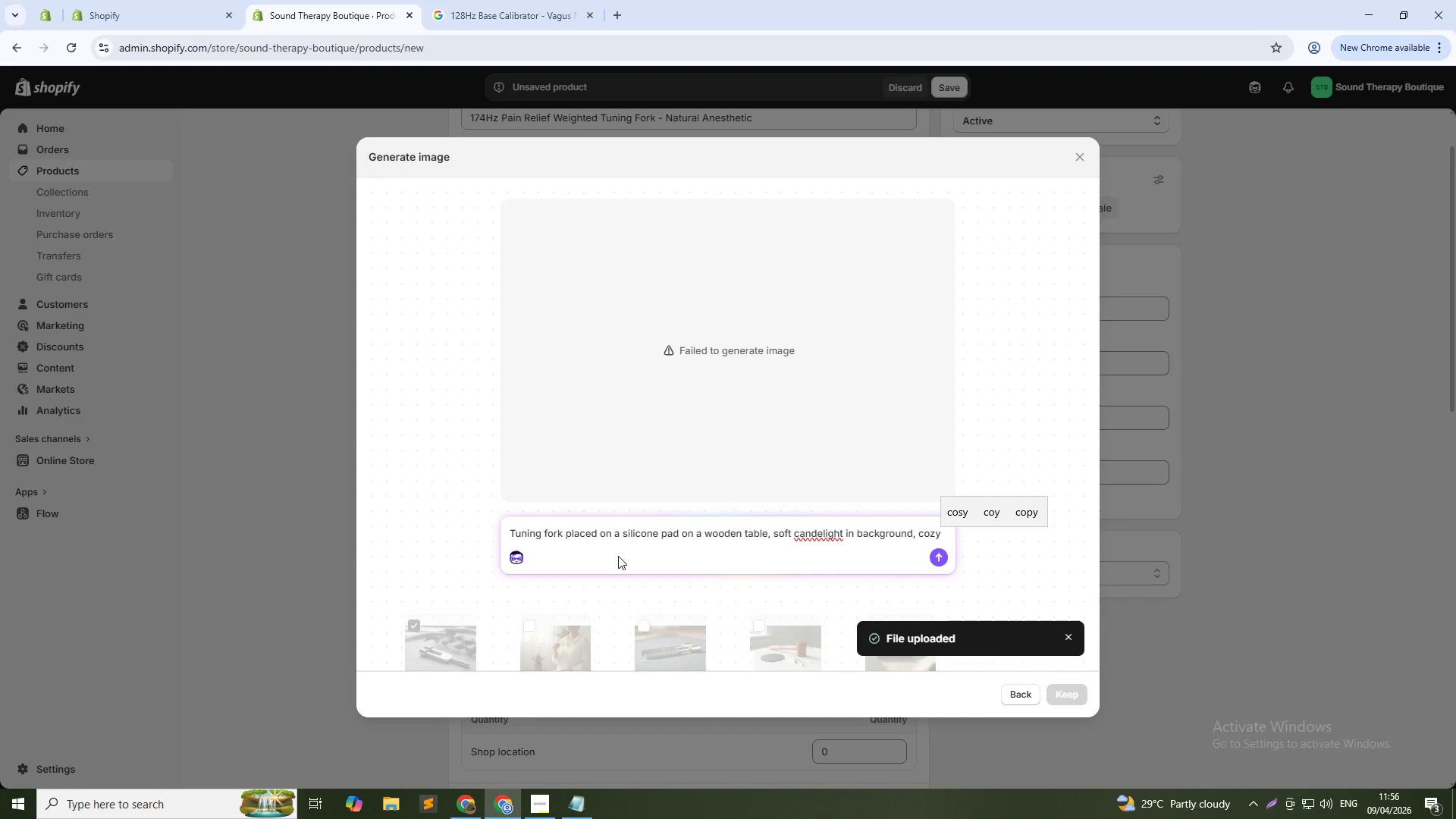 
wait(7.27)
 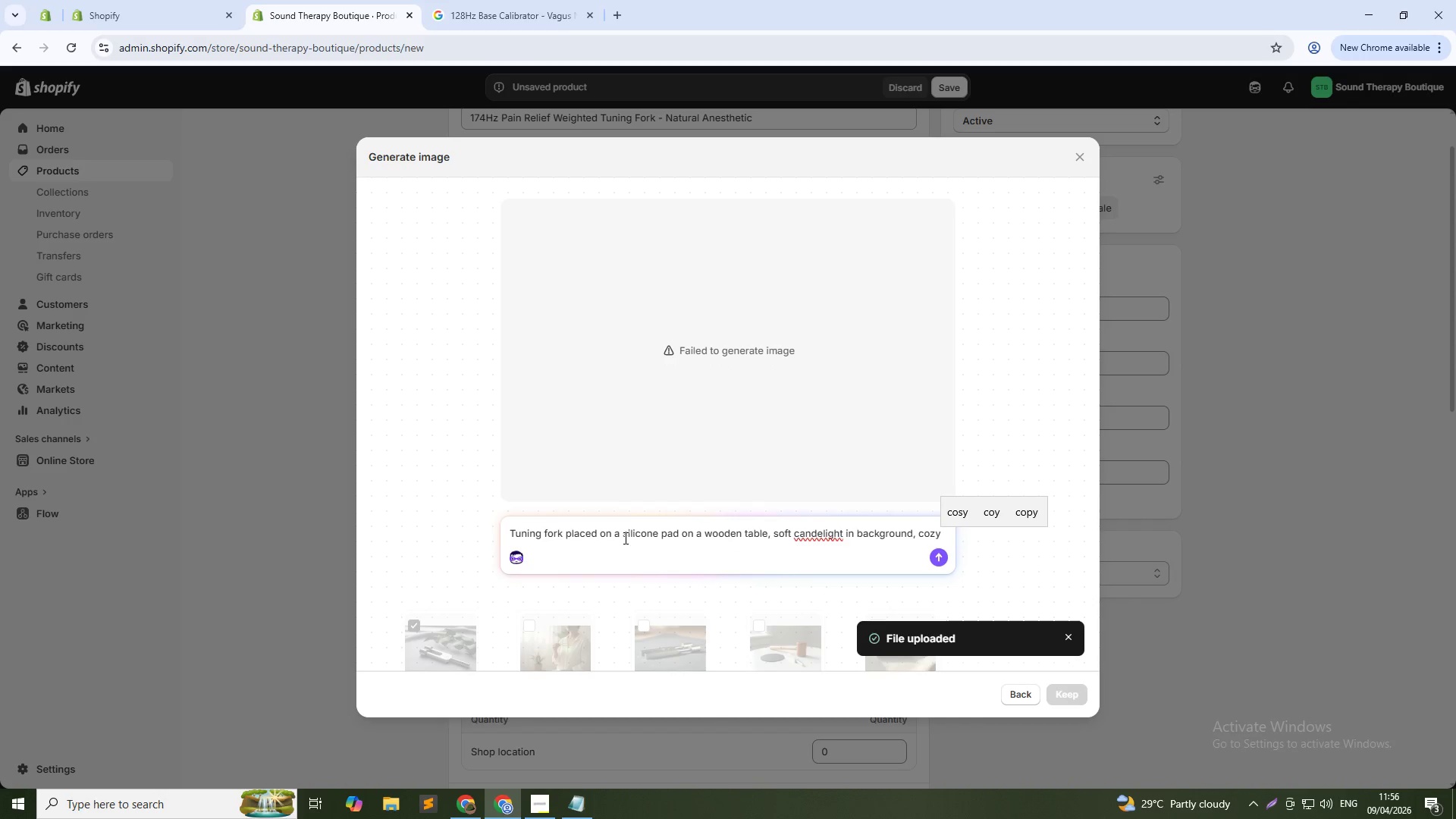 
left_click([814, 535])
 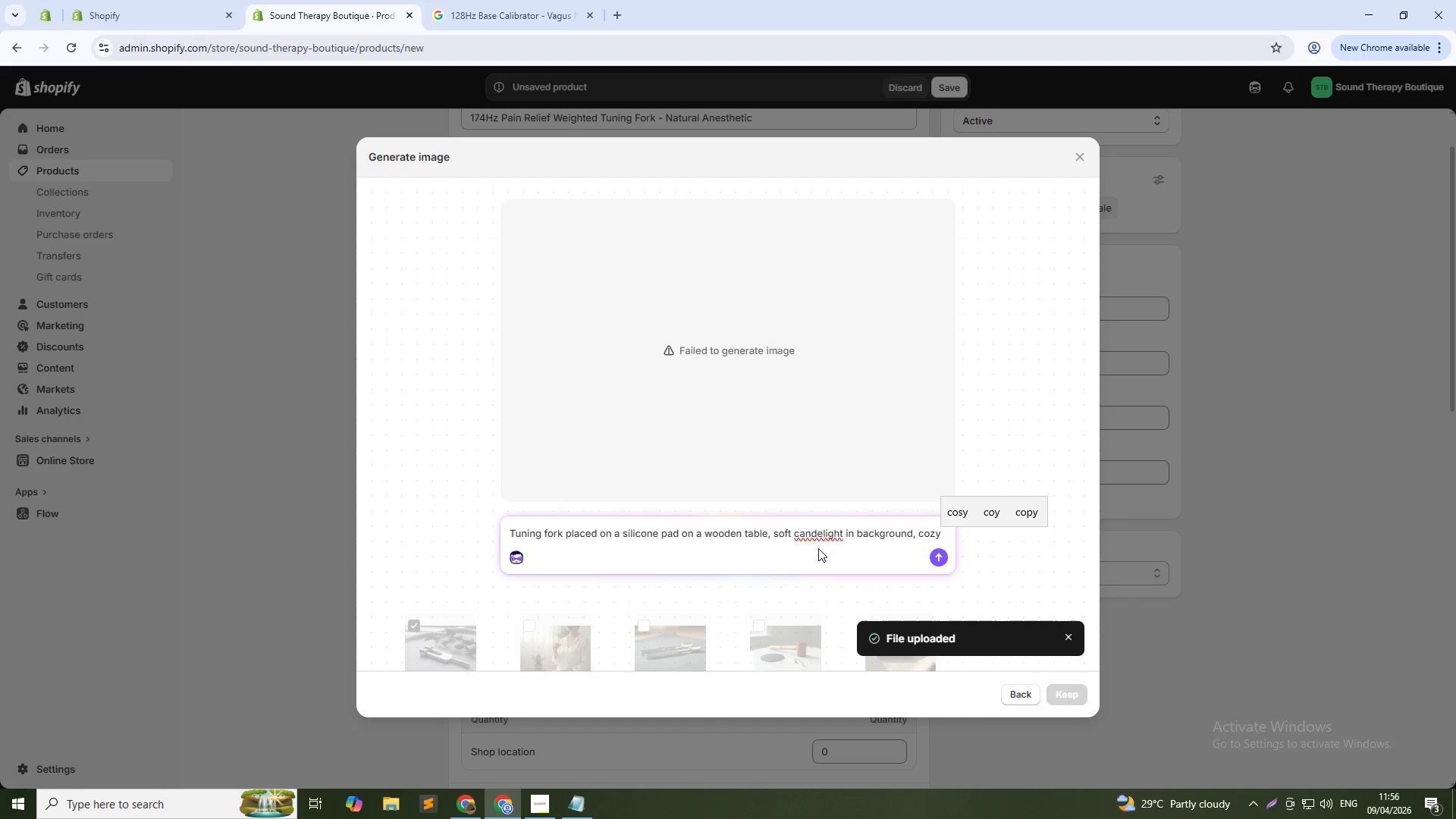 
key(L)
 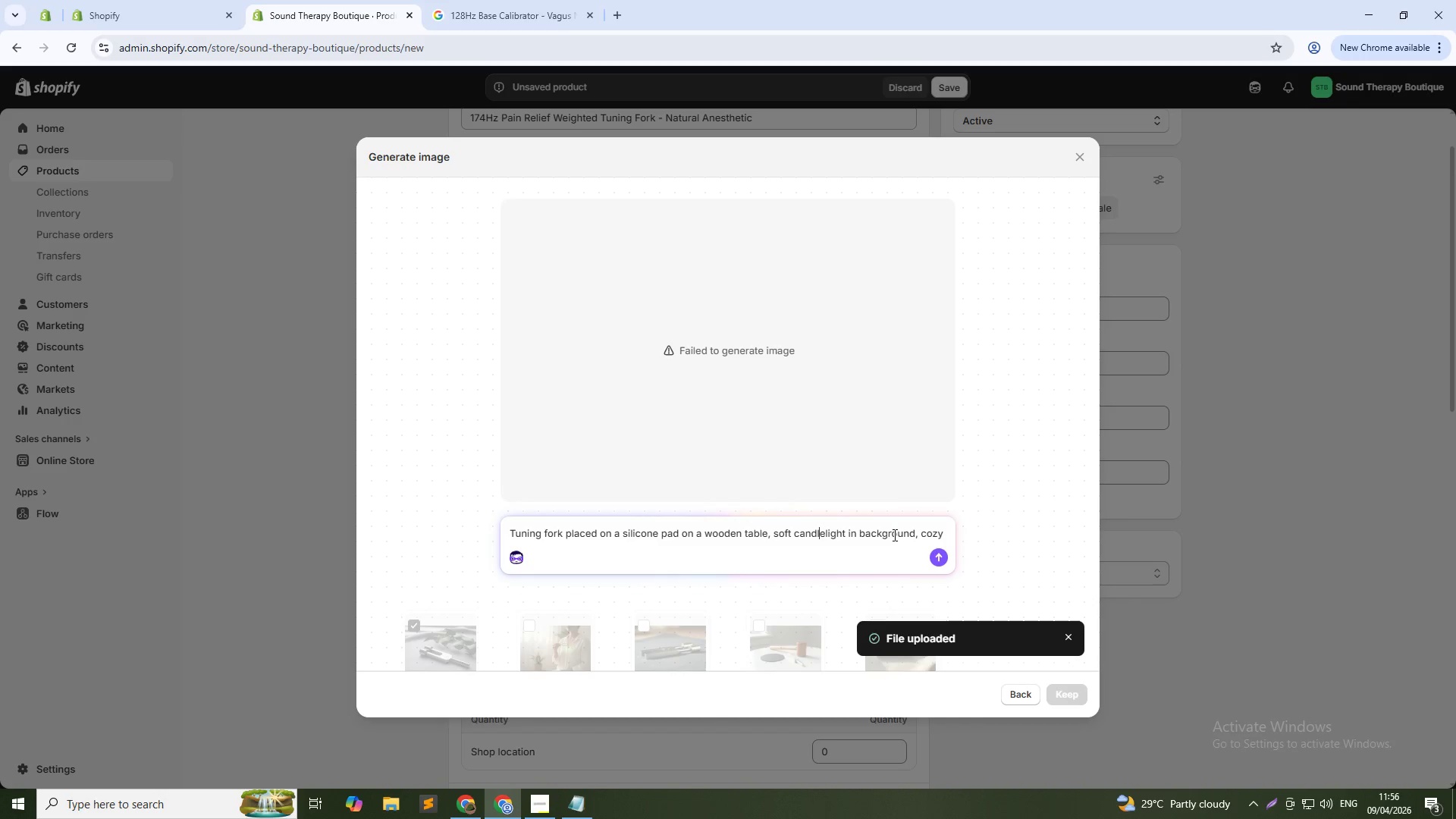 
left_click([894, 534])
 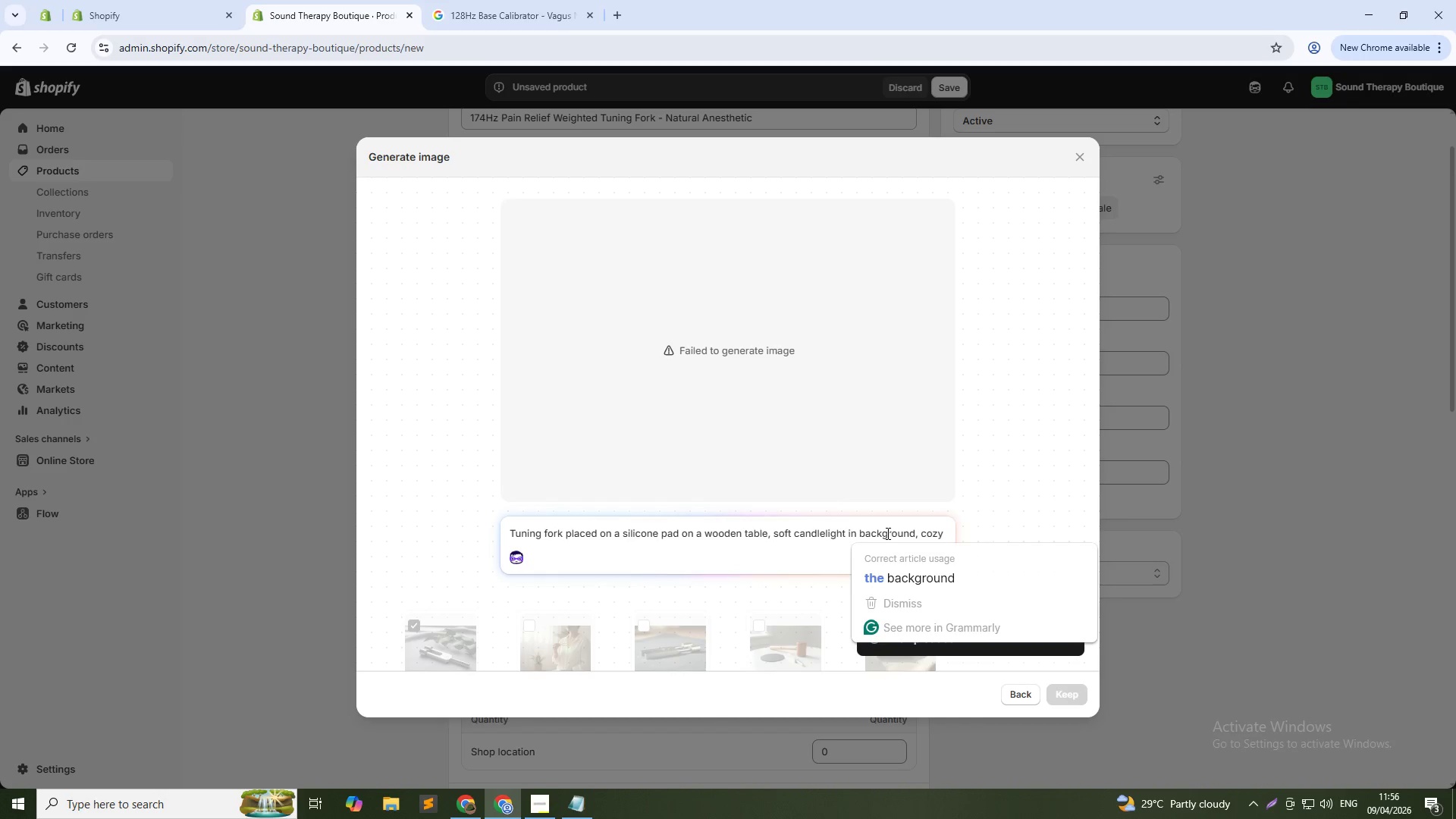 
key(ArrowDown)
 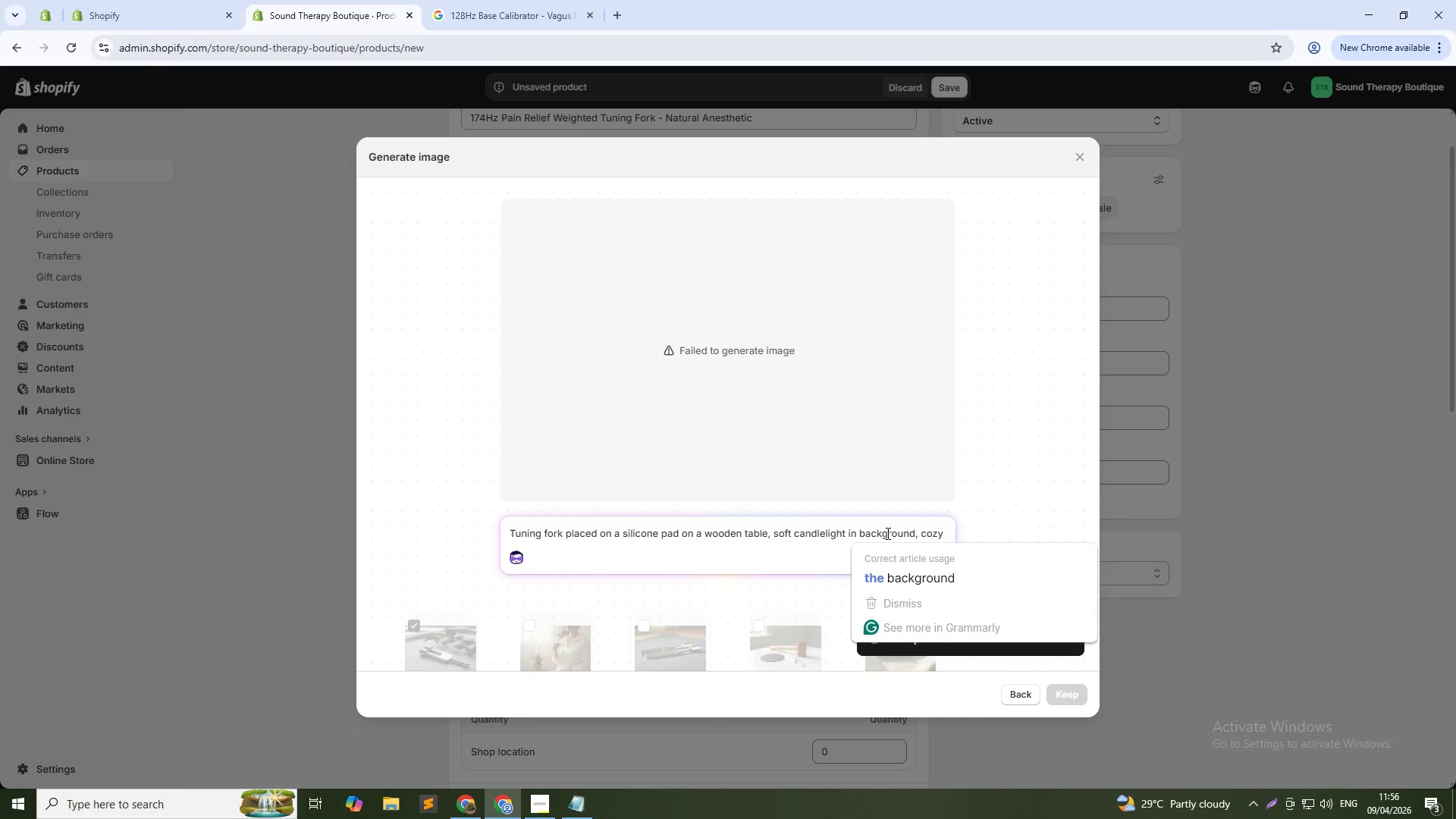 
key(Space)
 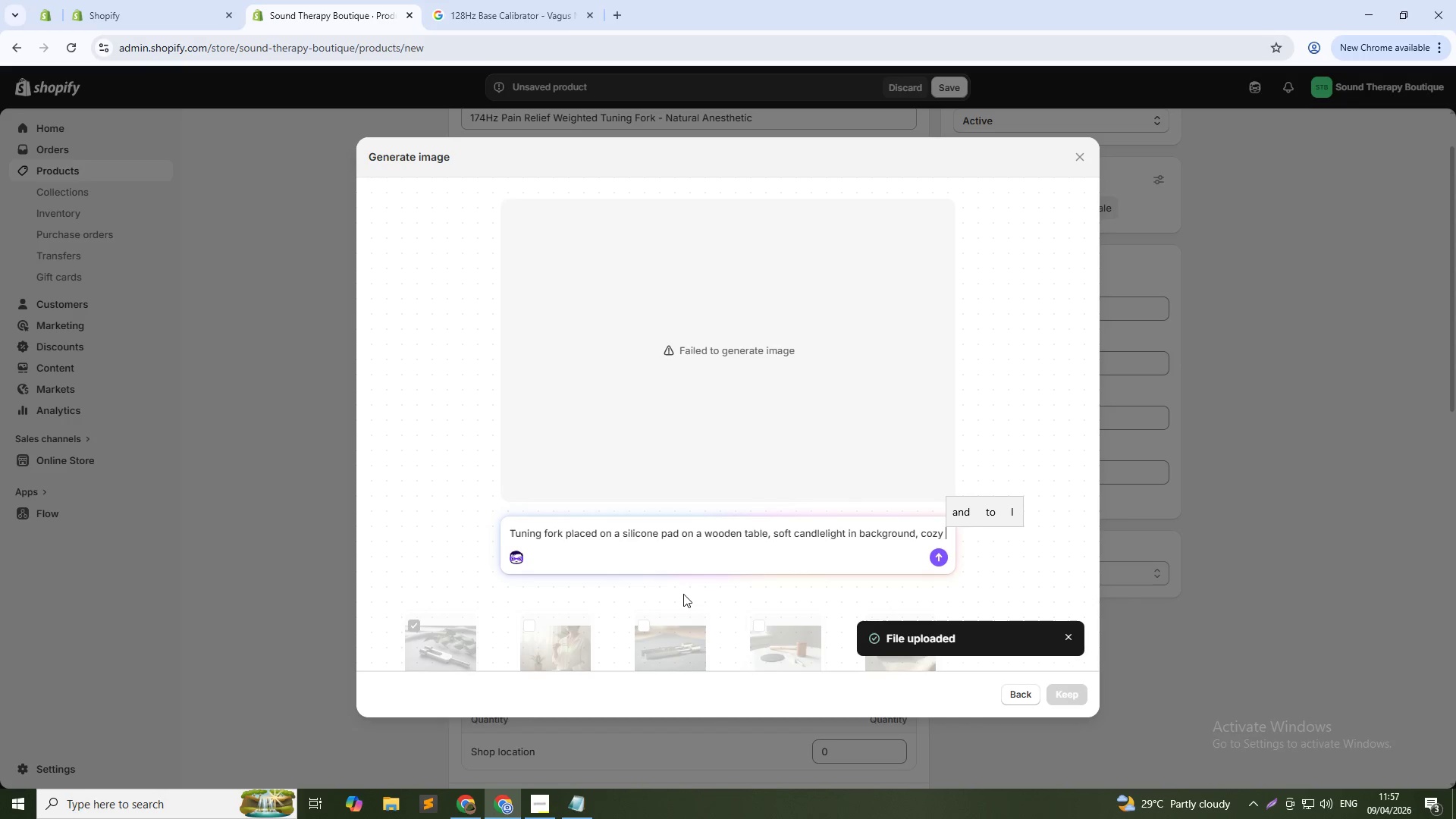 
type(home therpy)
key(Backspace)
key(Backspace)
key(Backspace)
type(rapy setting)
 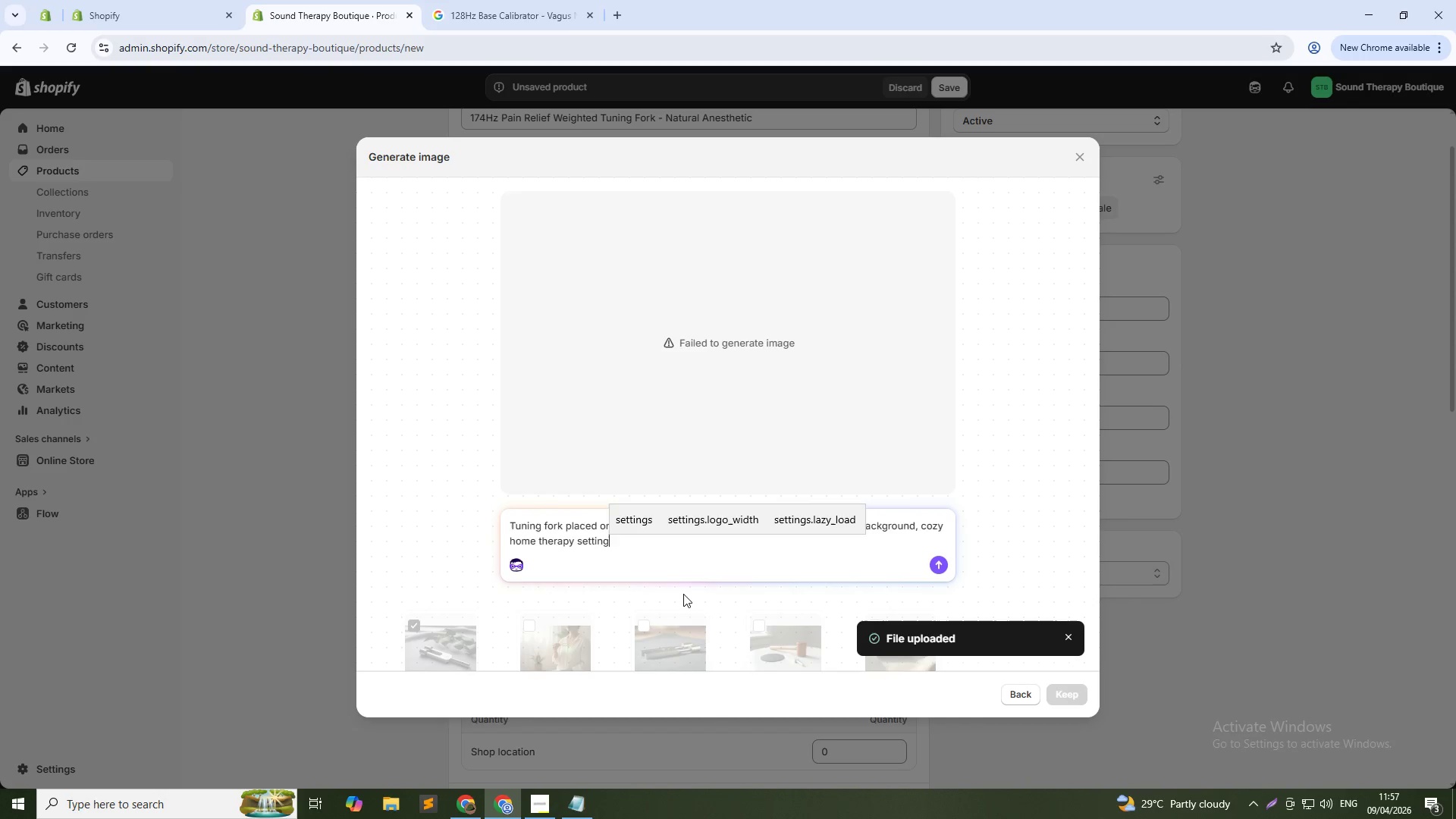 
key(Enter)
 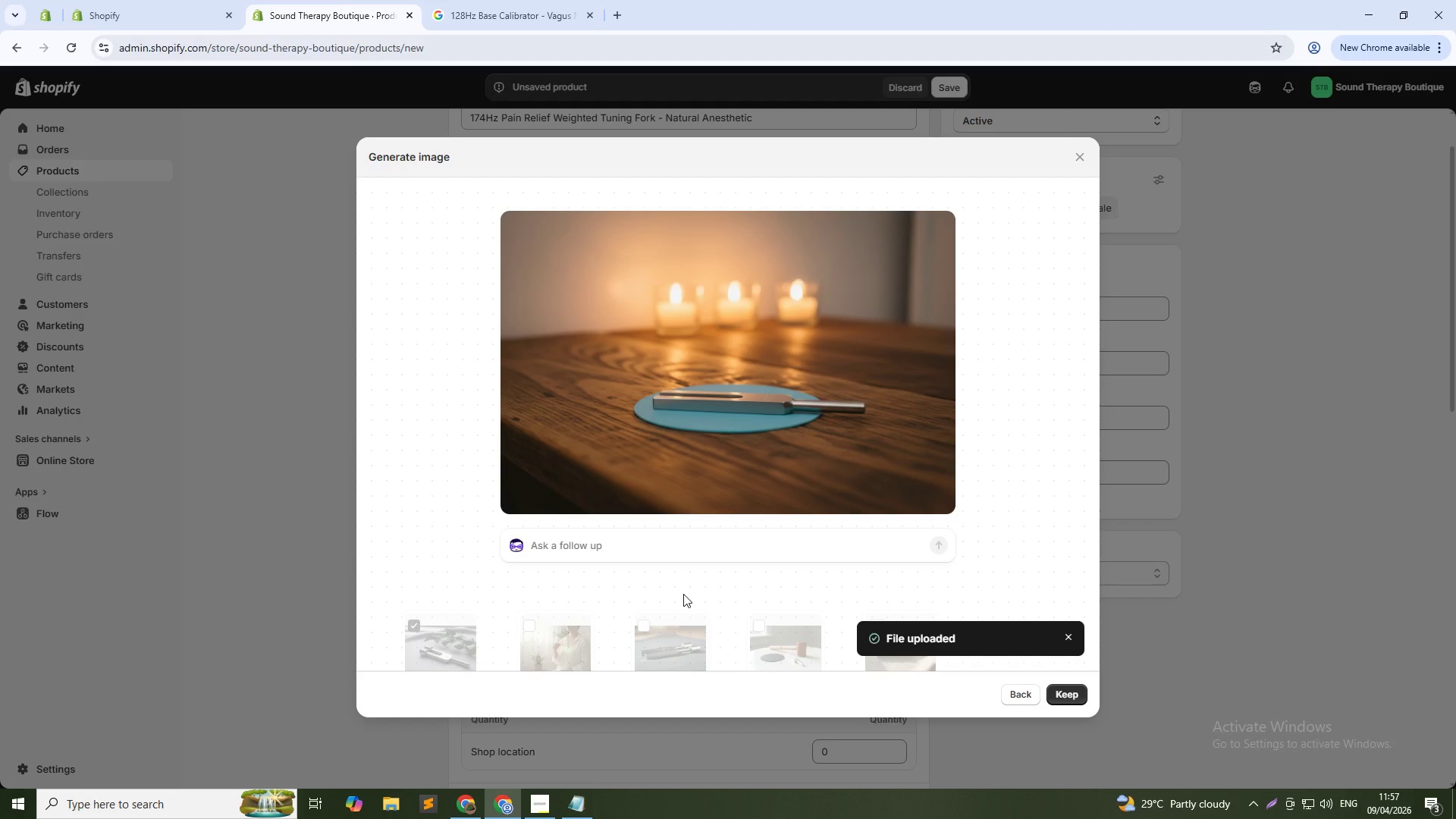 
wait(38.42)
 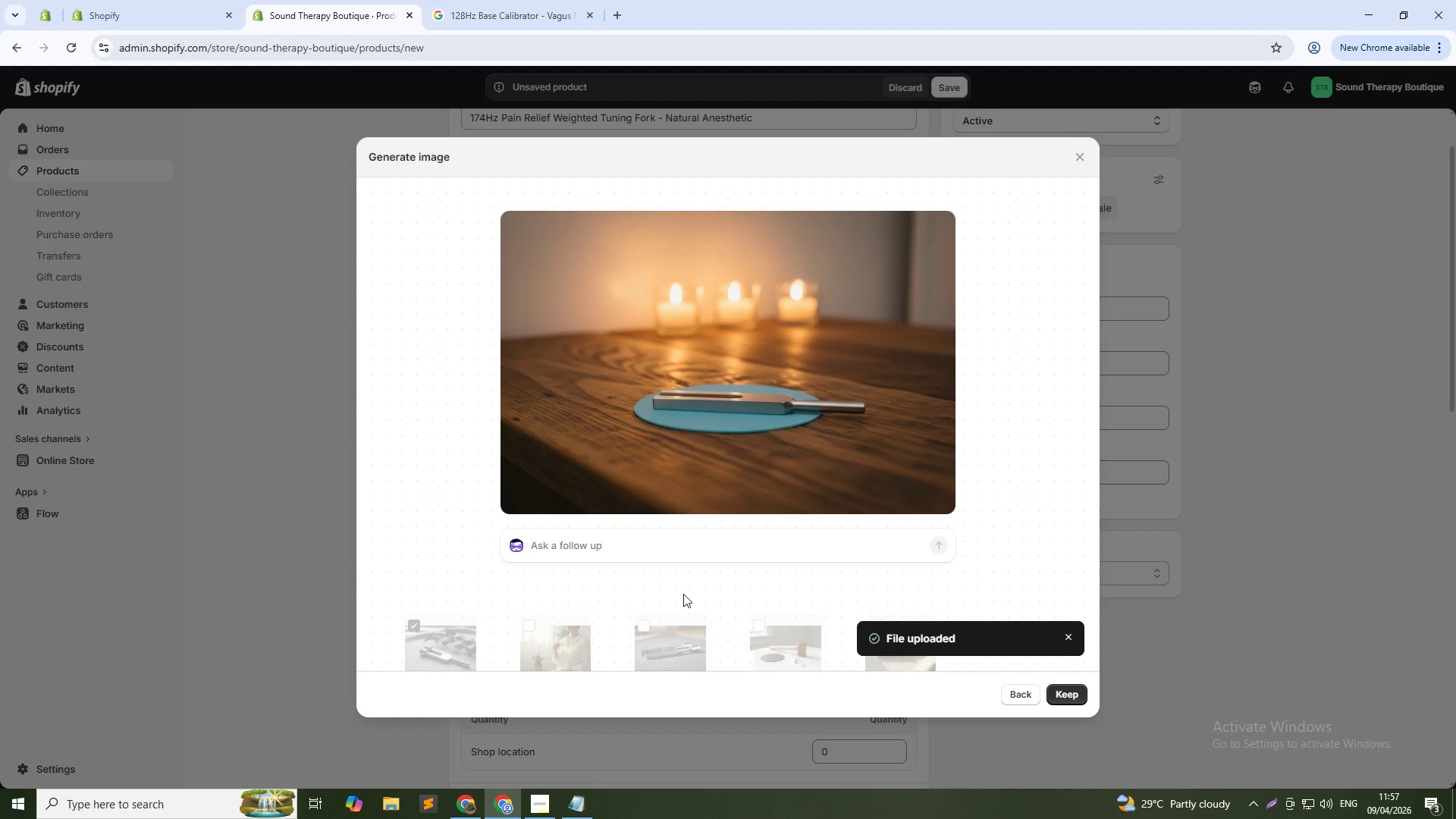 
left_click([1064, 699])
 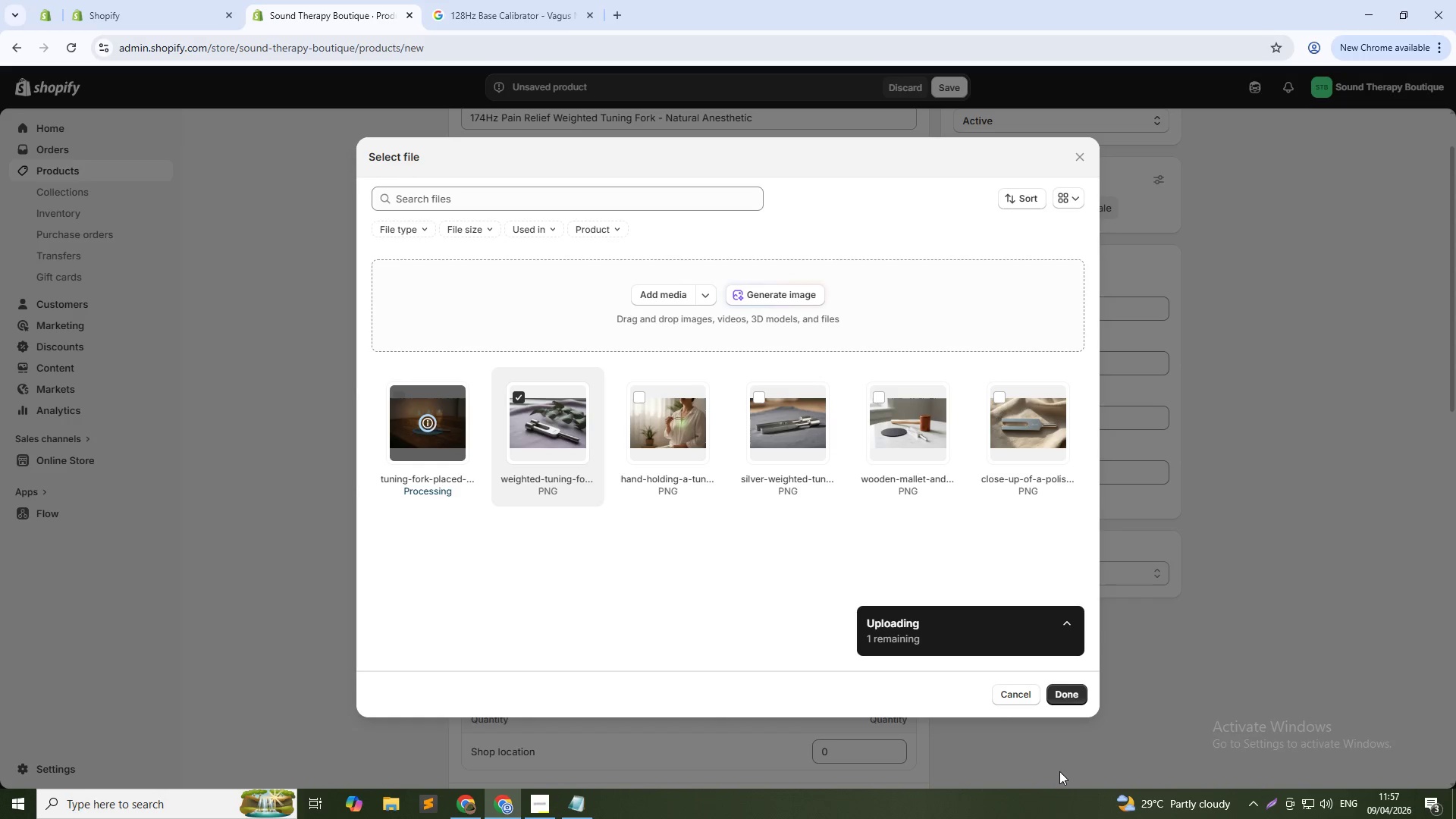 
left_click([1070, 691])
 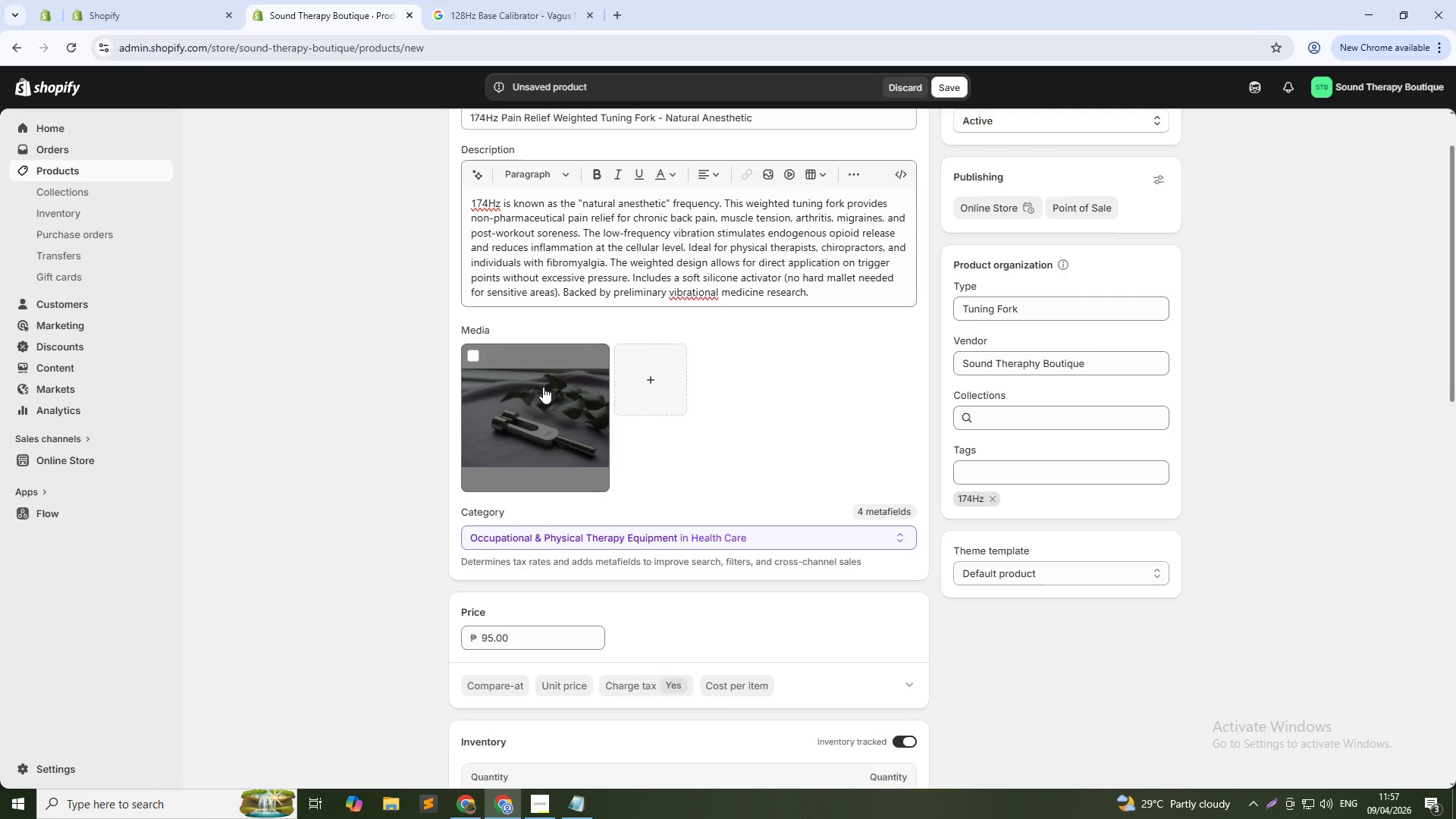 
left_click([635, 371])
 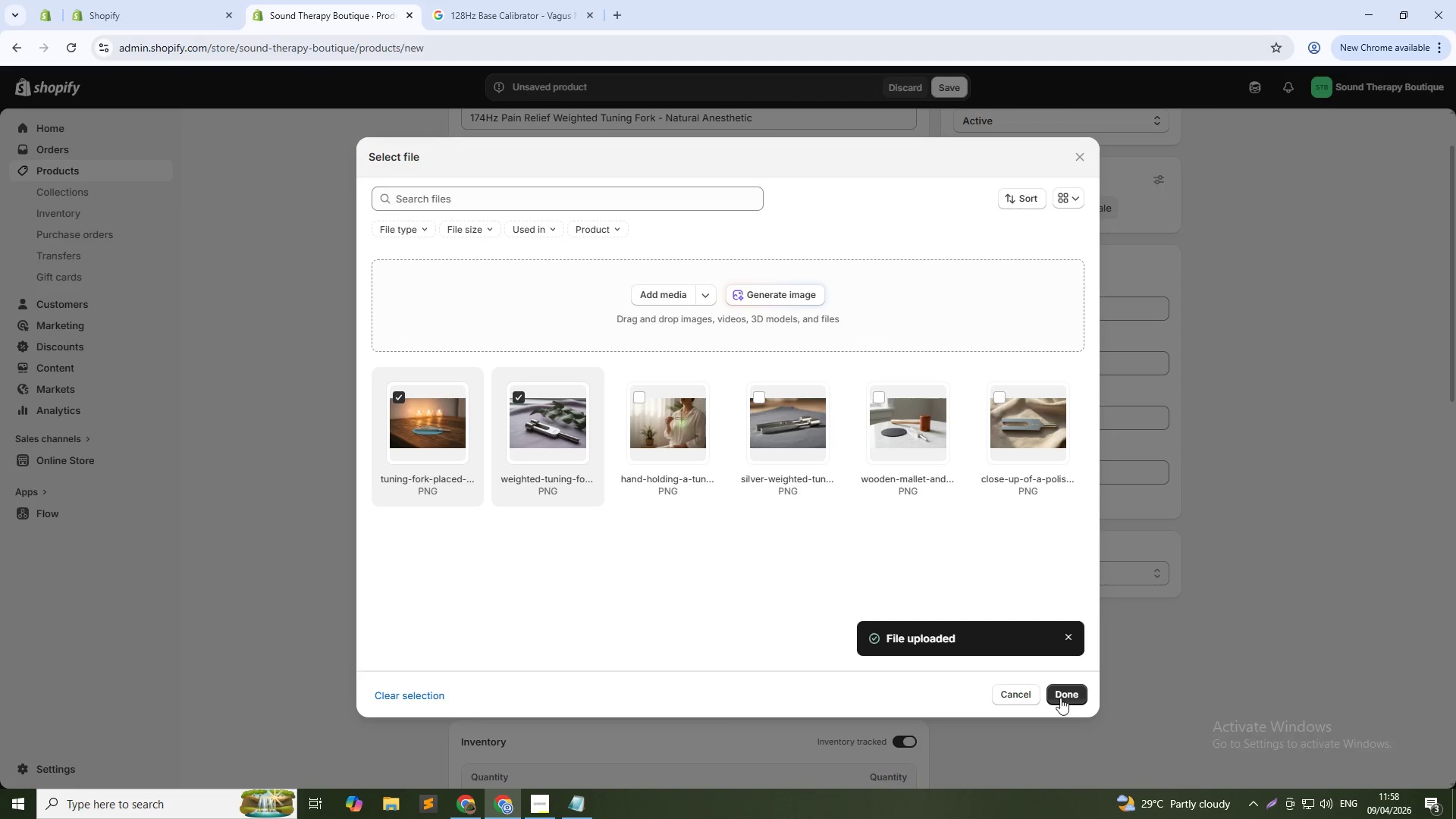 
left_click([1064, 695])
 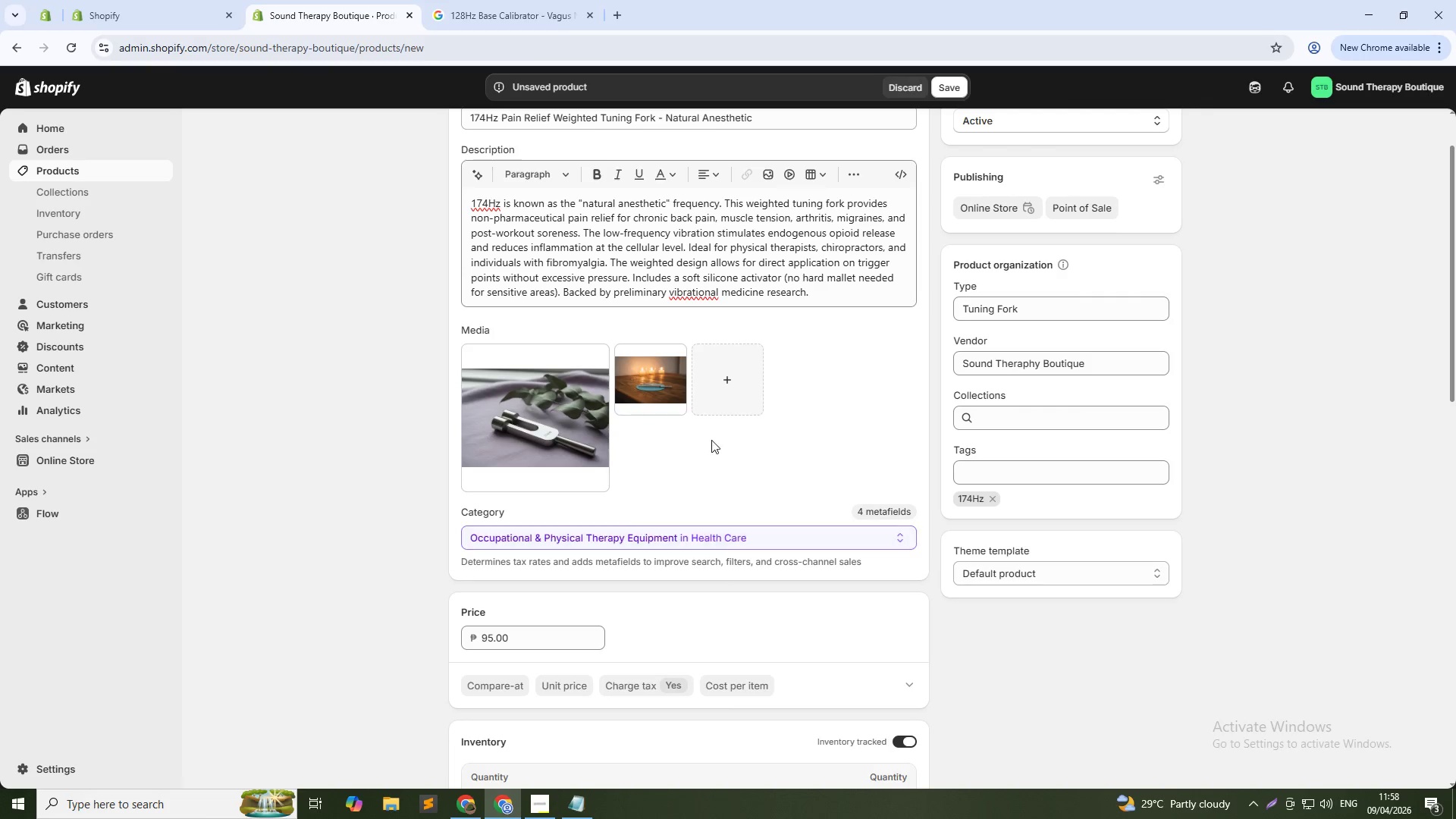 
left_click([578, 438])
 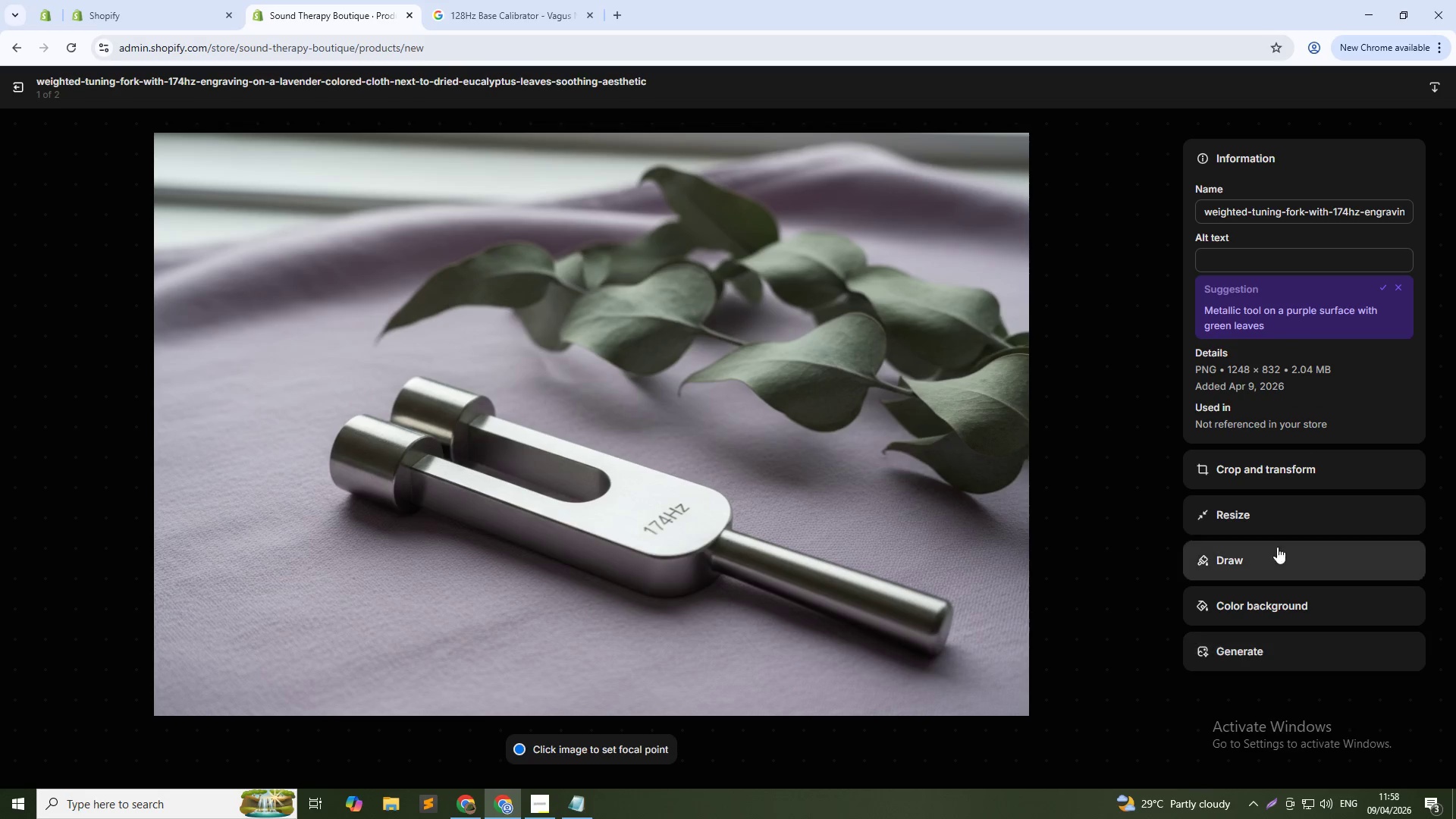 
left_click([1247, 249])
 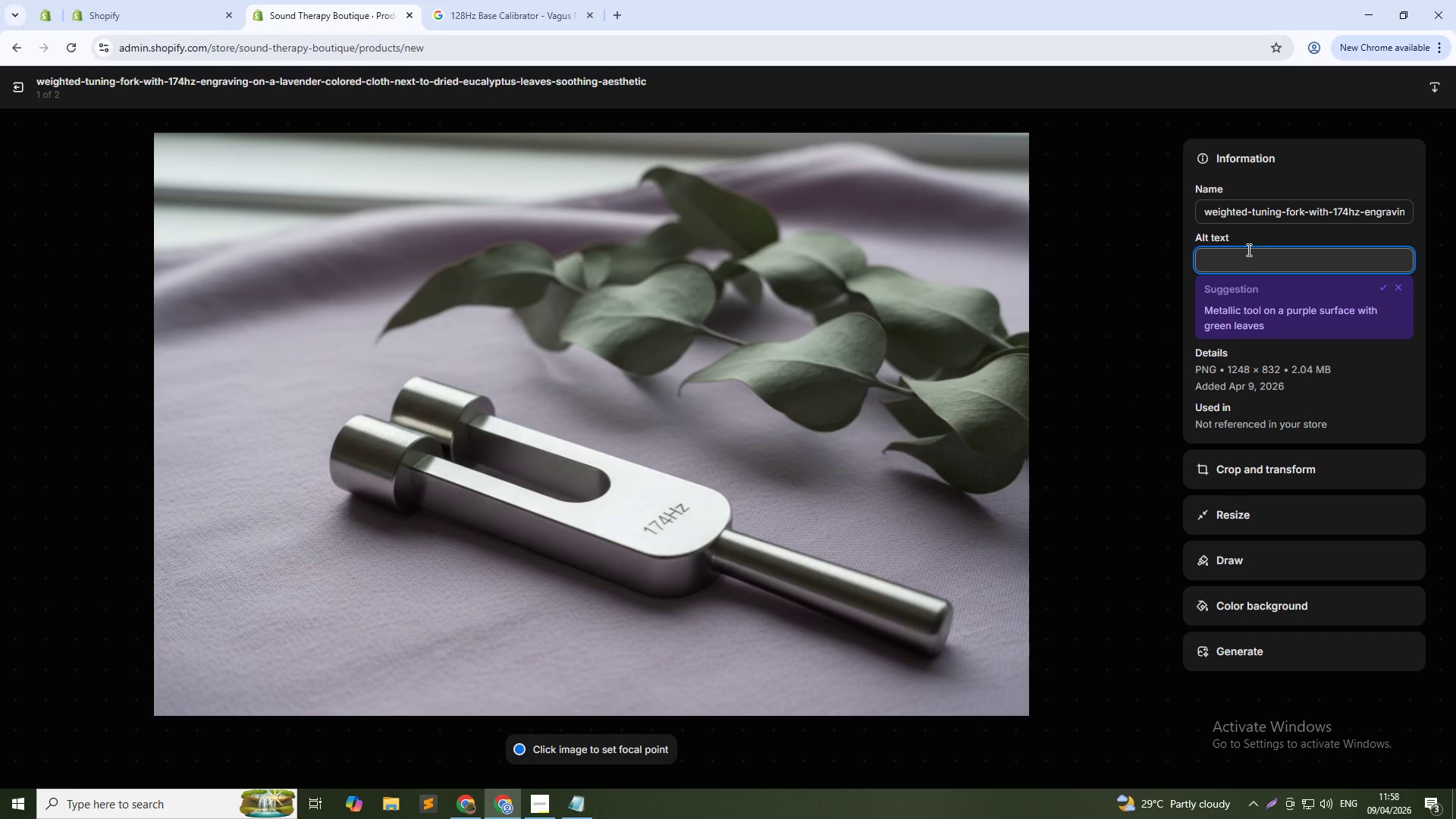 
type(174Hz pain relieft weighted tuning fork on lavender fabric with eucal)
 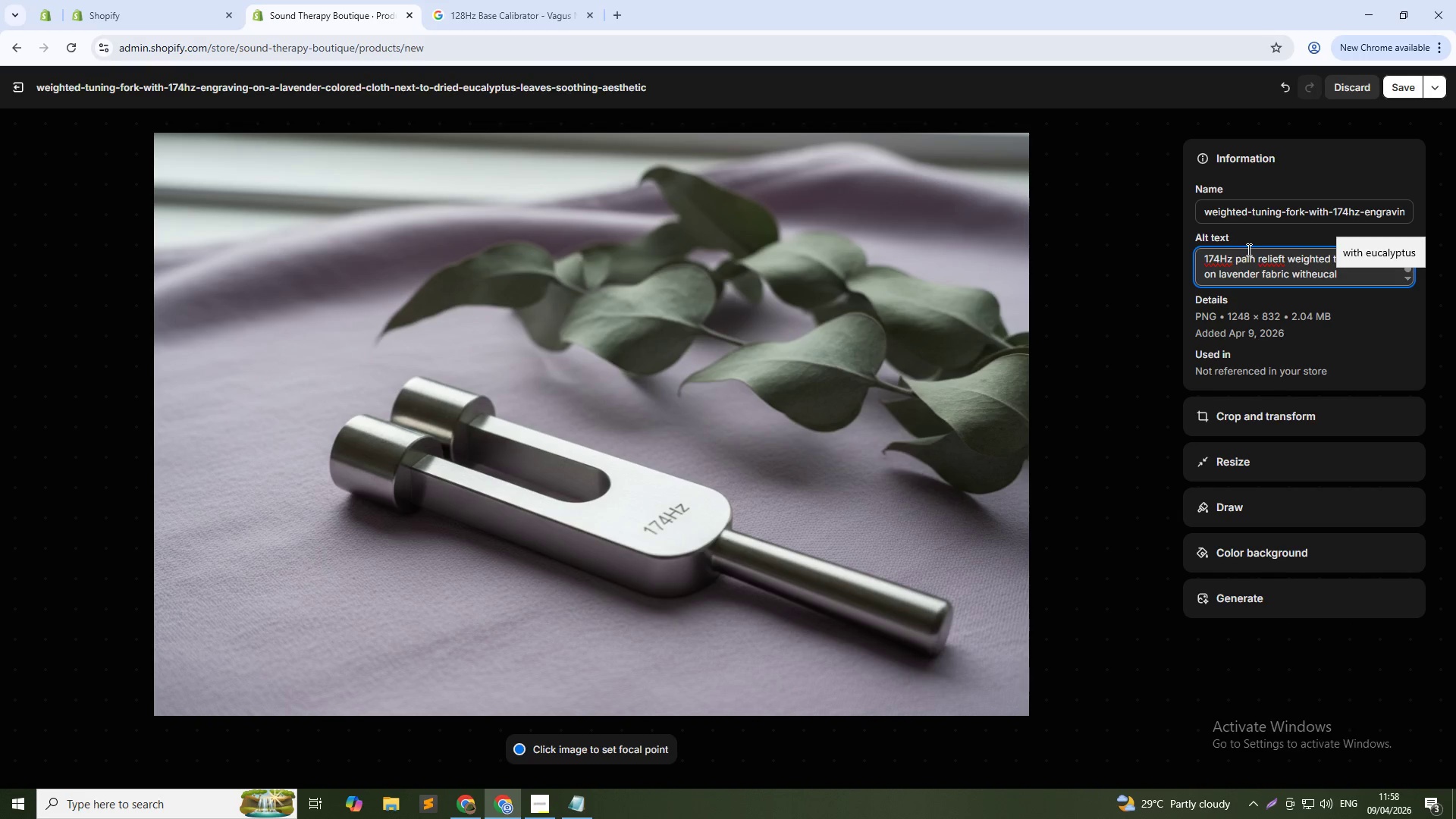 
left_click([1286, 263])
 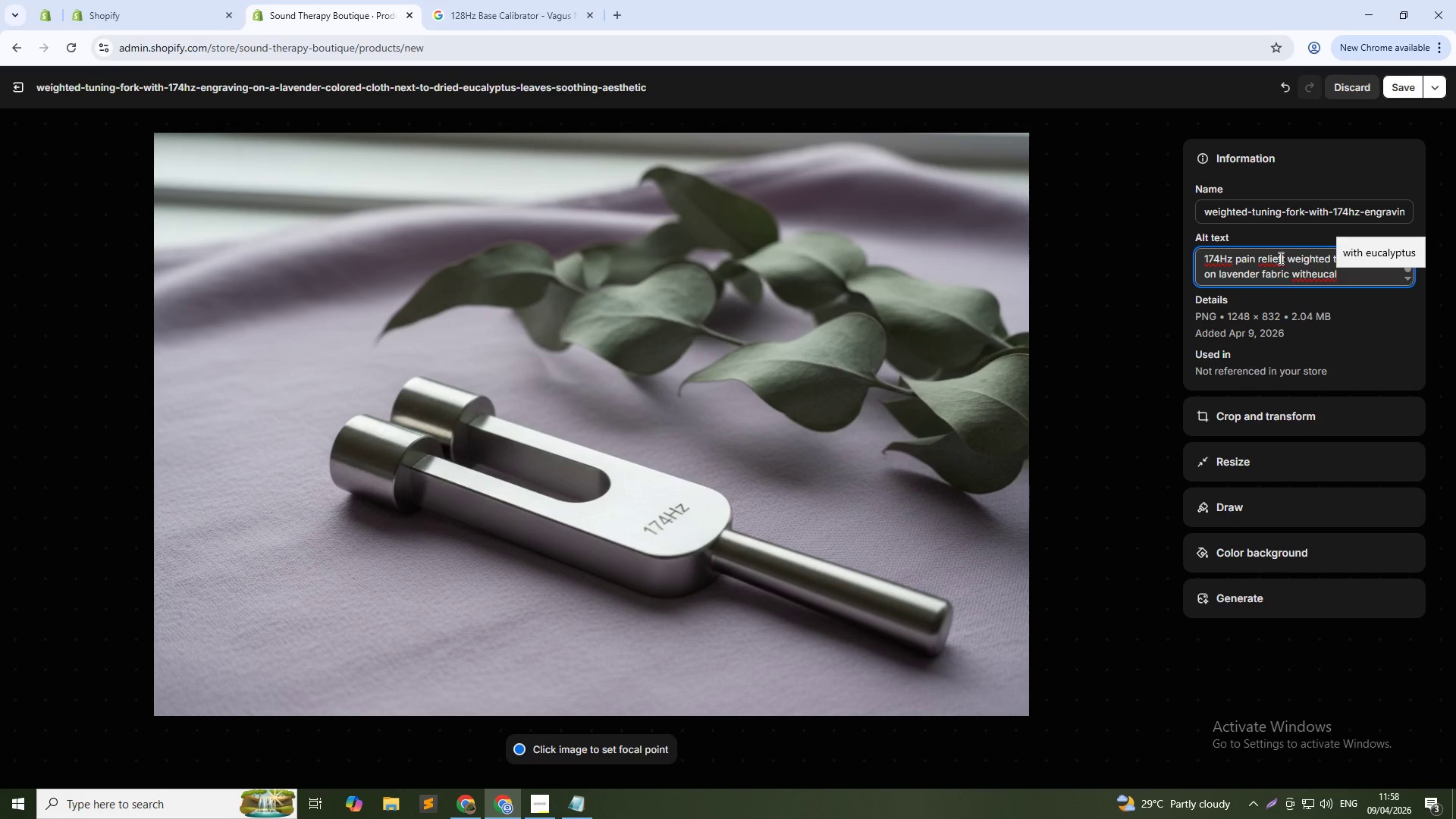 
left_click([1279, 258])
 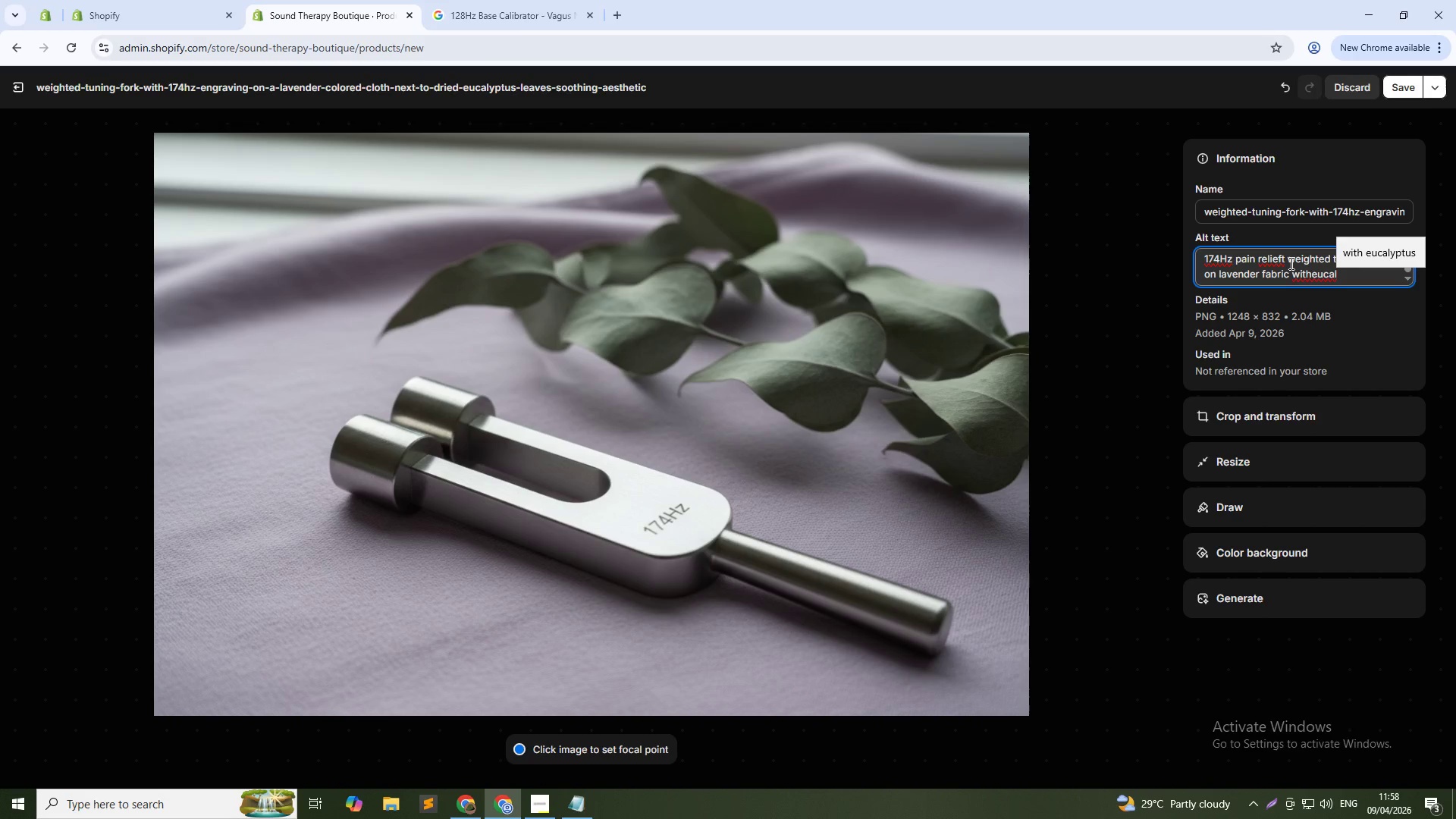 
key(ArrowRight)
 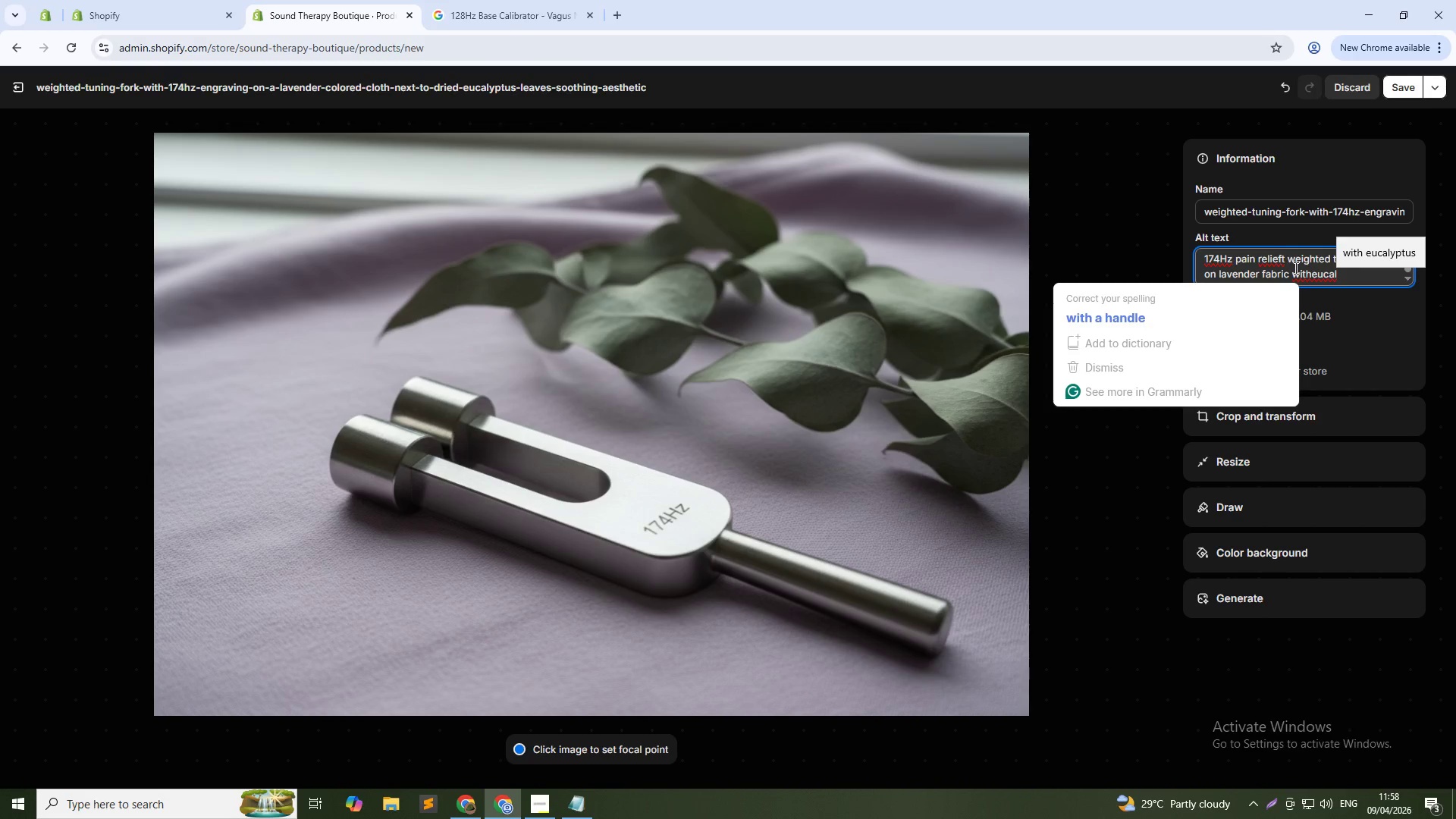 
key(Delete)
 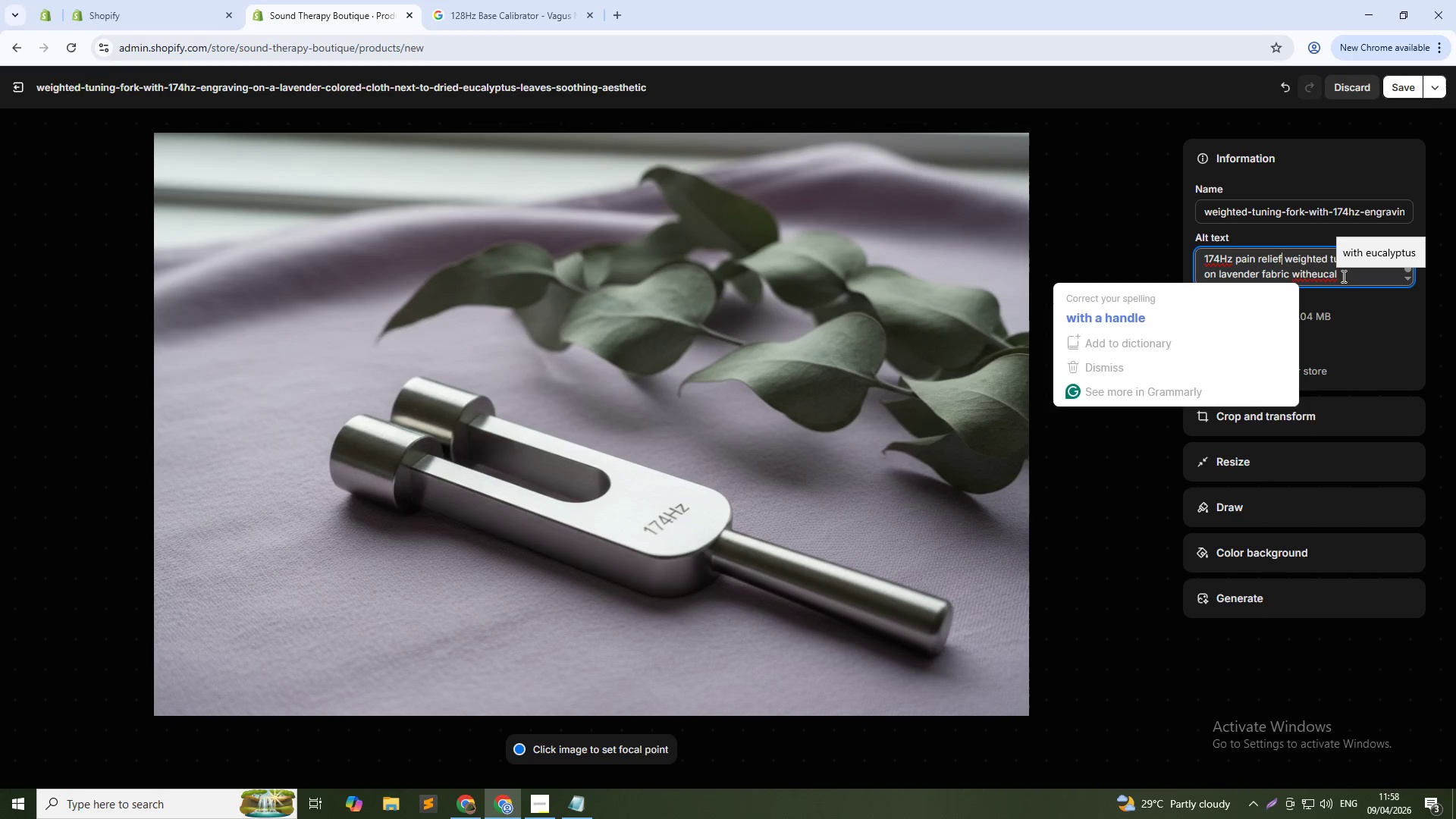 
left_click([1350, 273])
 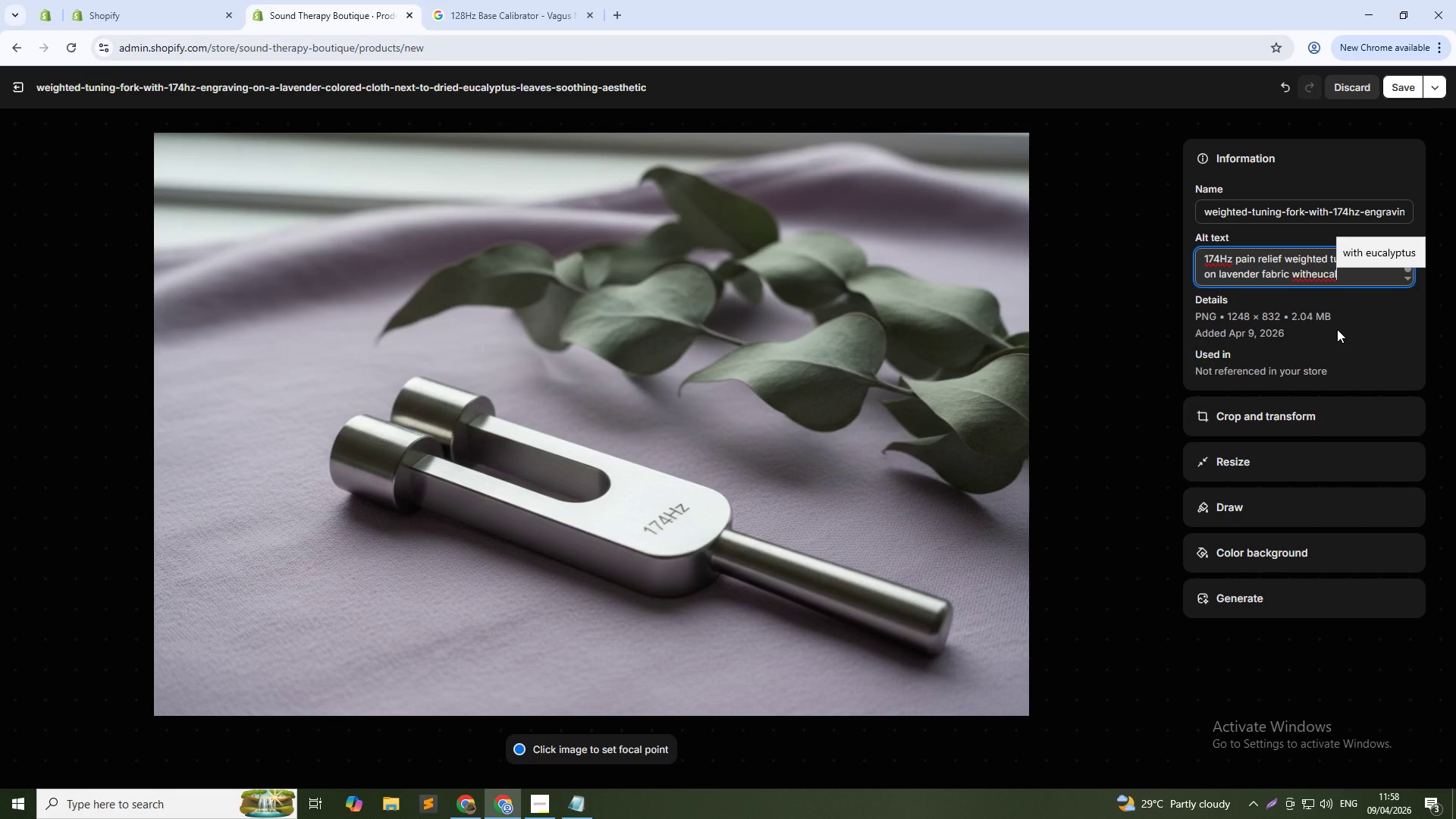 
key(ArrowLeft)
 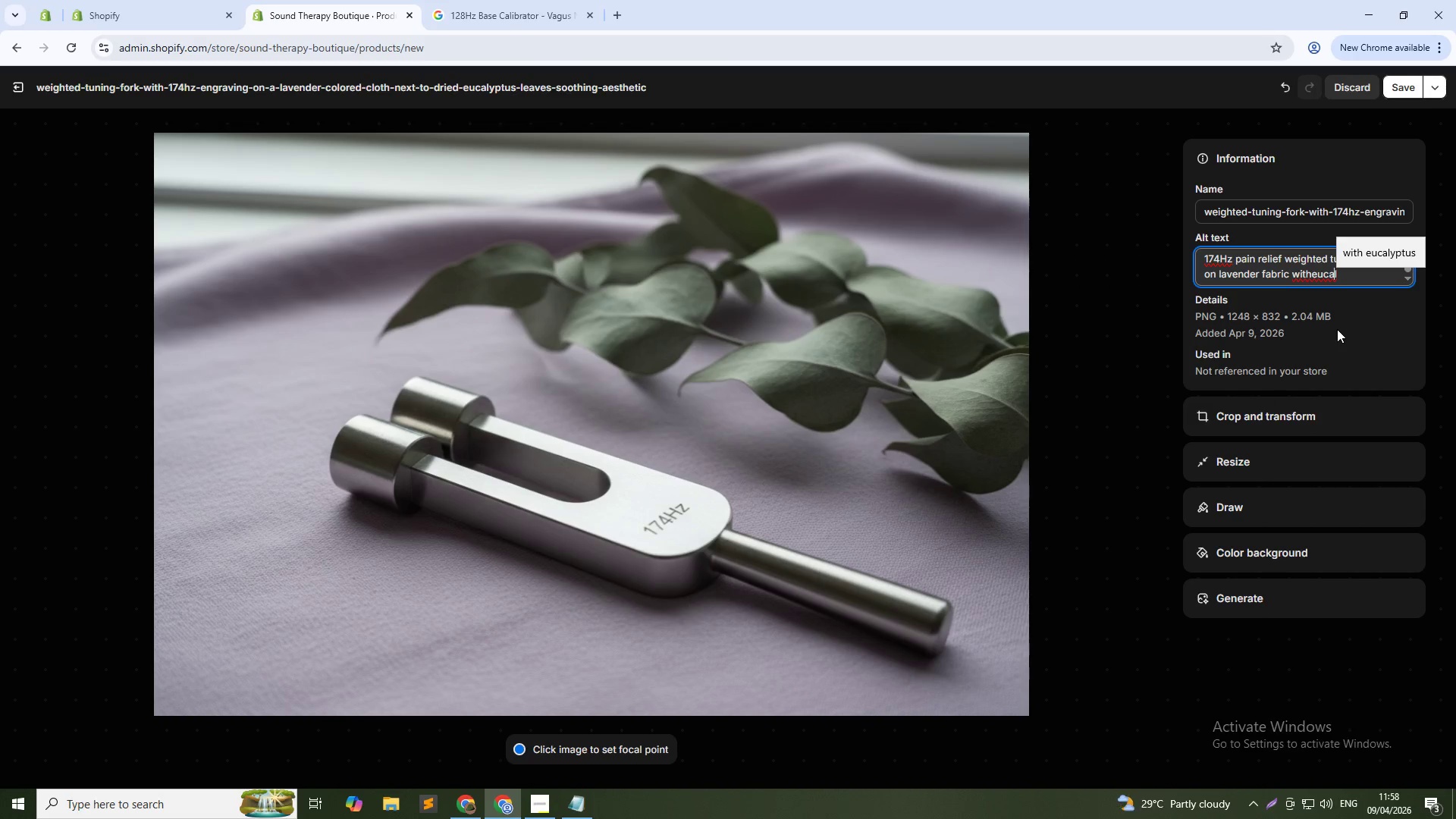 
key(ArrowLeft)
 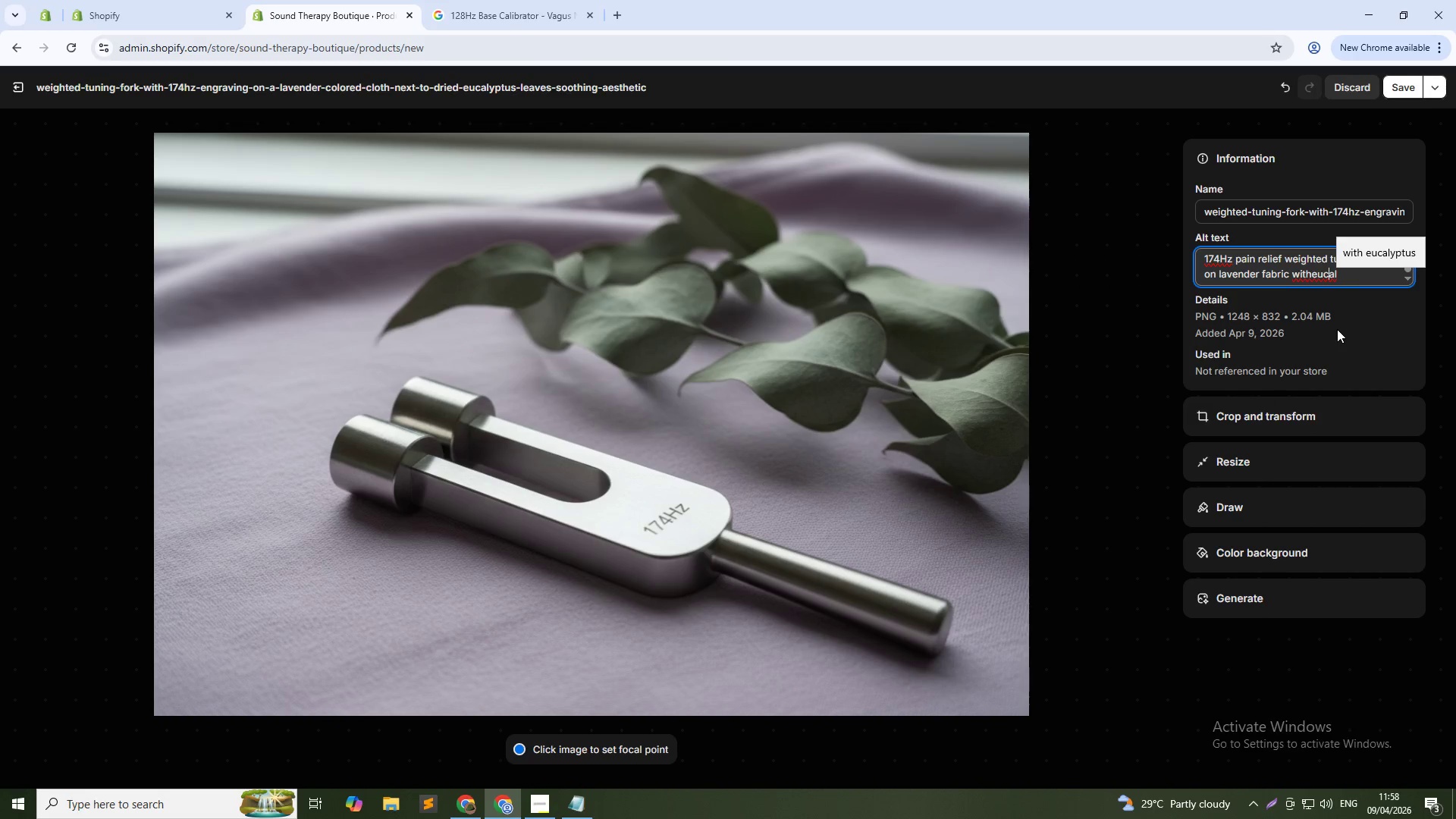 
key(ArrowLeft)
 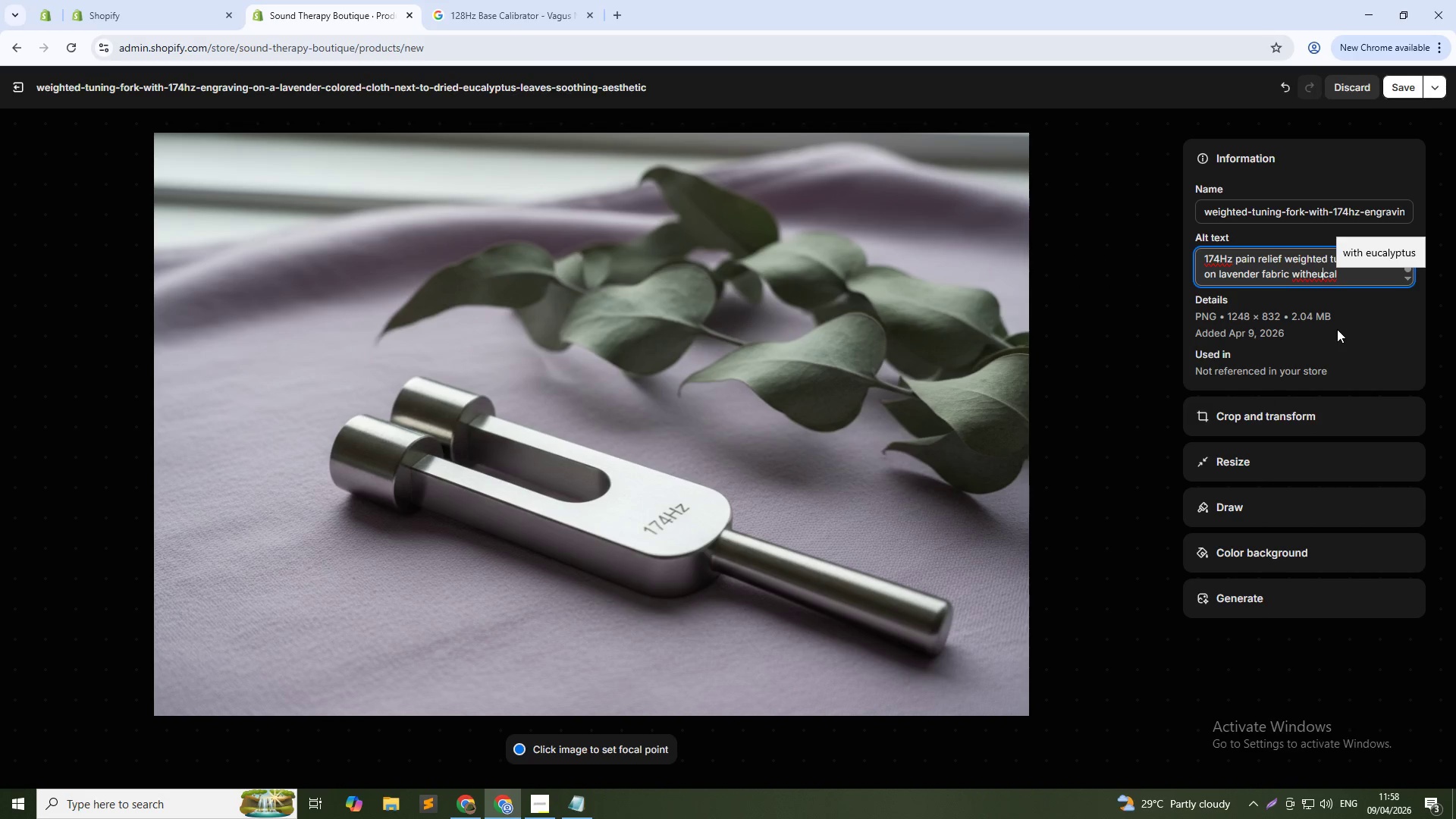 
key(ArrowLeft)
 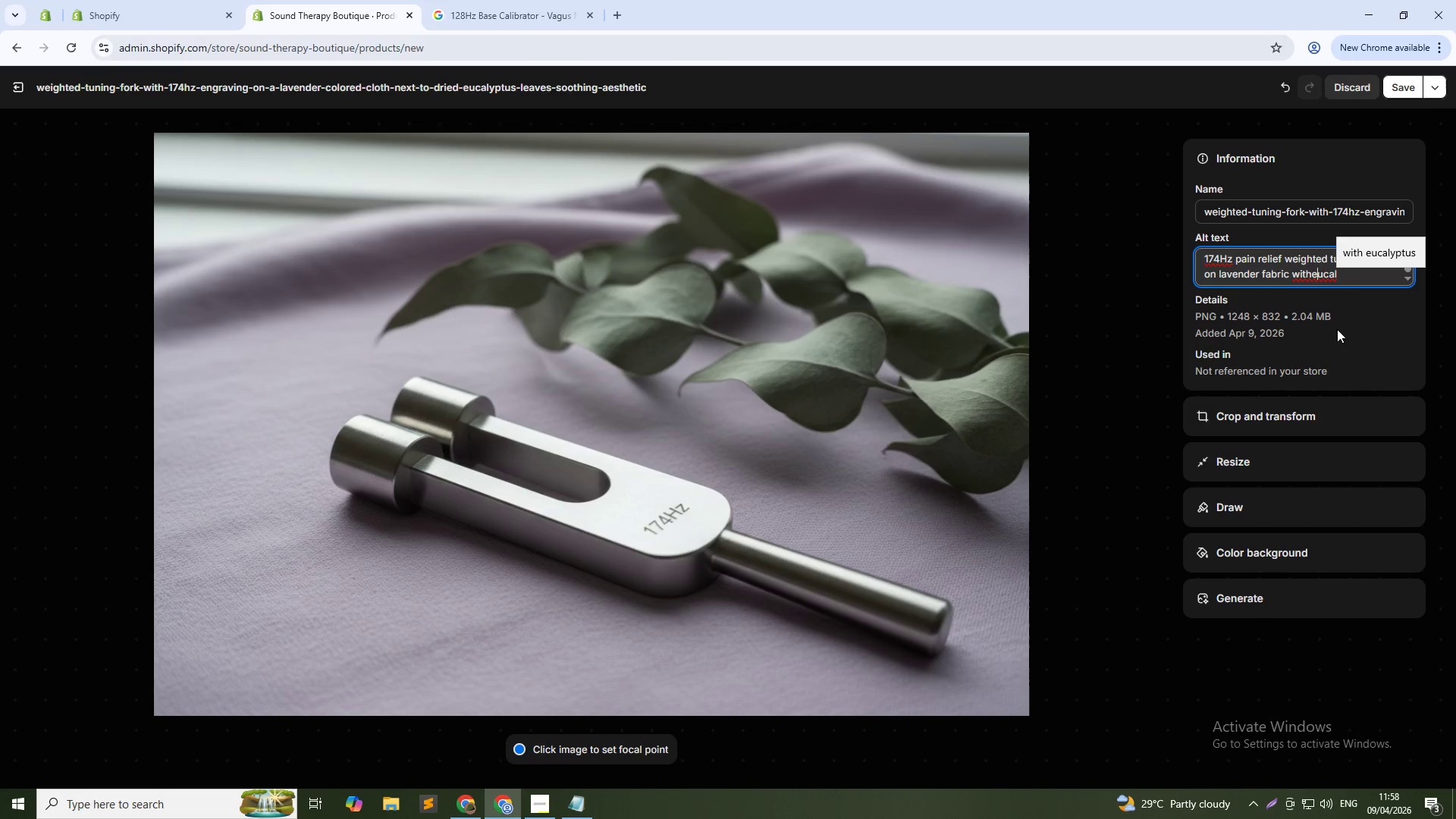 
key(ArrowLeft)
 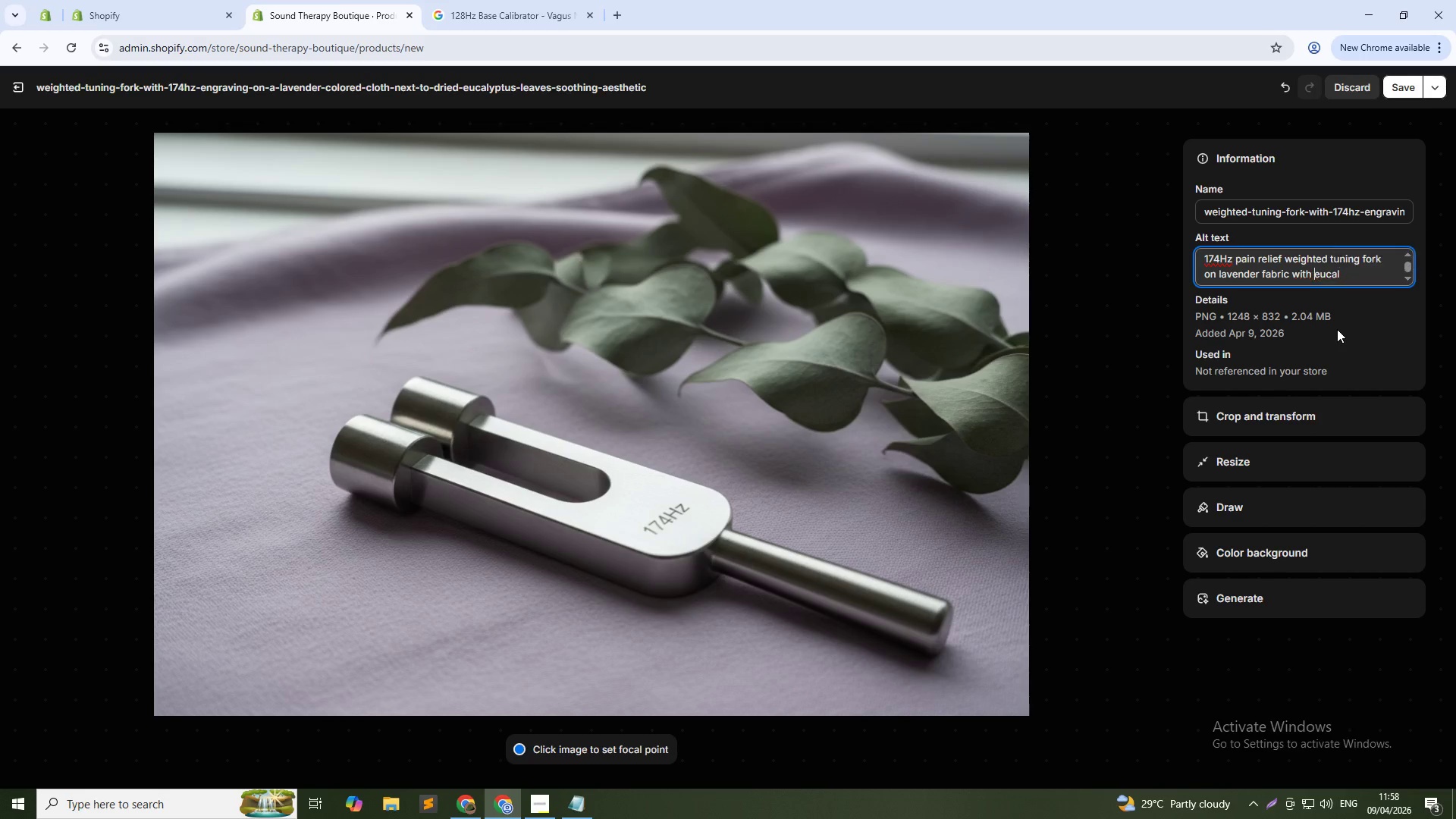 
key(Space)
 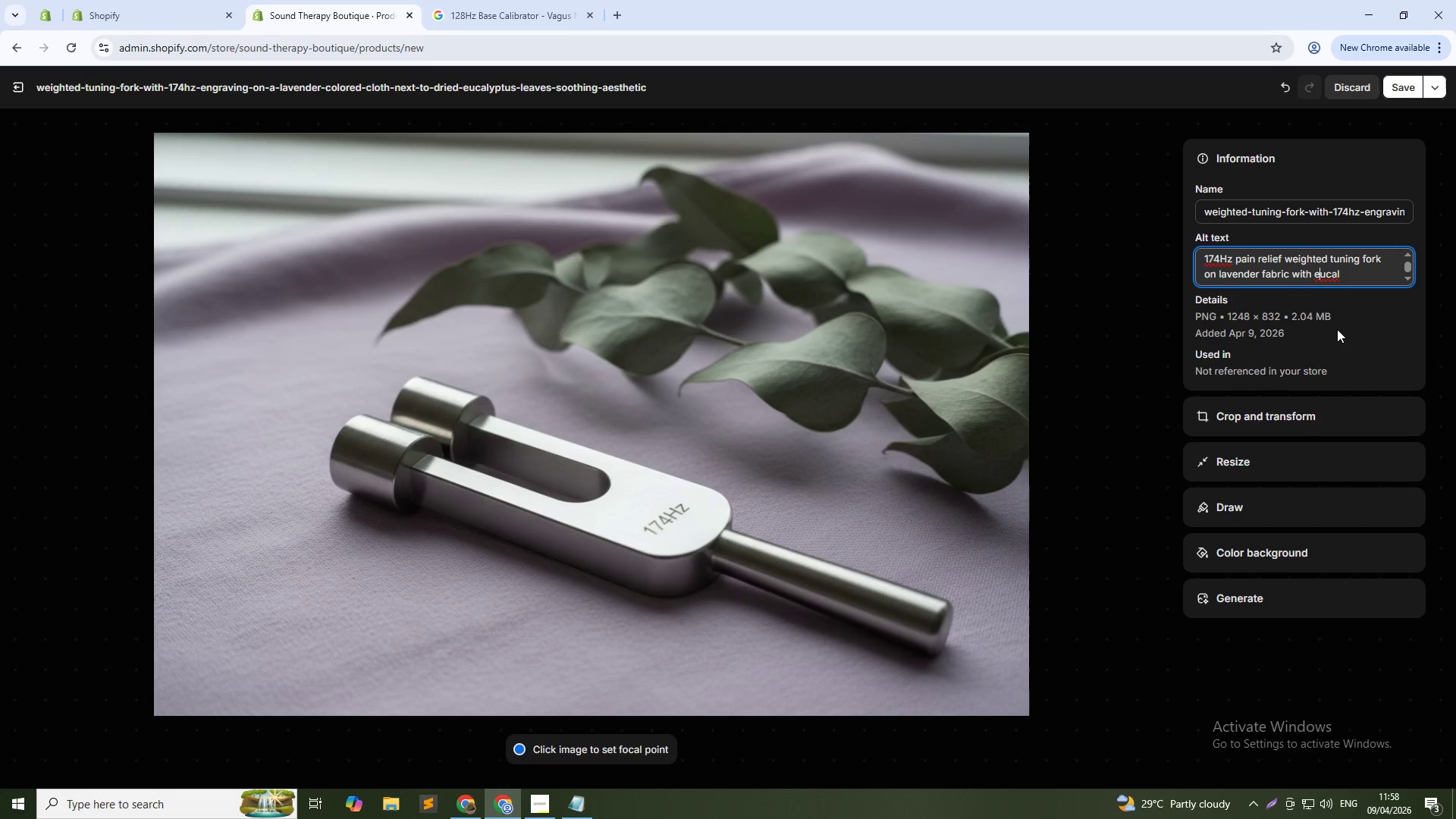 
key(ArrowRight)
 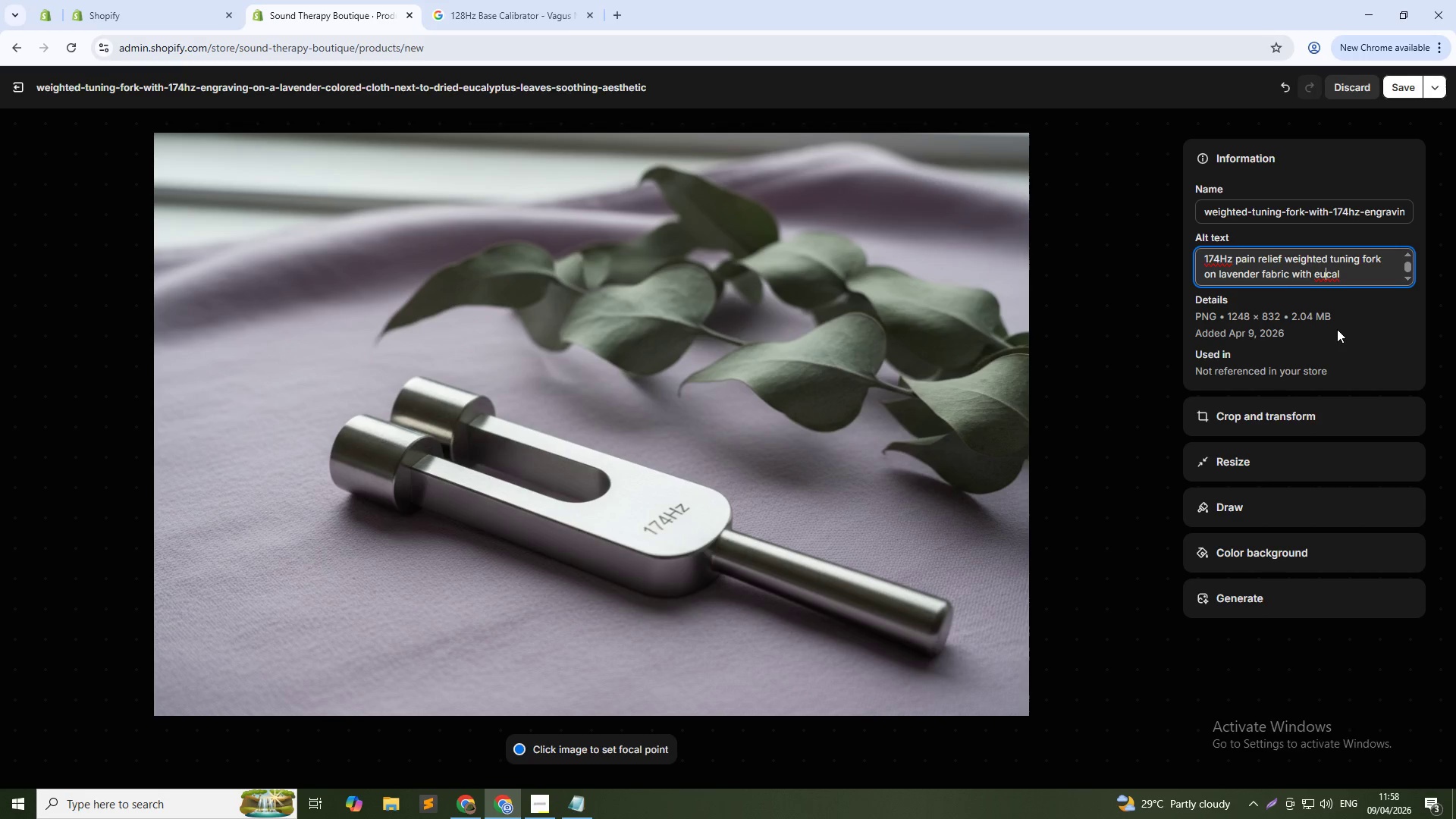 
key(ArrowRight)
 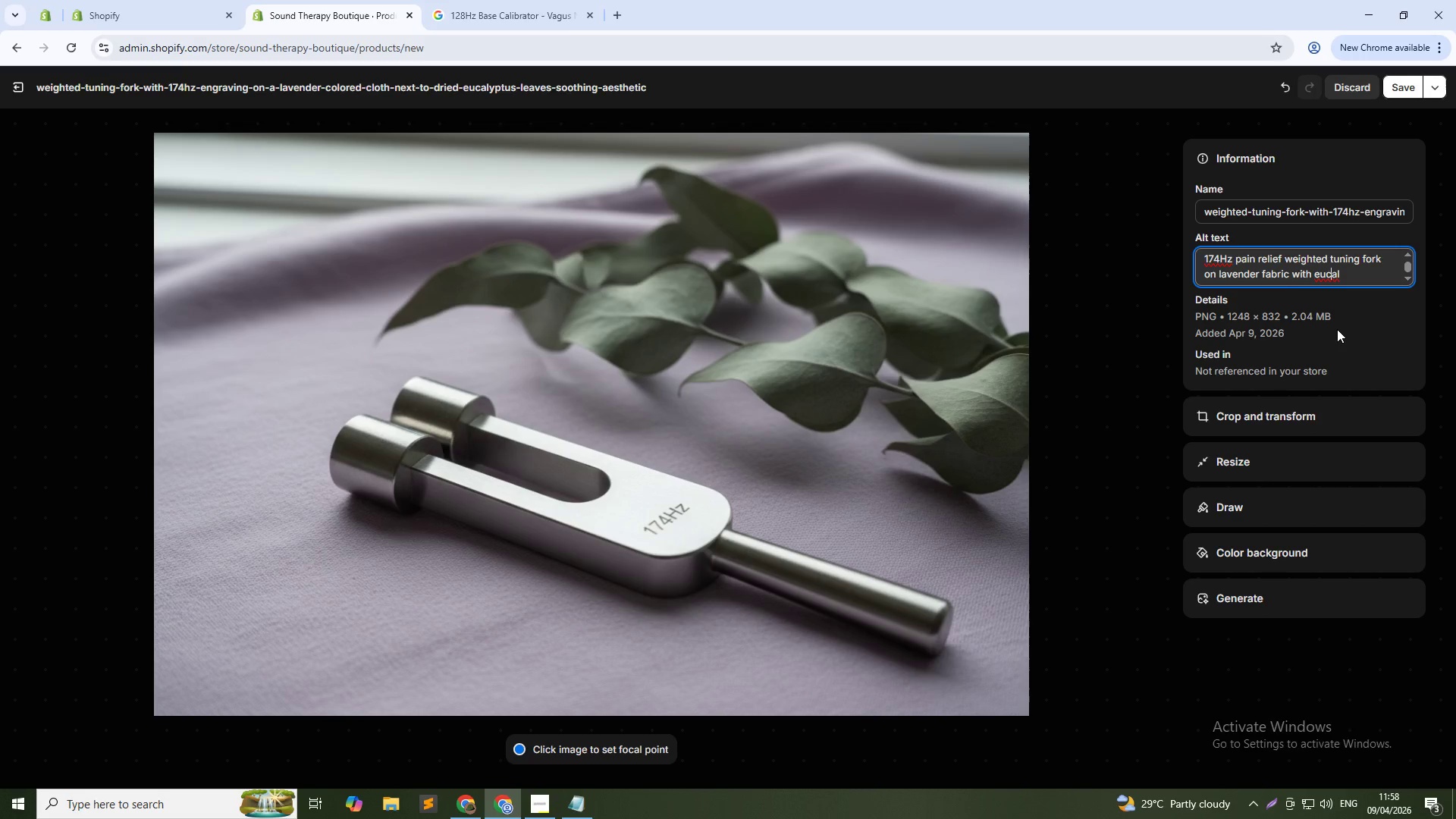 
key(ArrowRight)
 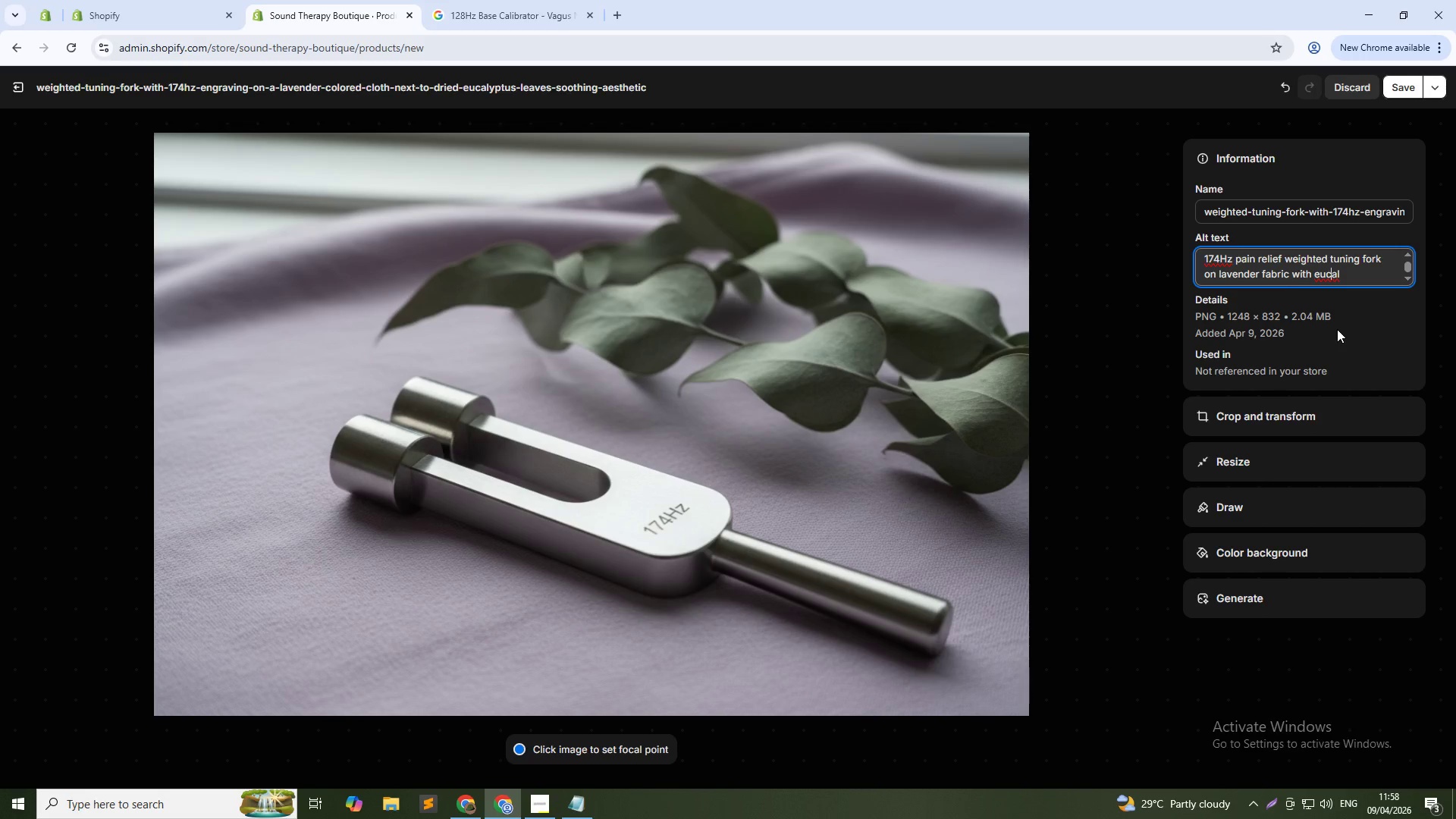 
key(ArrowRight)
 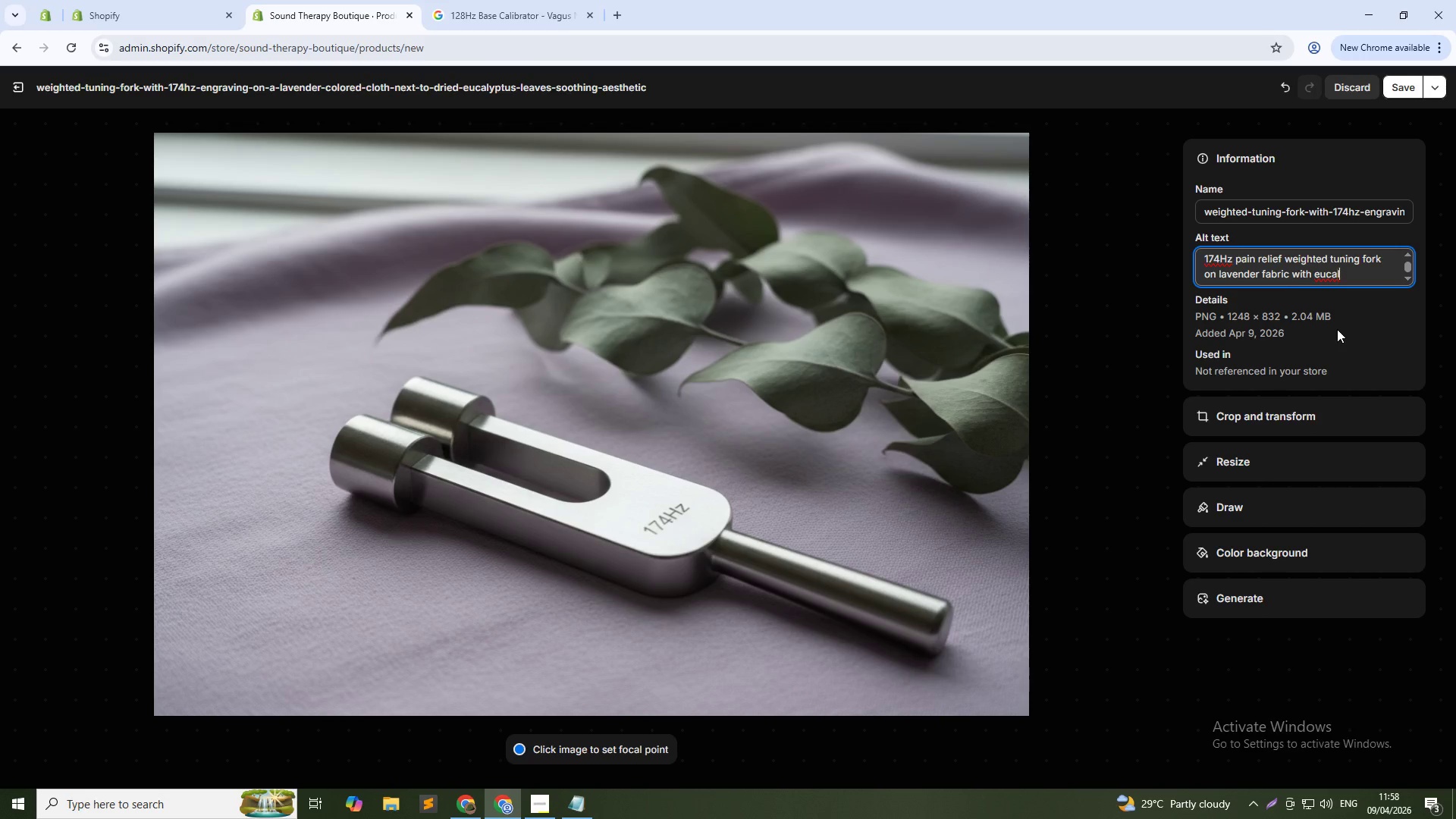 
key(ArrowRight)
 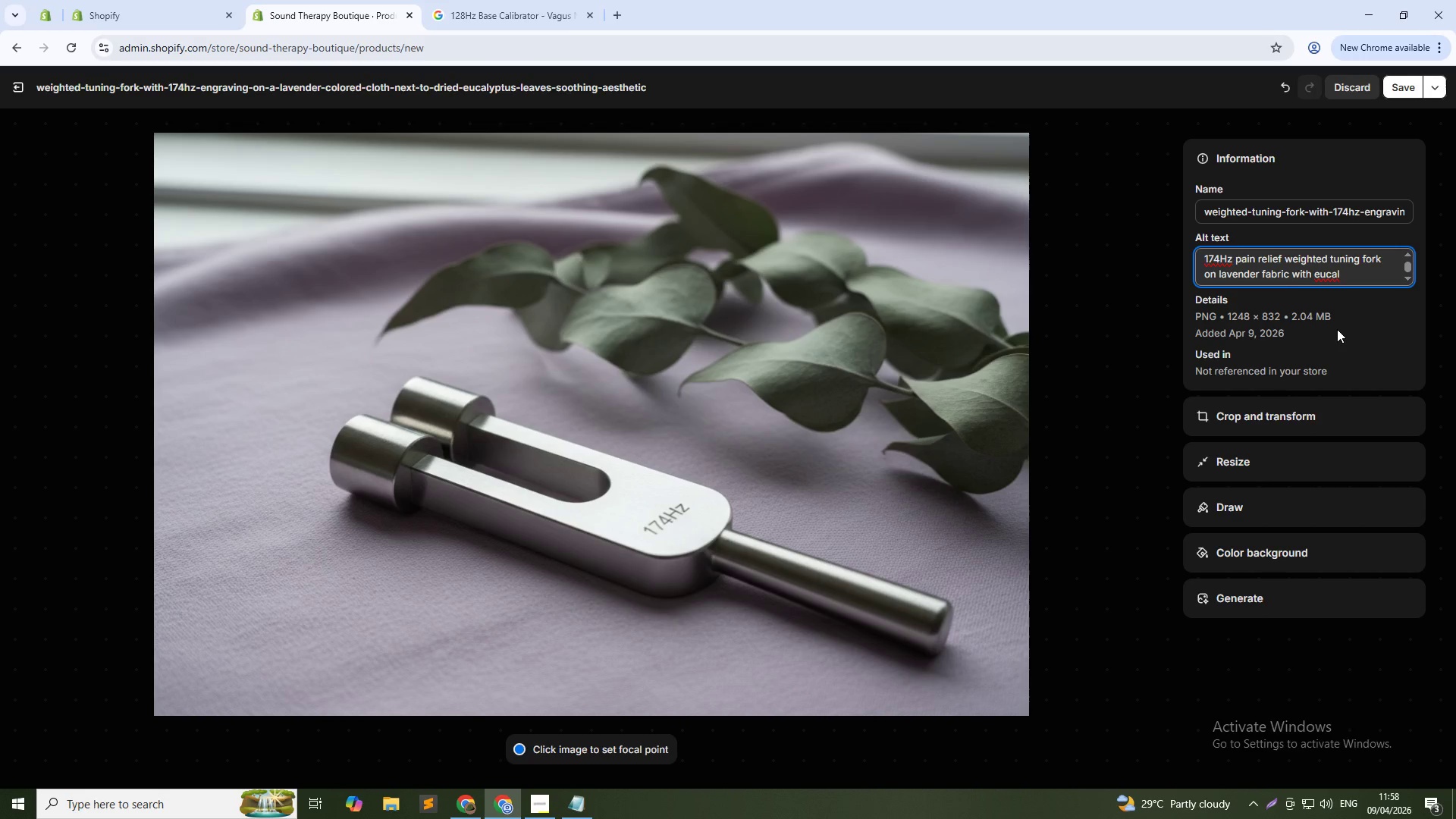 
type(yp)
 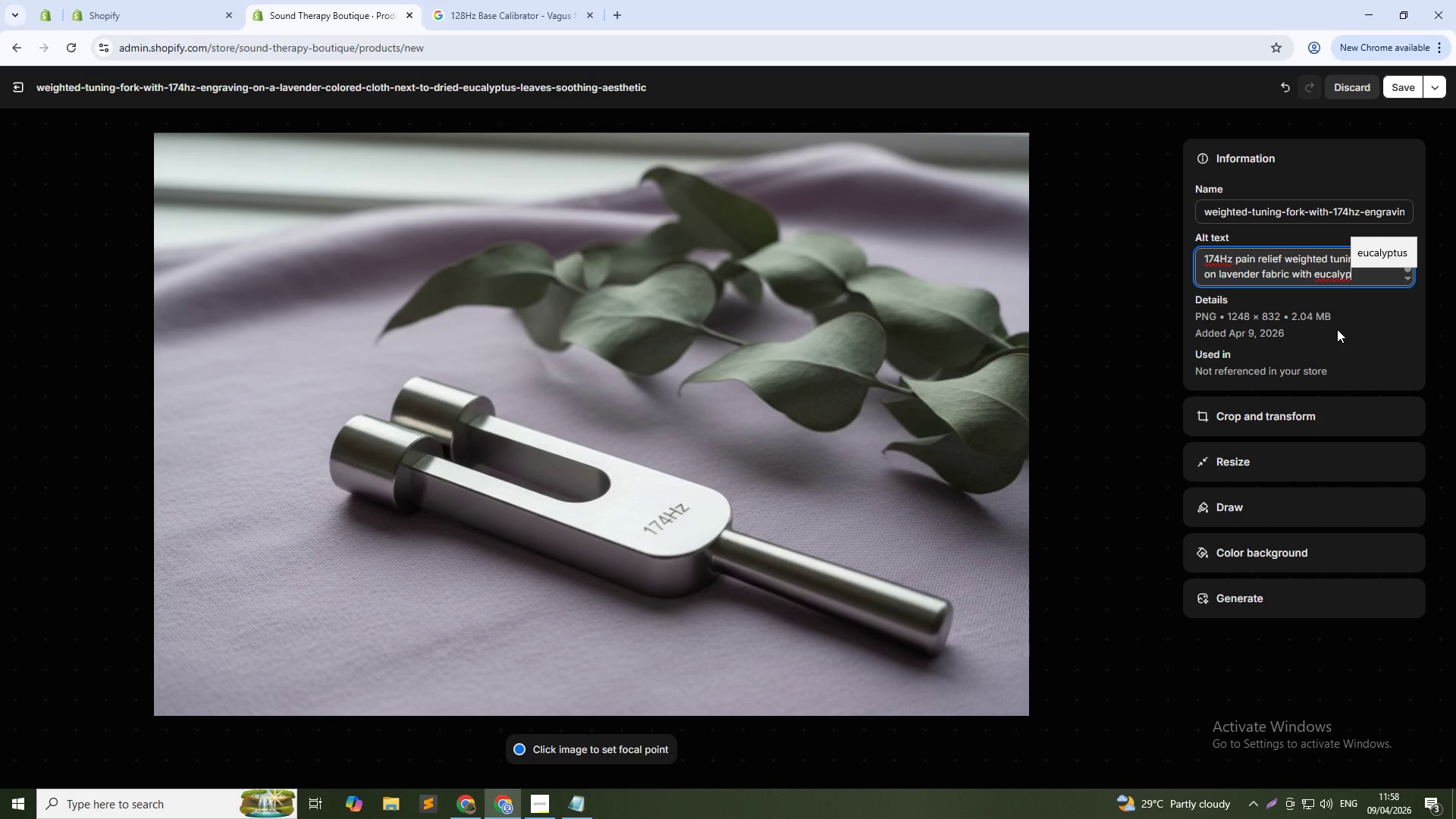 
type(tus)
 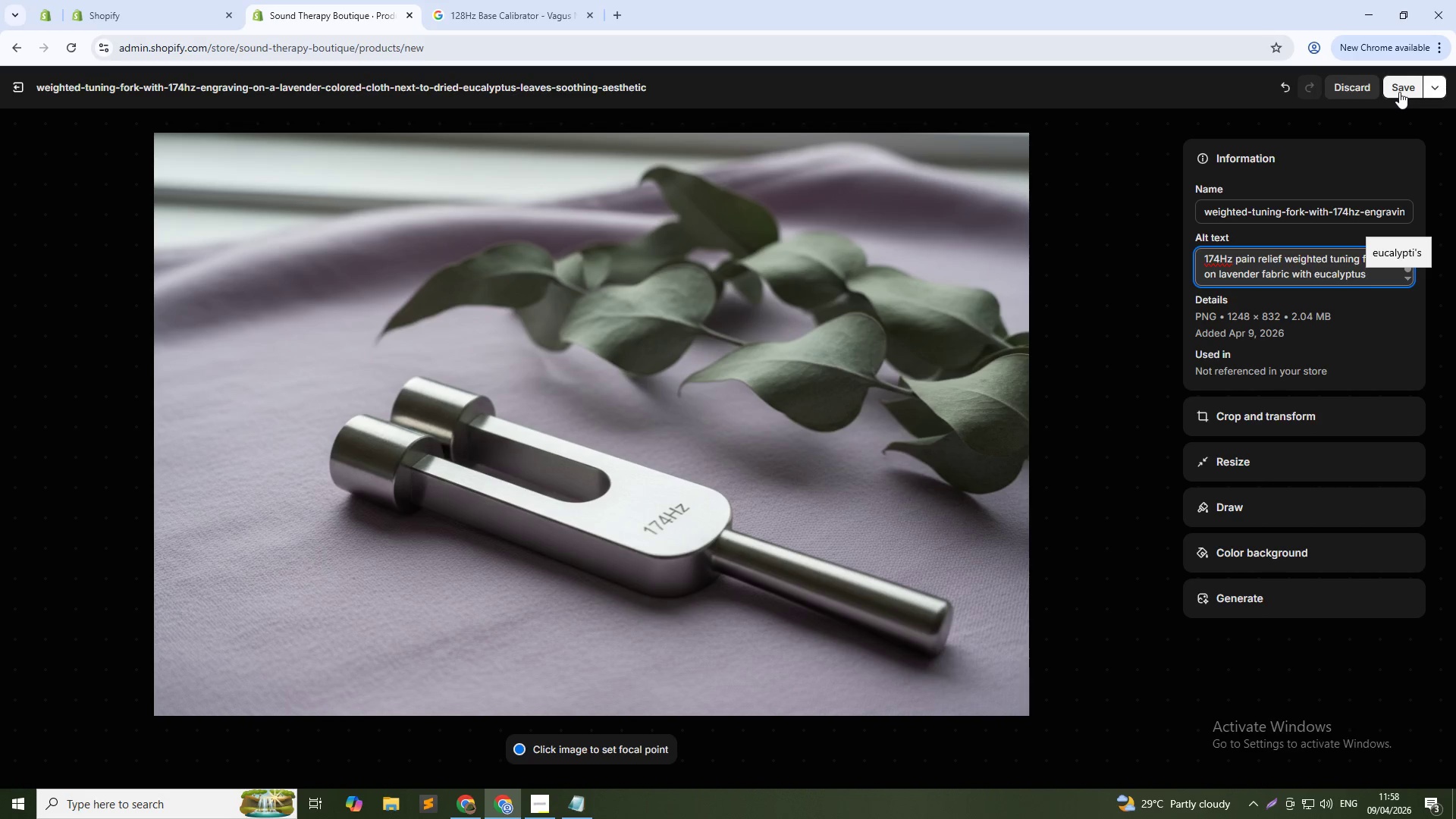 
left_click([1399, 92])
 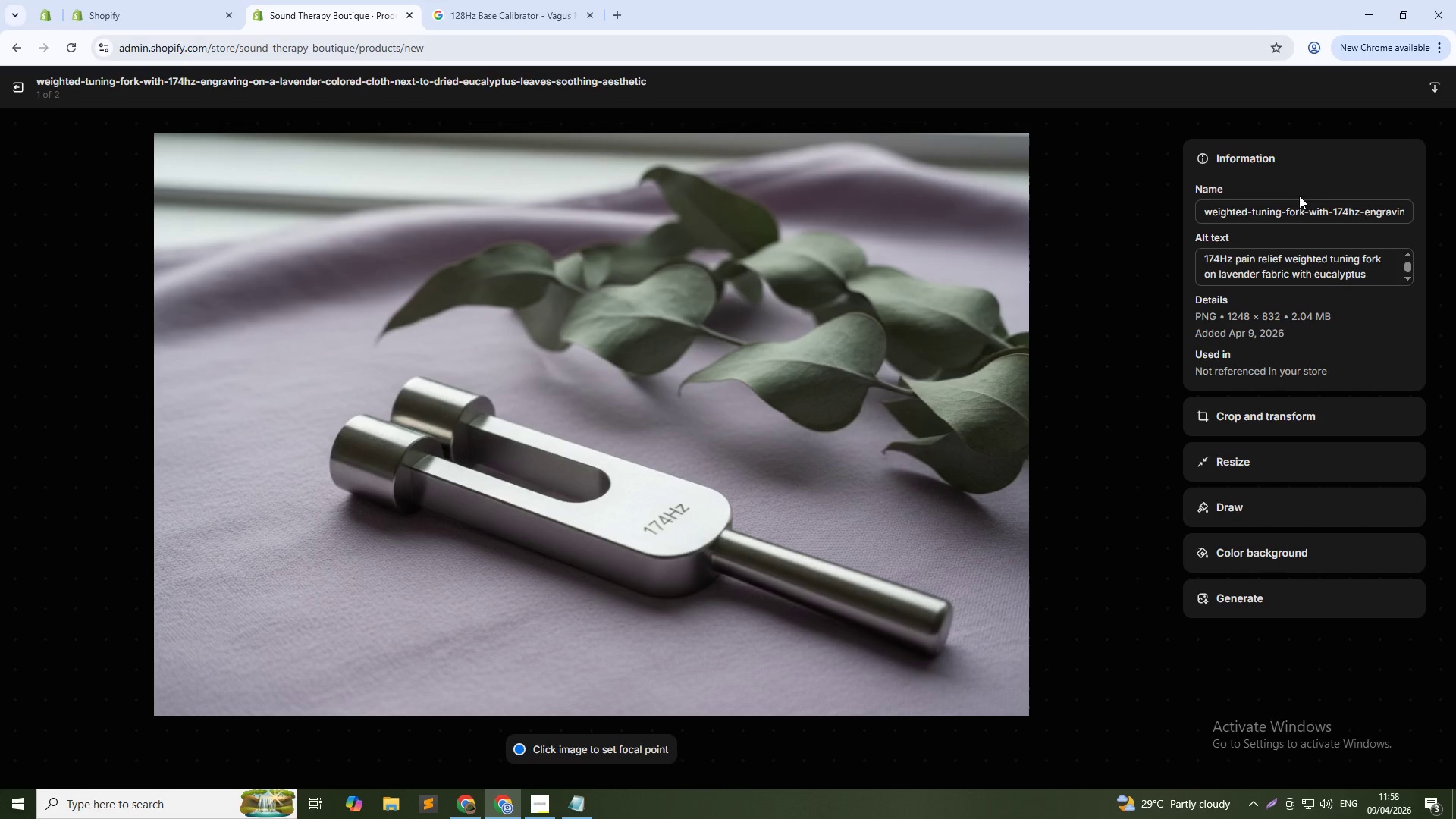 
left_click([1153, 438])
 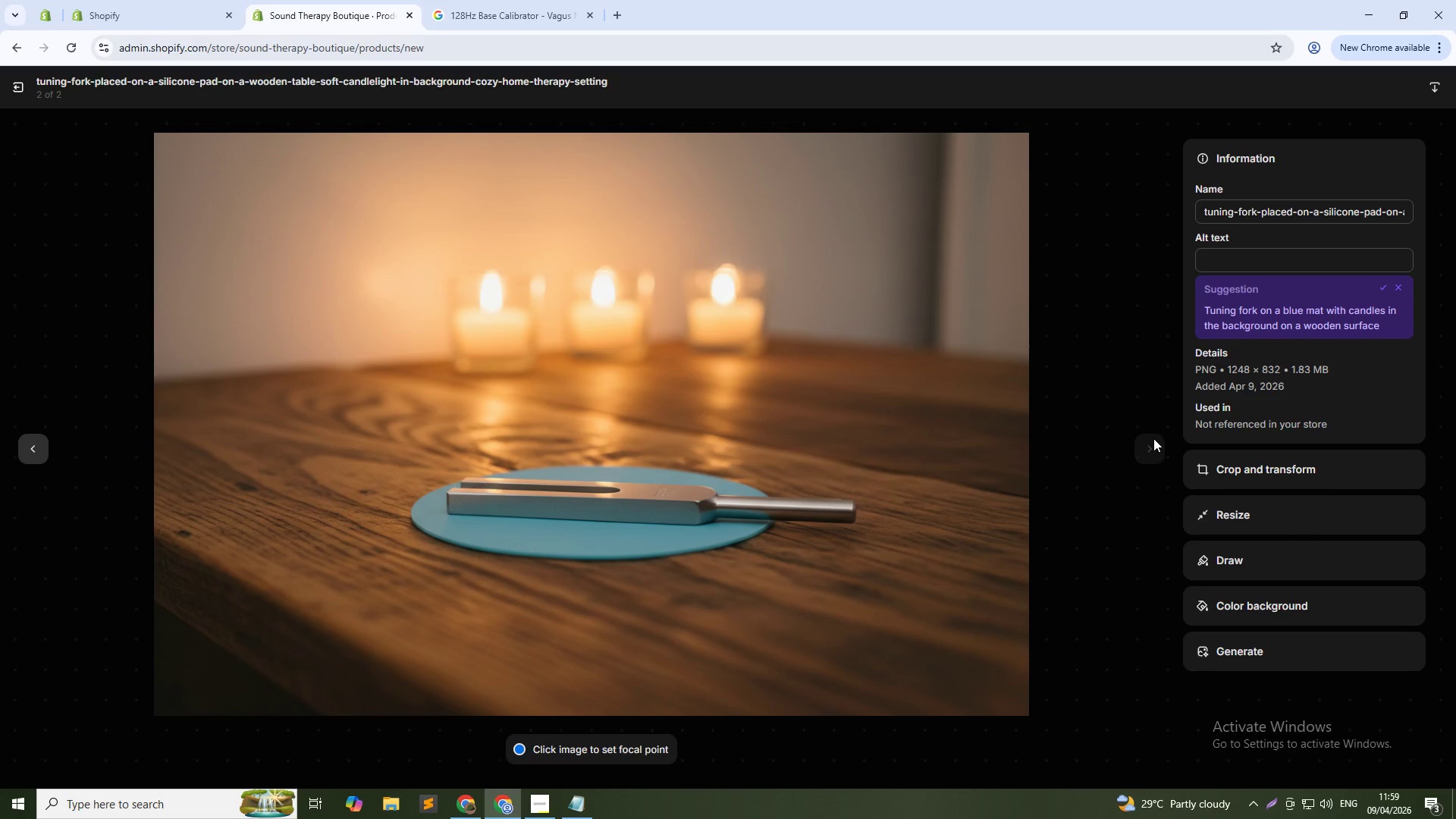 
wait(9.92)
 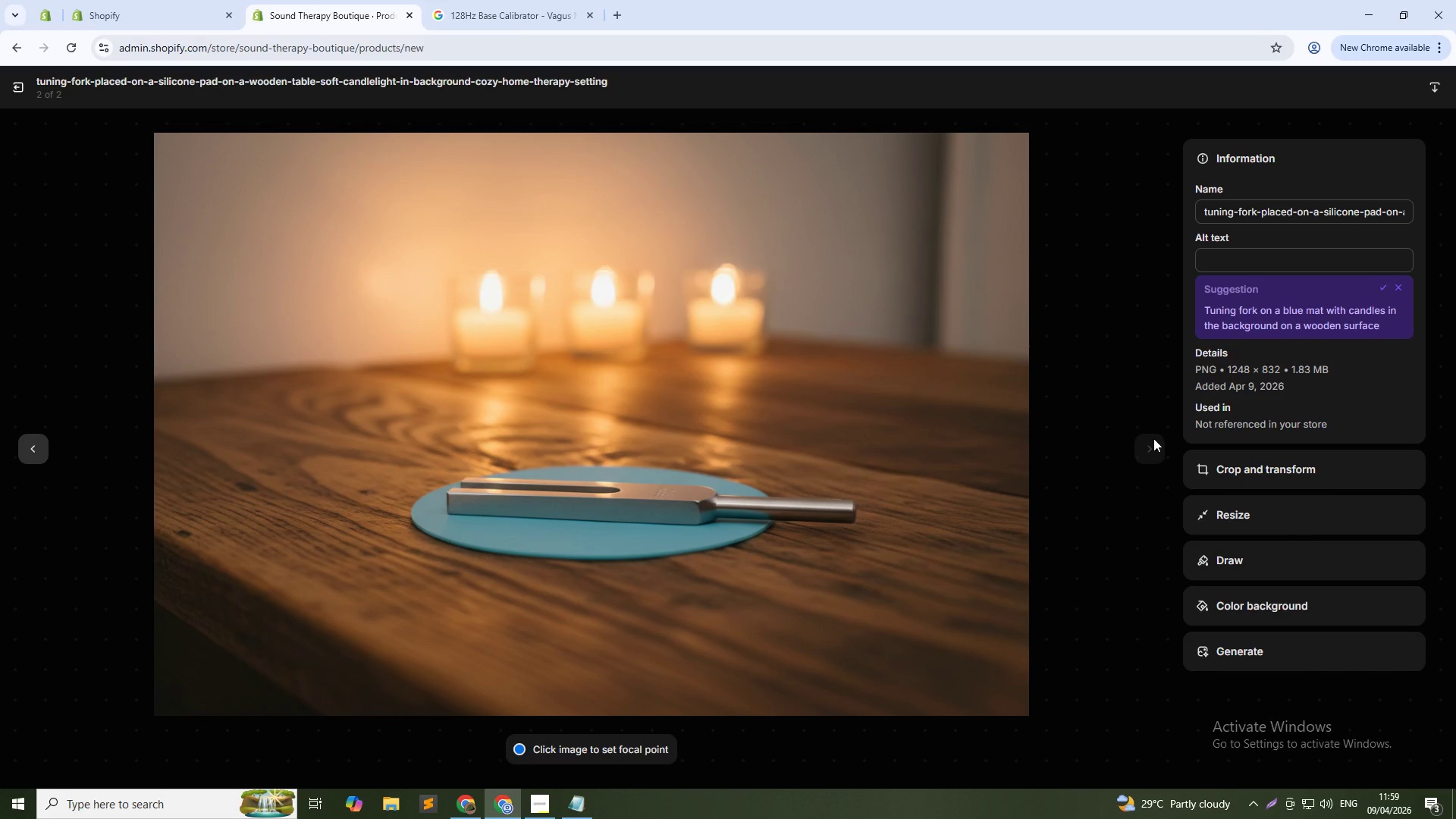 
left_click([1298, 266])
 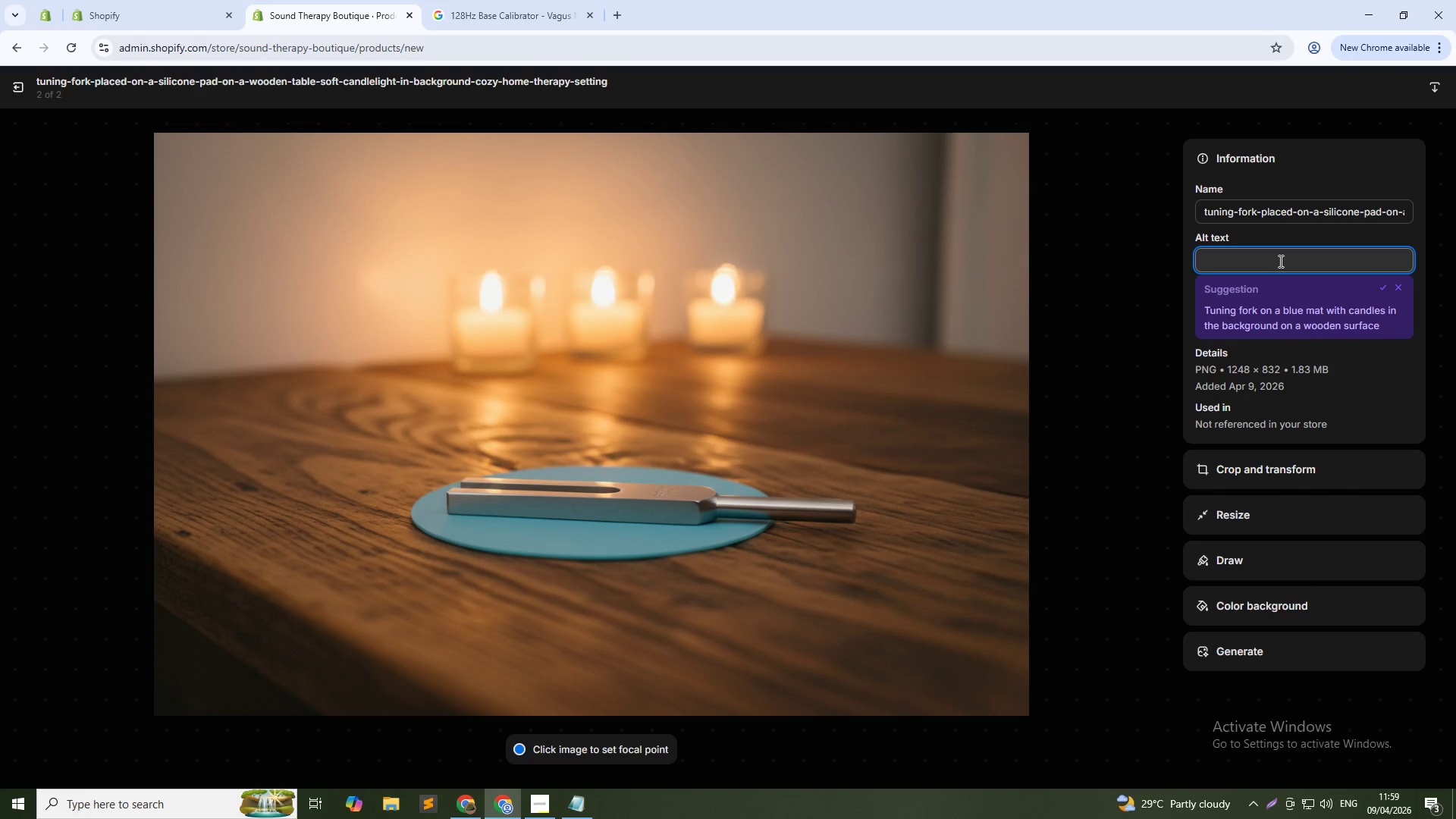 
type(Silicone pad and 174Hz tuning fork setup for at-home pain mangaement therapy)
 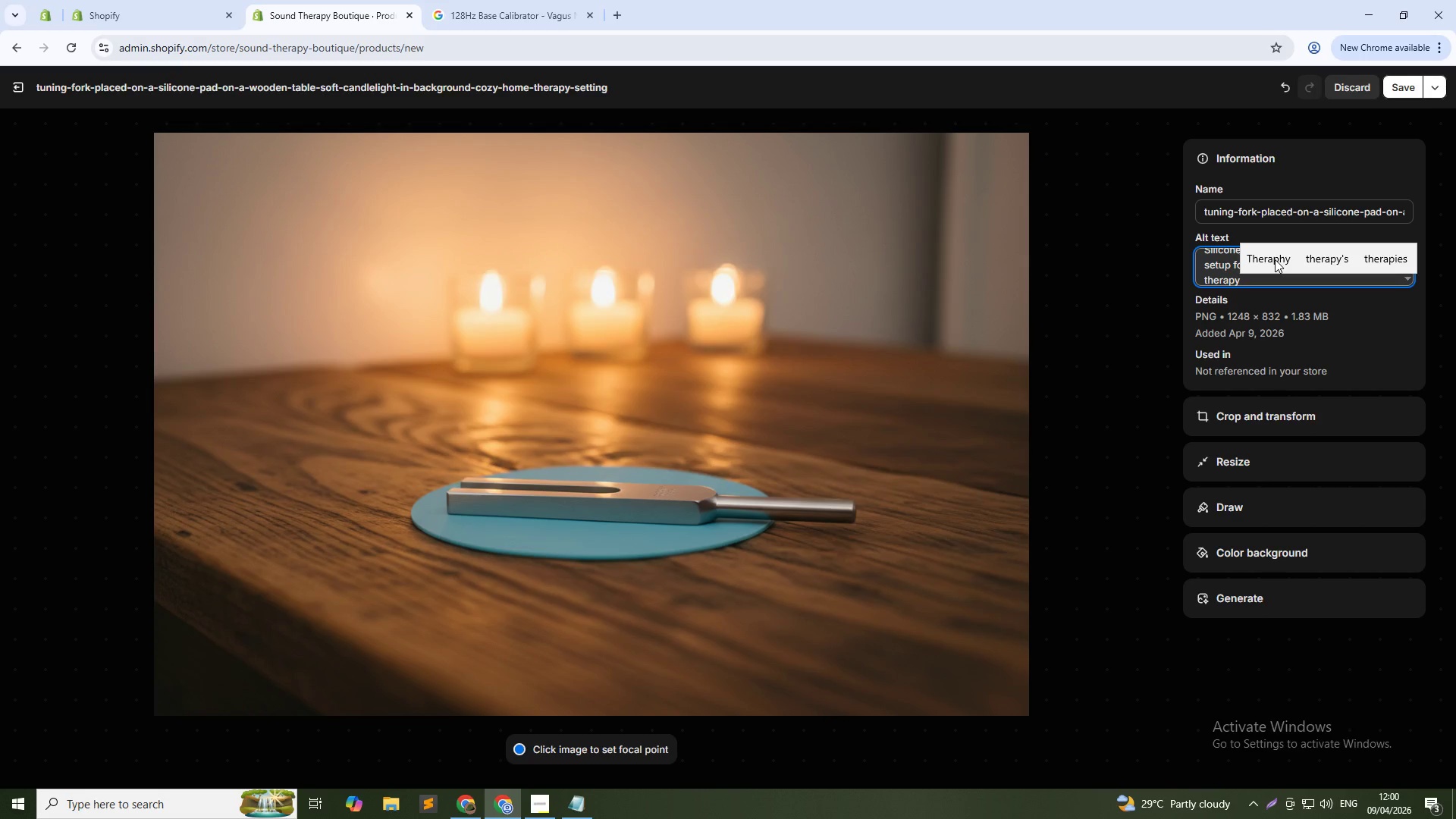 
wait(55.47)
 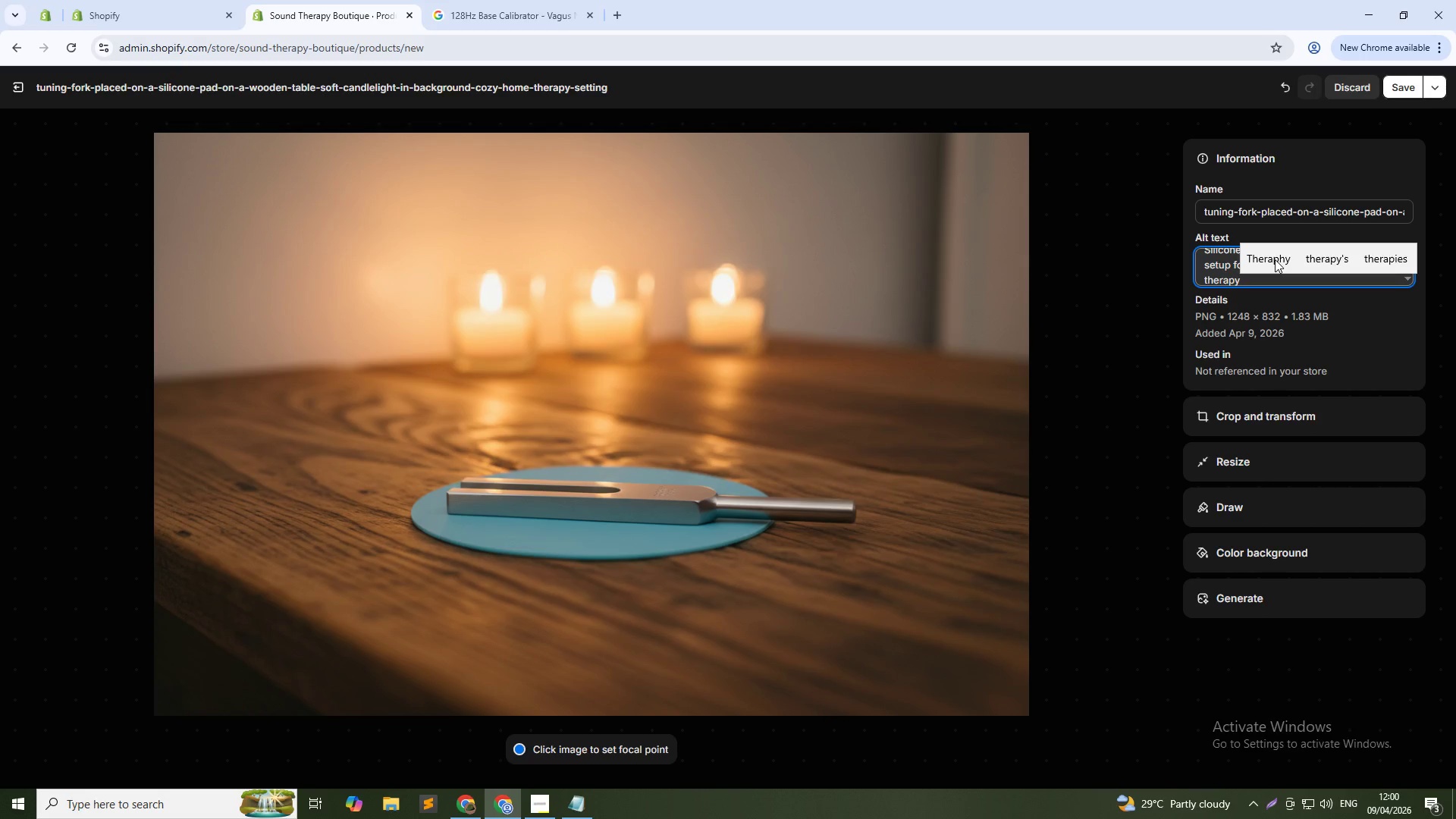 
left_click([1404, 90])
 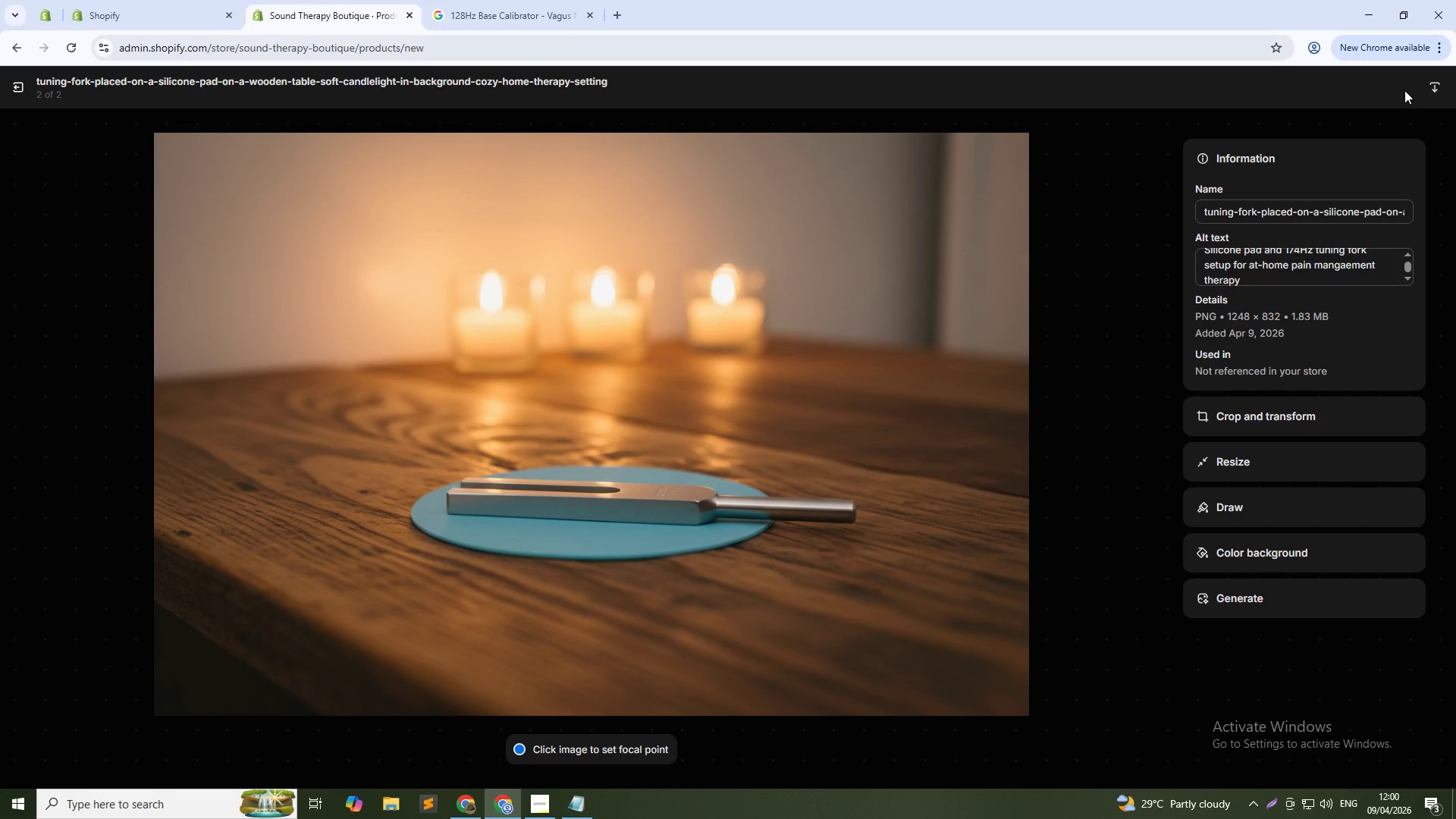 
wait(9.5)
 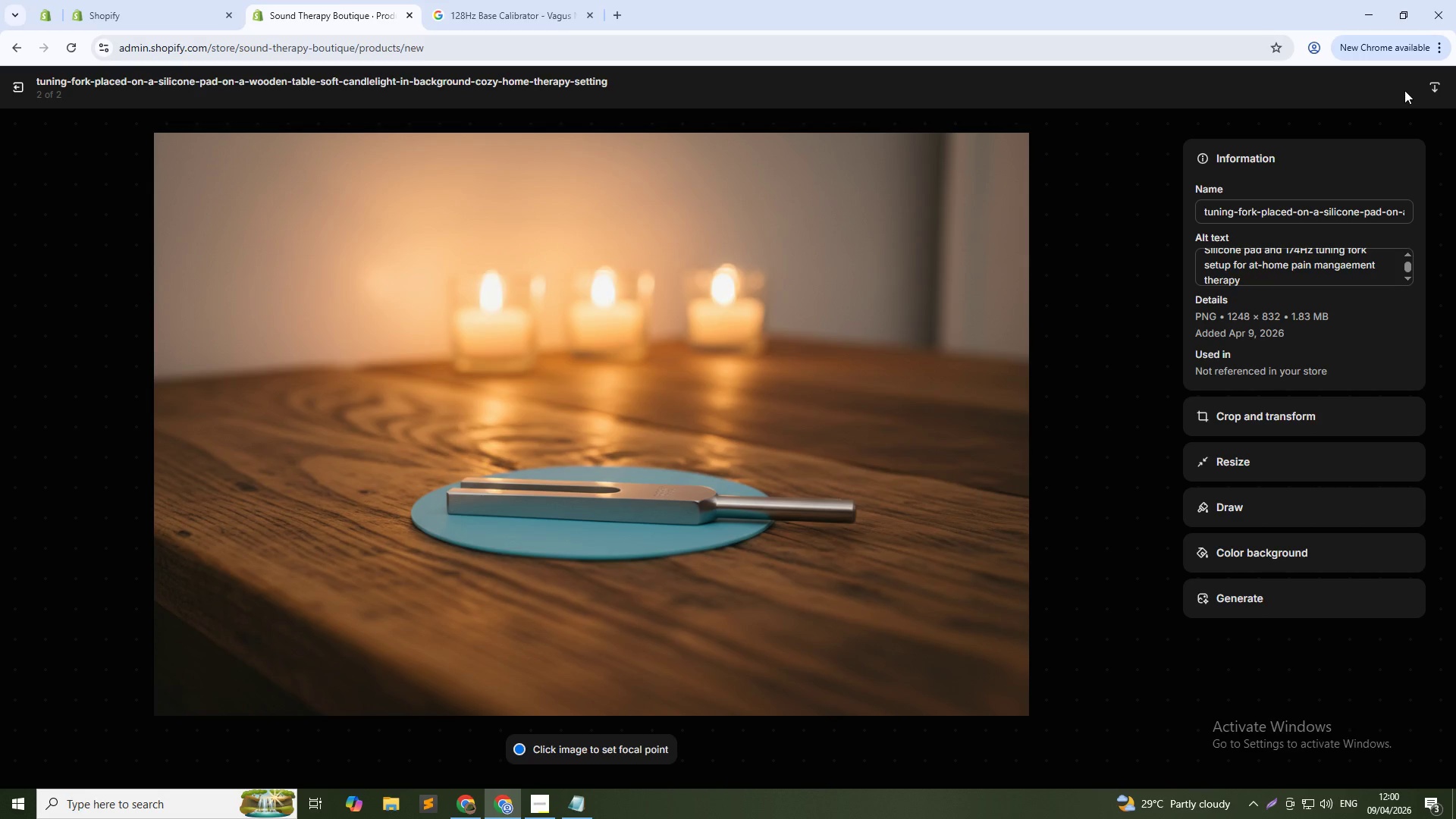 
left_click([12, 93])
 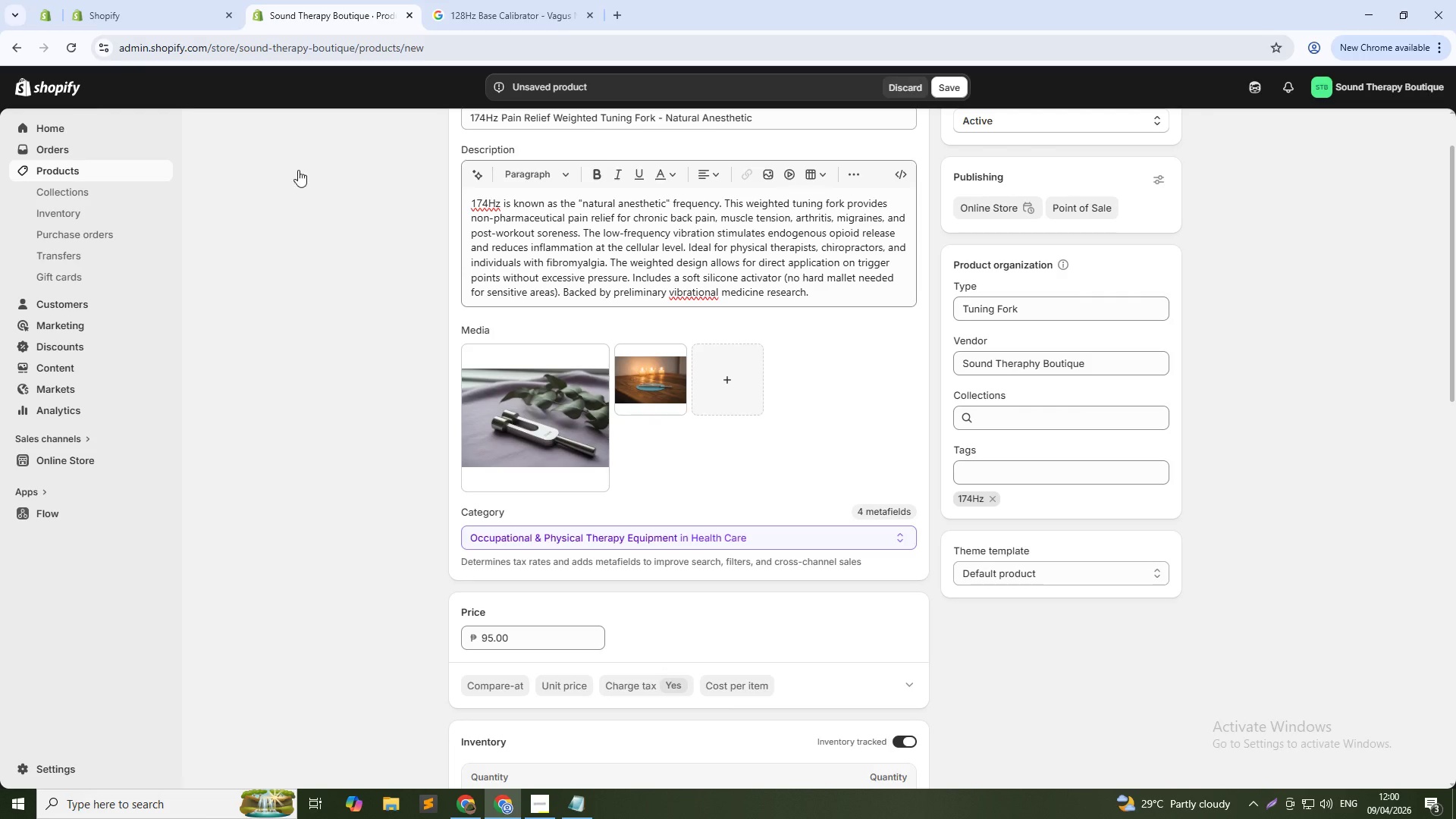 
scroll: coordinate [855, 526], scroll_direction: down, amount: 19.0
 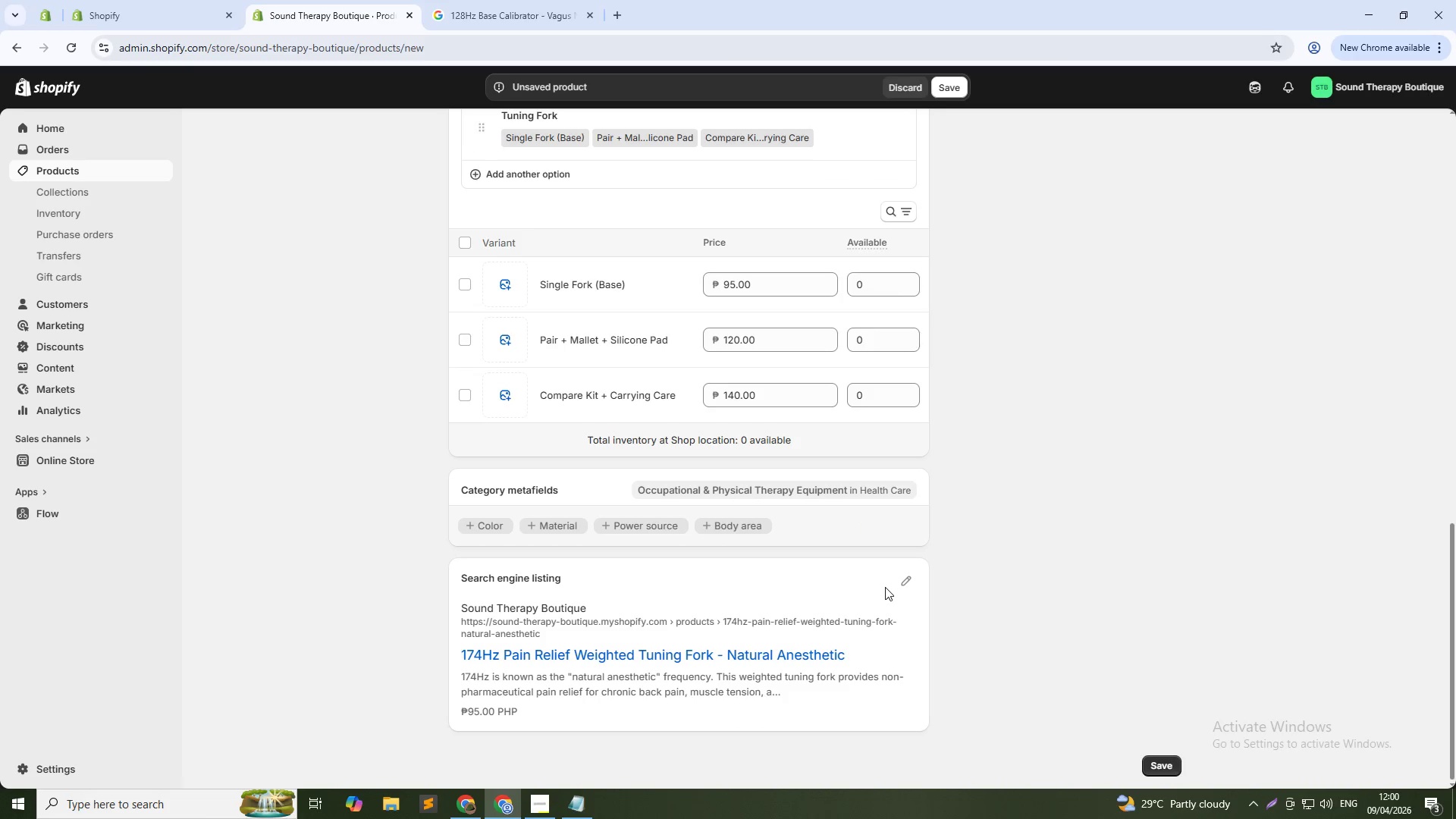 
left_click([908, 583])
 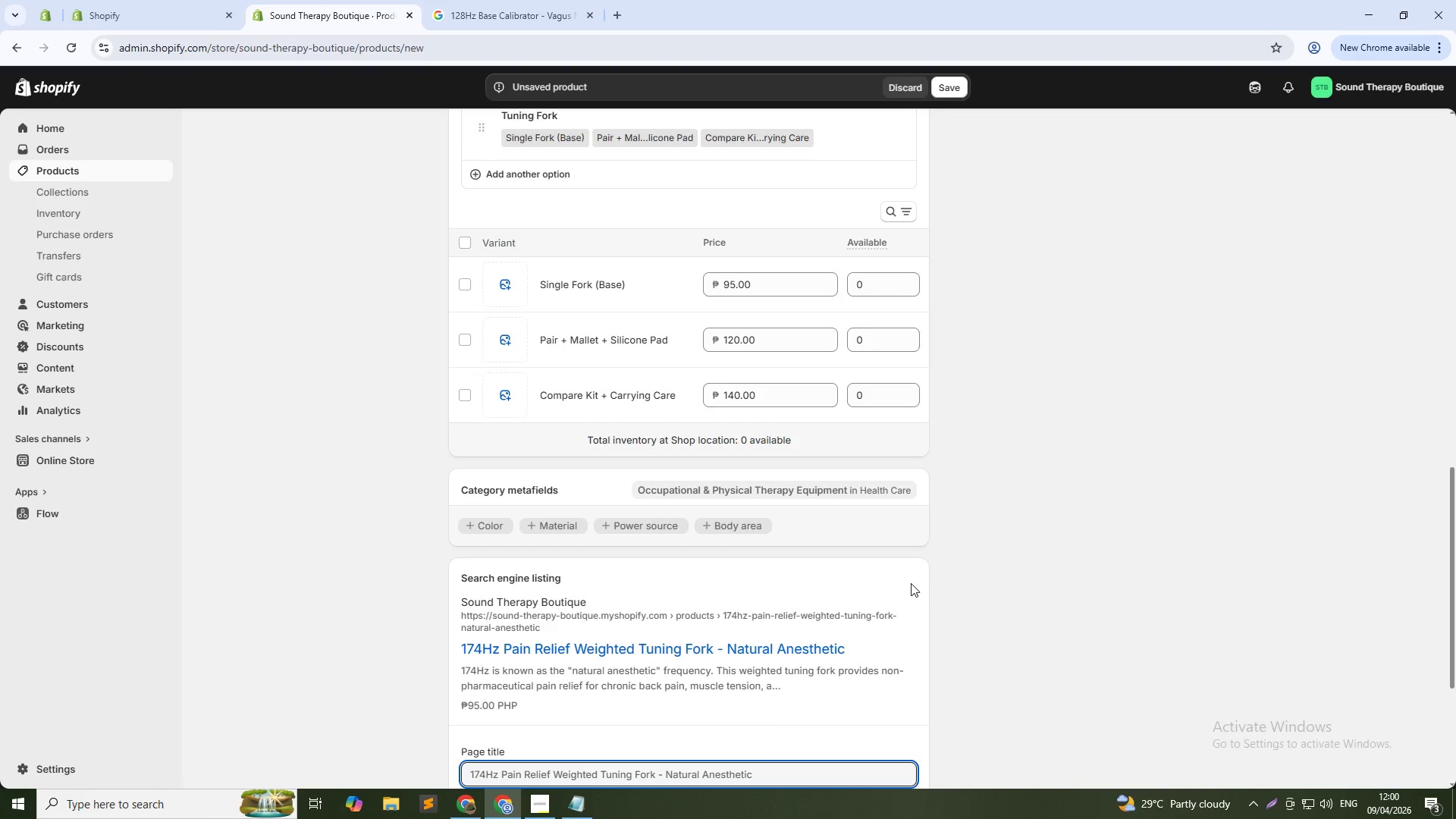 
scroll: coordinate [883, 560], scroll_direction: down, amount: 3.0
 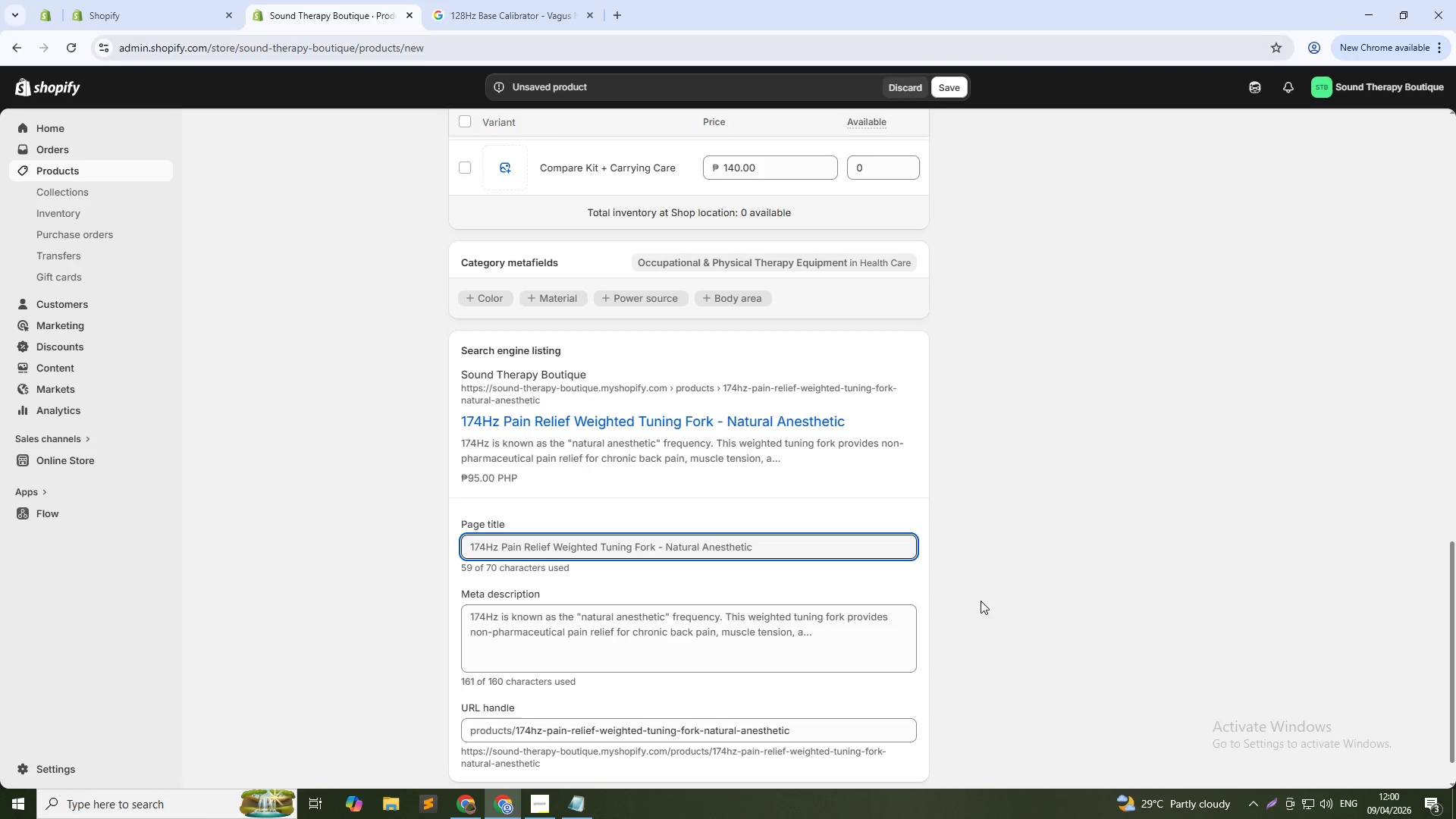 
wait(9.25)
 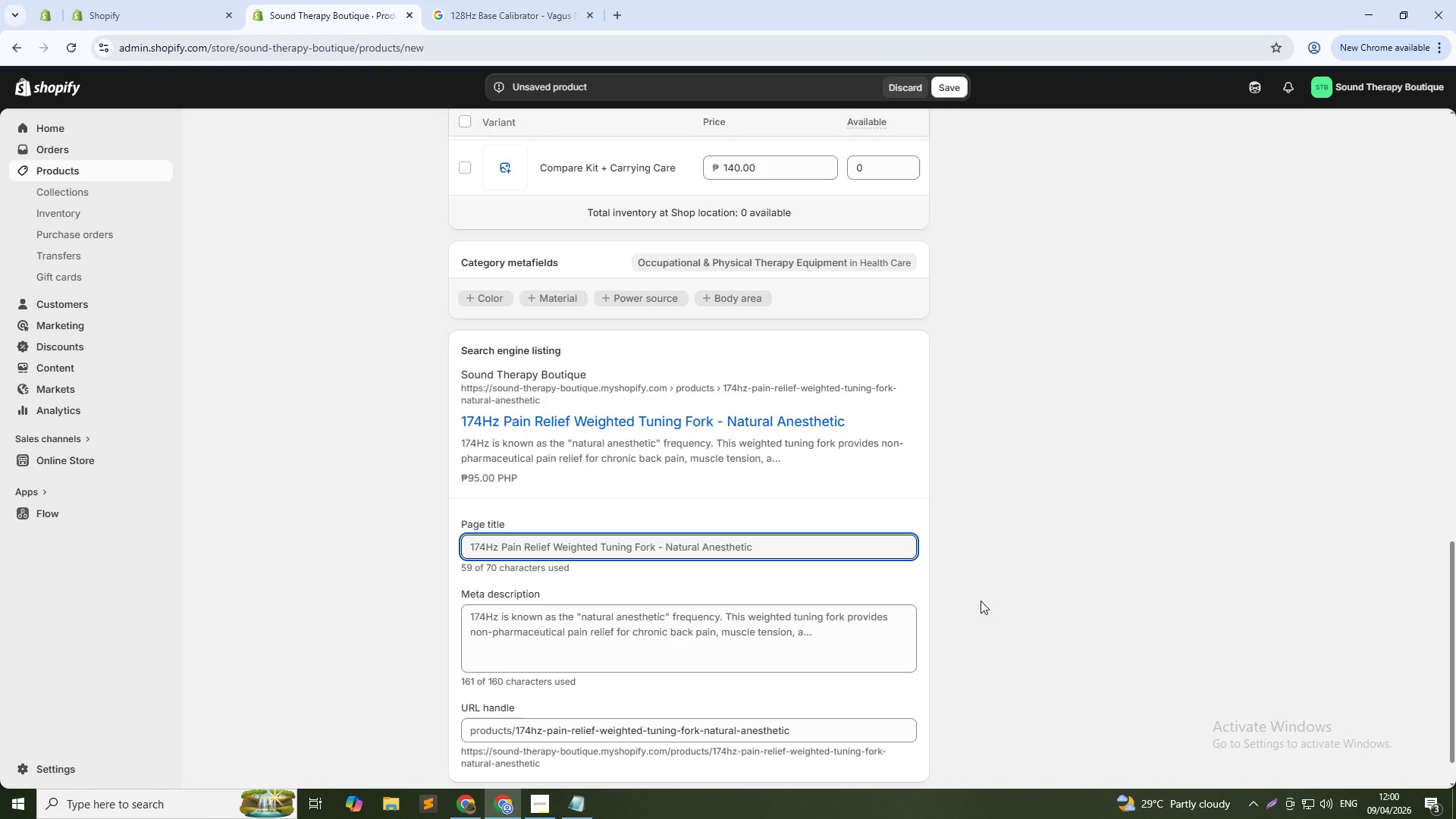 
double_click([575, 548])
 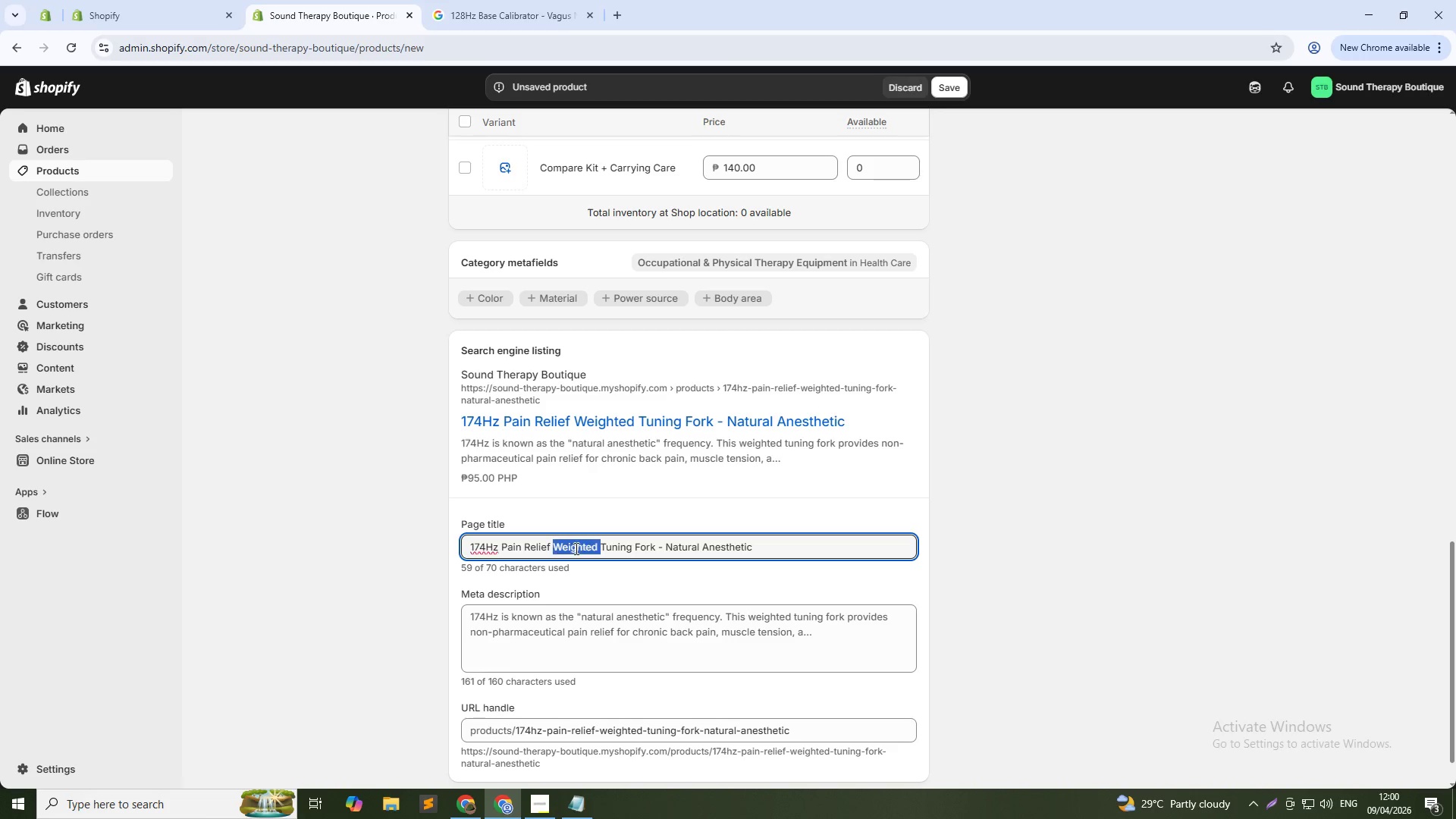 
key(Backspace)
 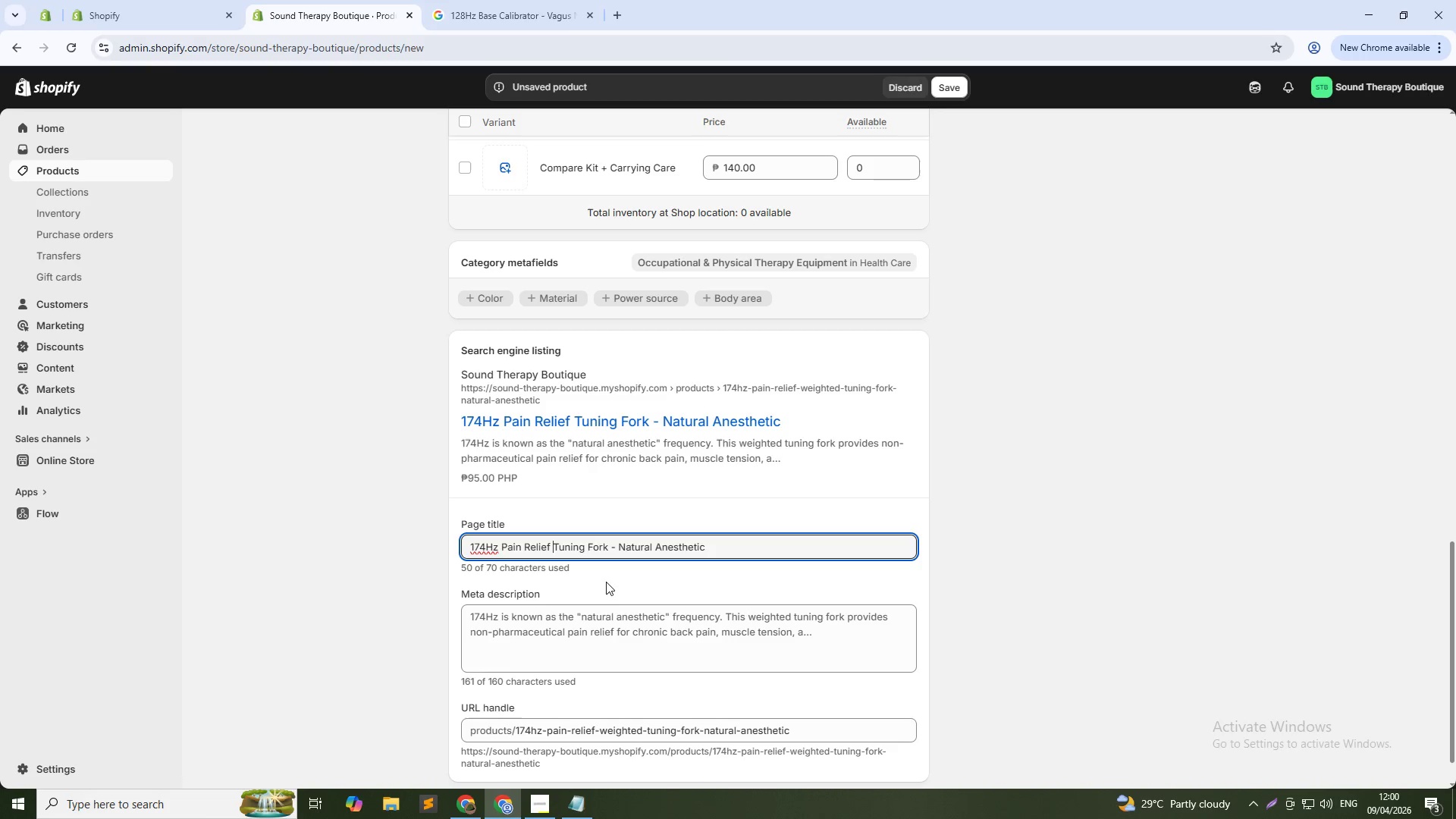 
wait(9.39)
 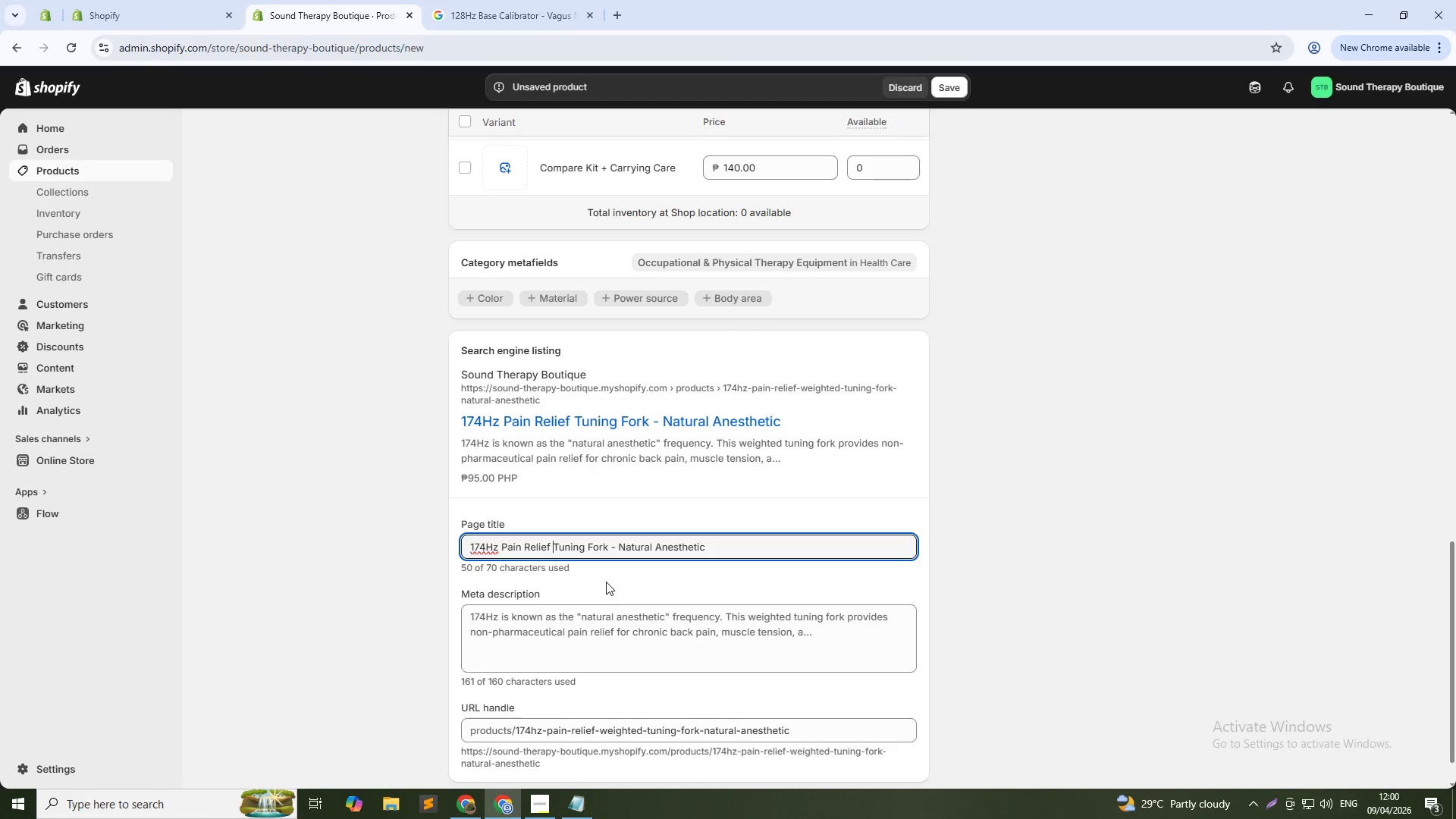 
left_click([959, 84])
 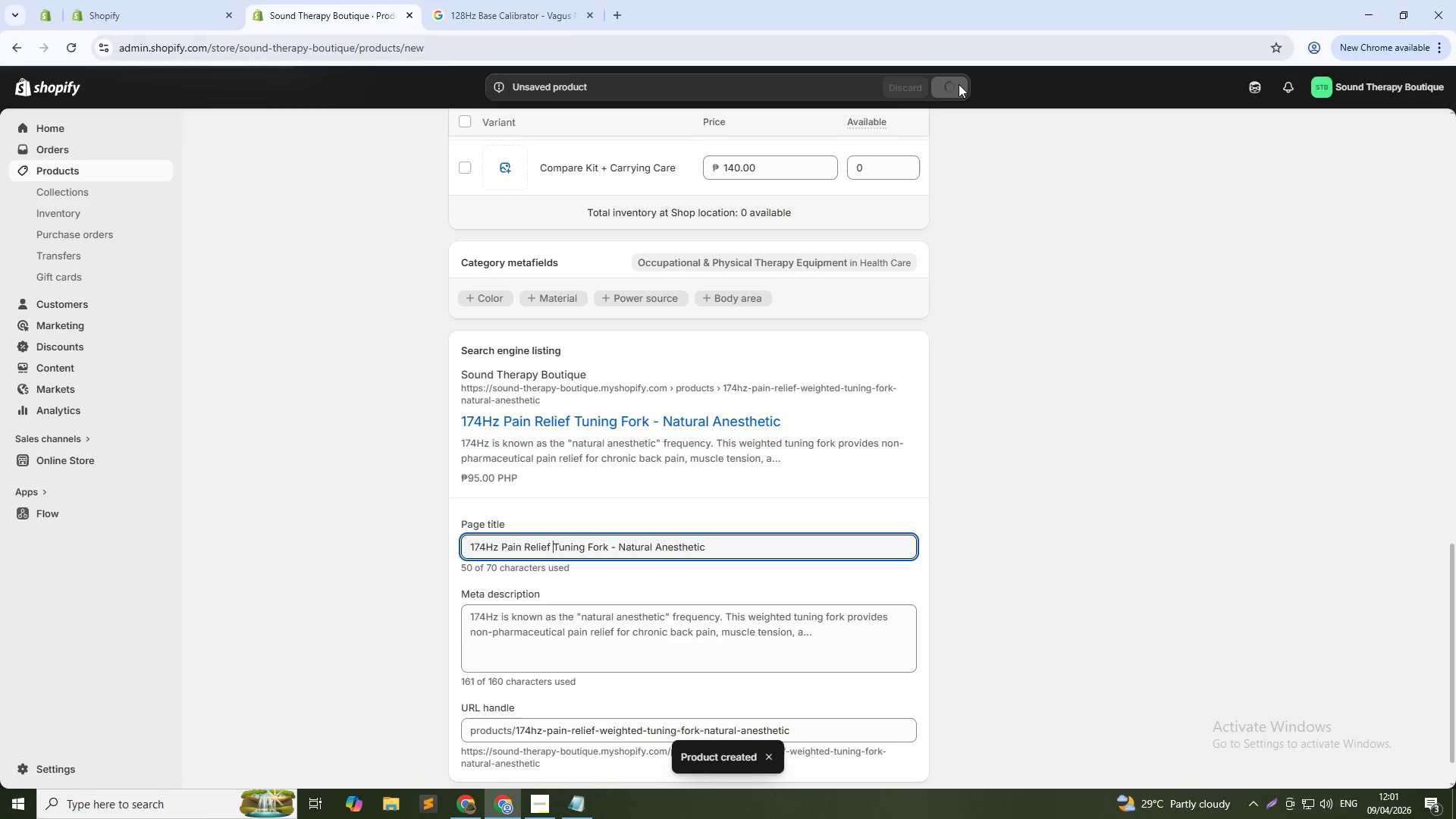 
wait(6.7)
 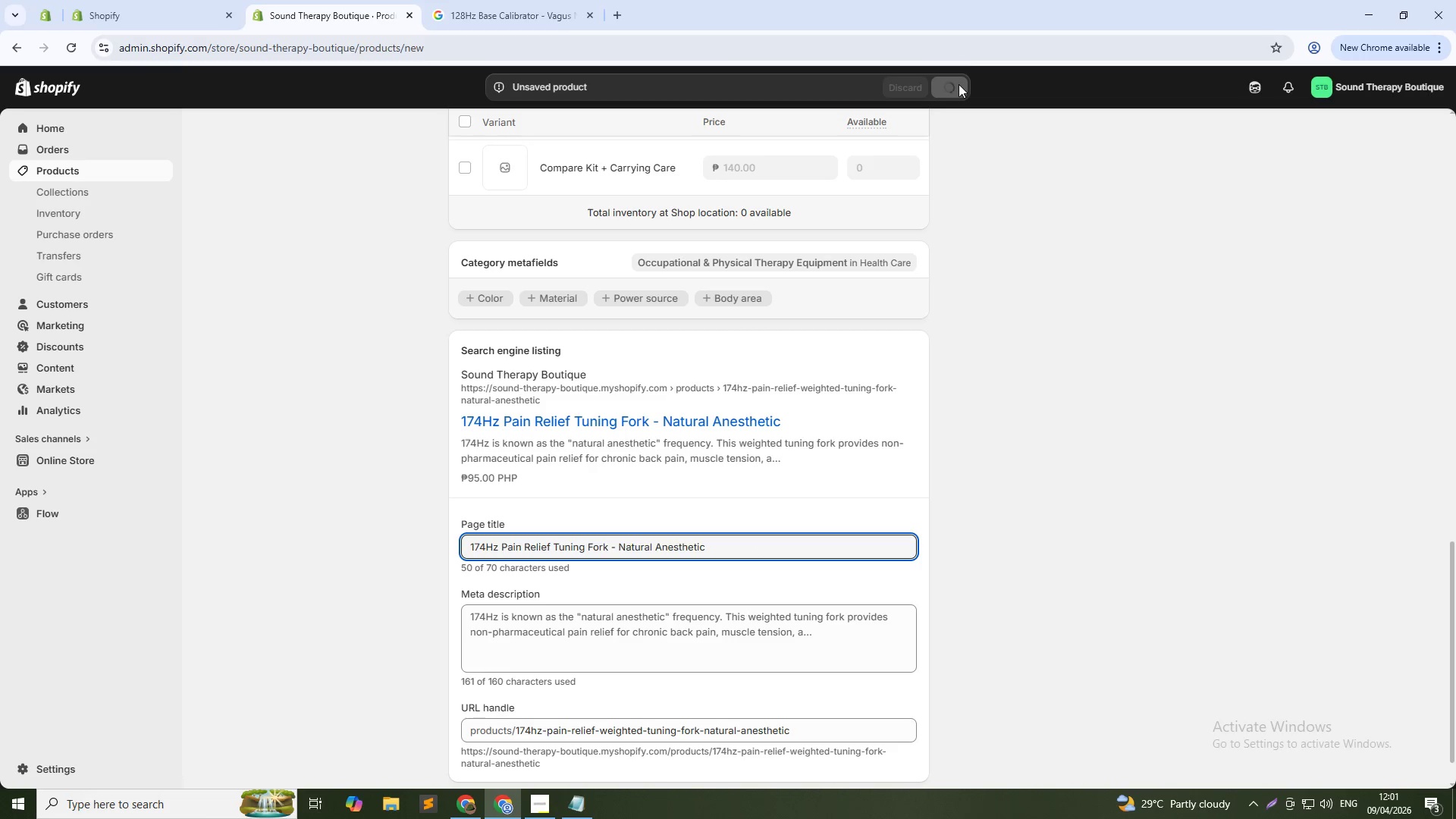 
left_click([602, 614])
 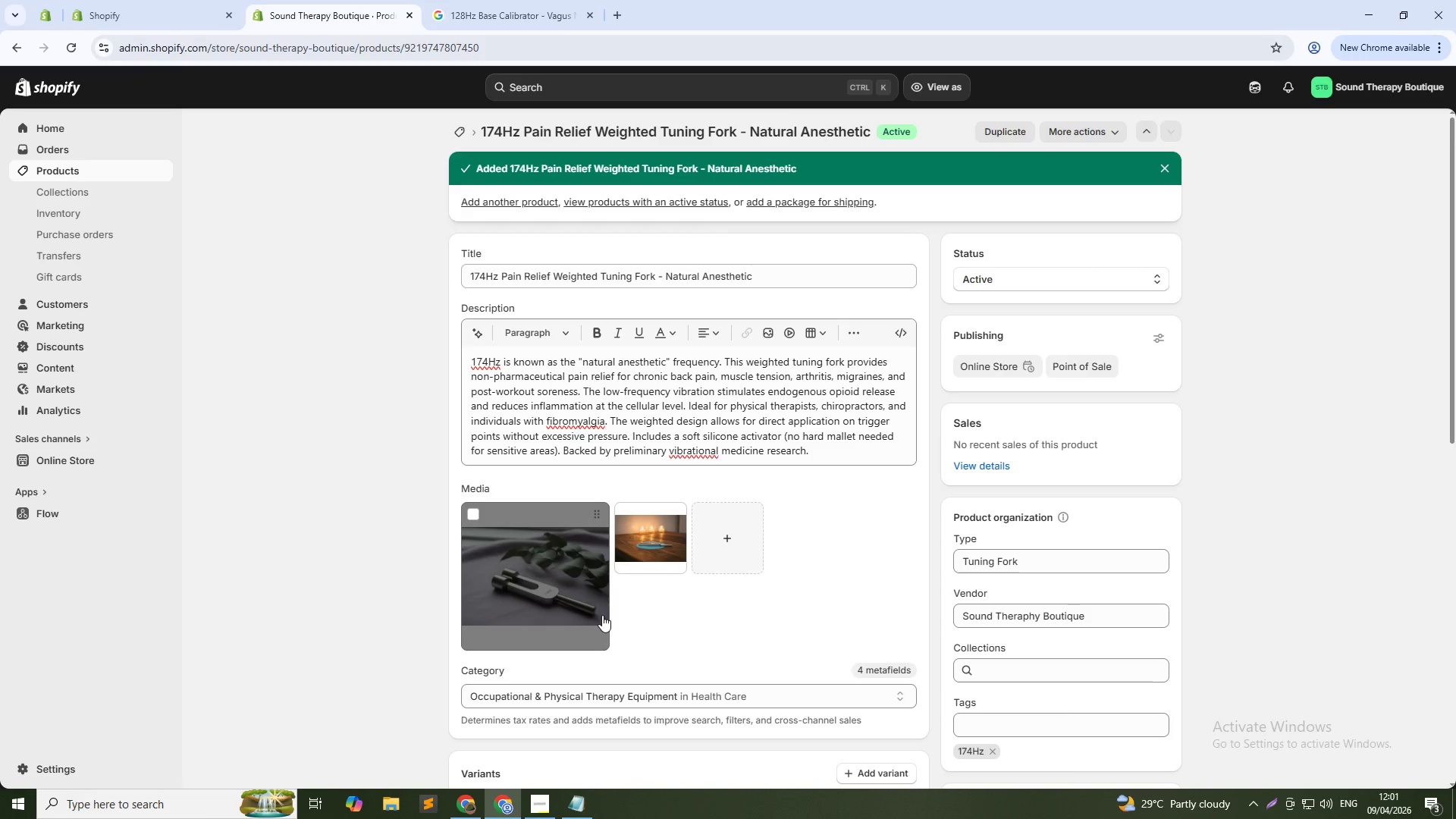 
wait(34.14)
 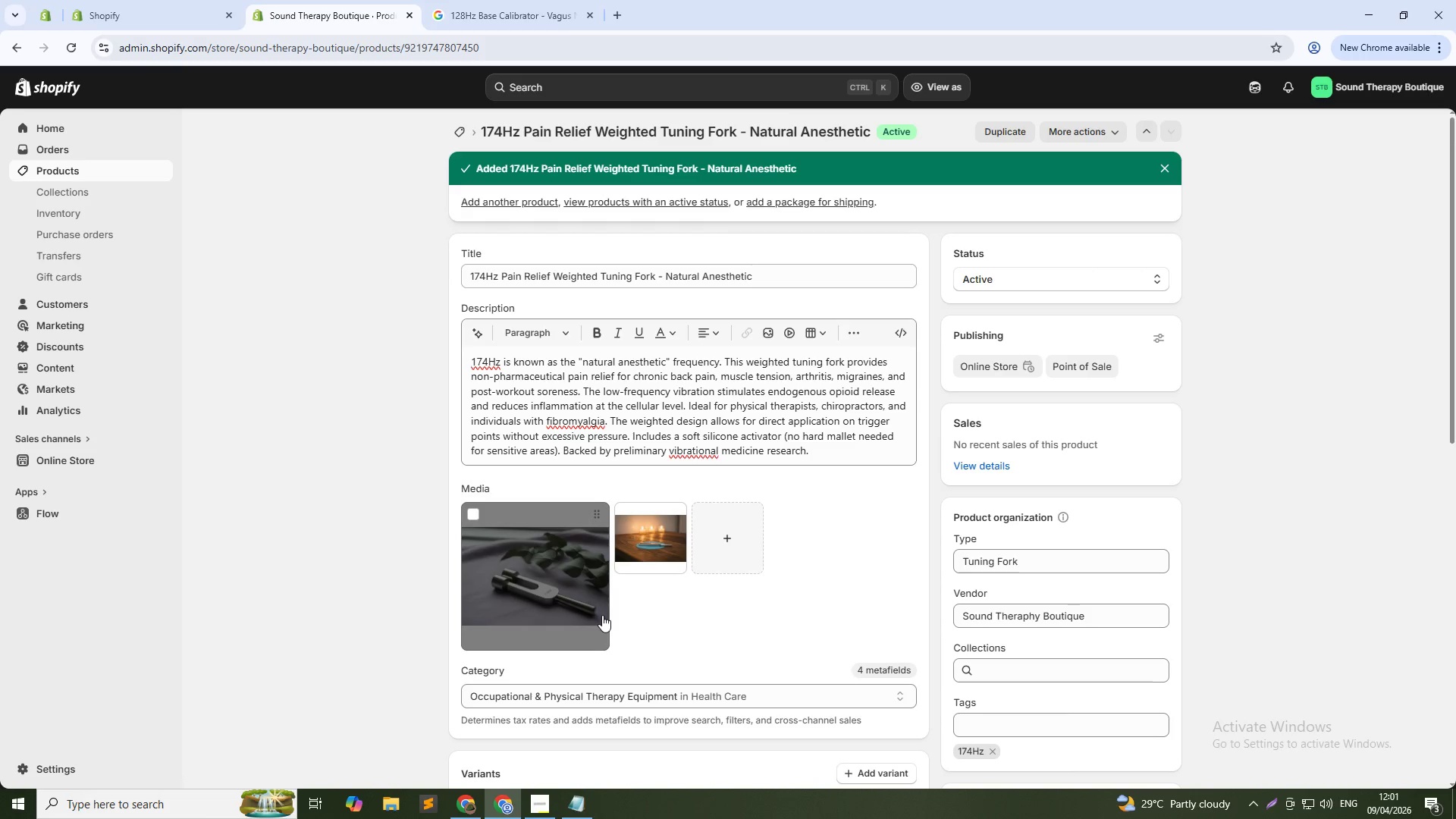 
scroll: coordinate [626, 338], scroll_direction: down, amount: 21.0
 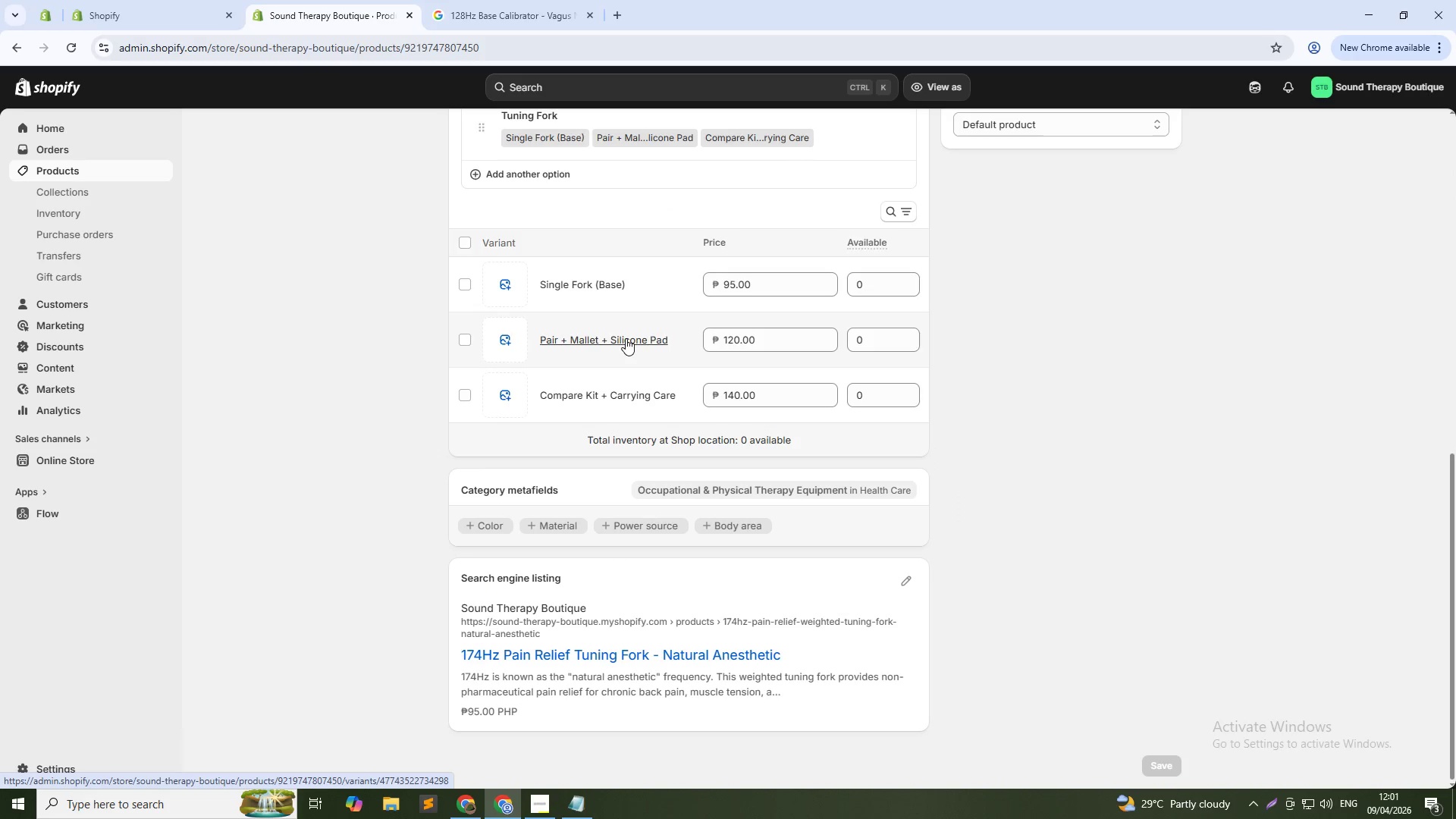 
wait(8.2)
 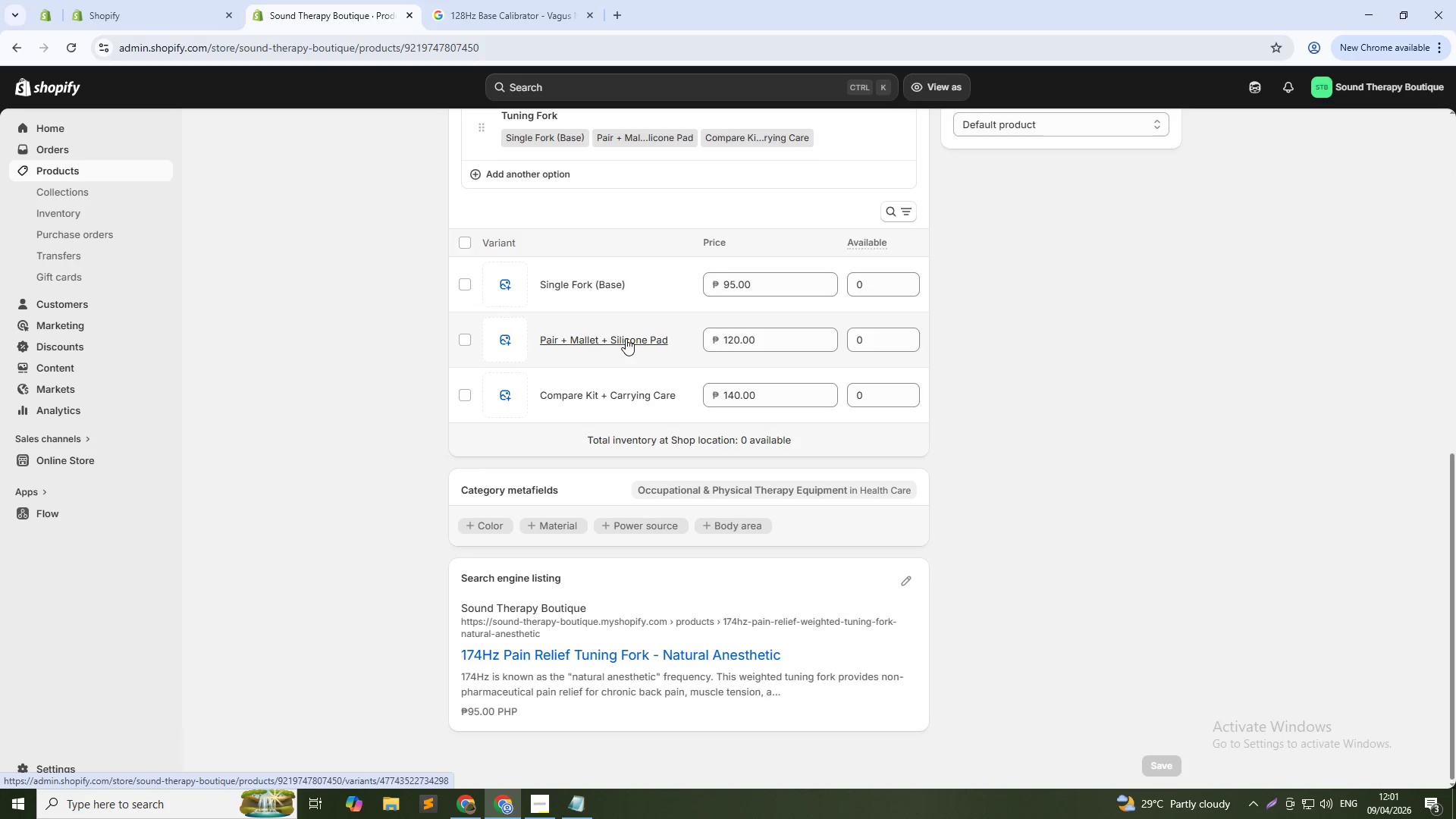 
scroll: coordinate [610, 413], scroll_direction: down, amount: 6.0
 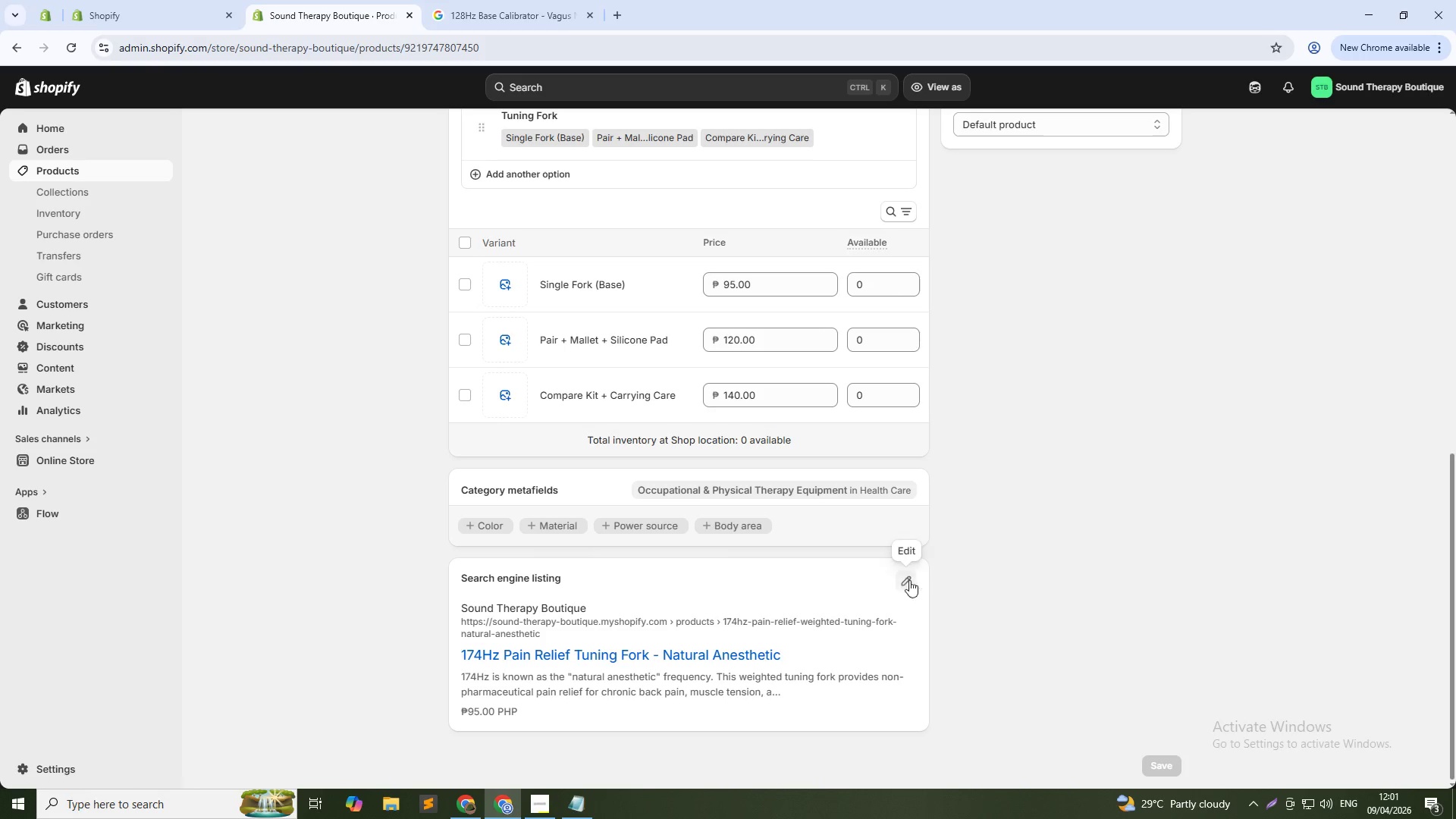 
left_click([902, 579])
 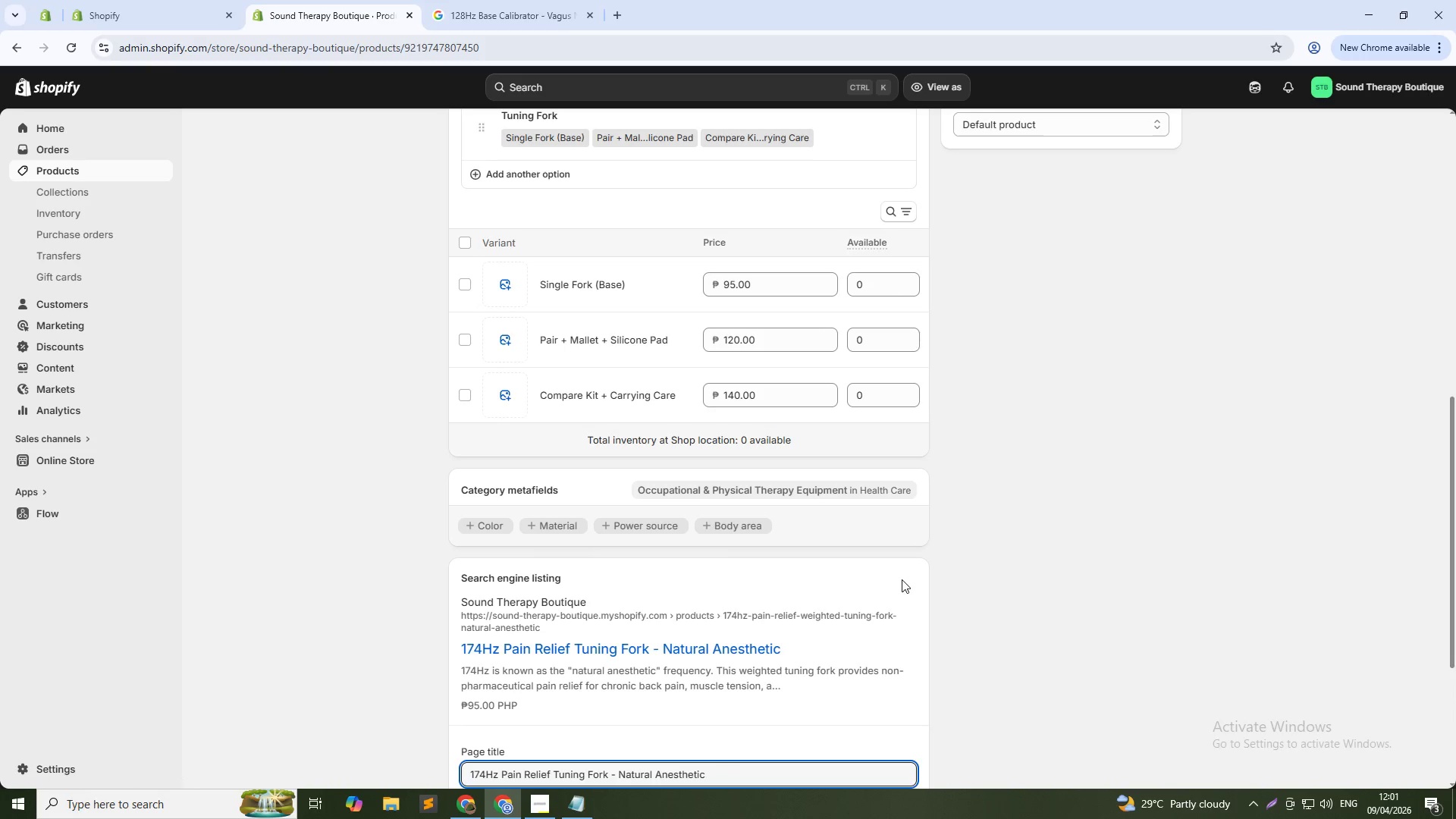 
scroll: coordinate [636, 603], scroll_direction: down, amount: 5.0
 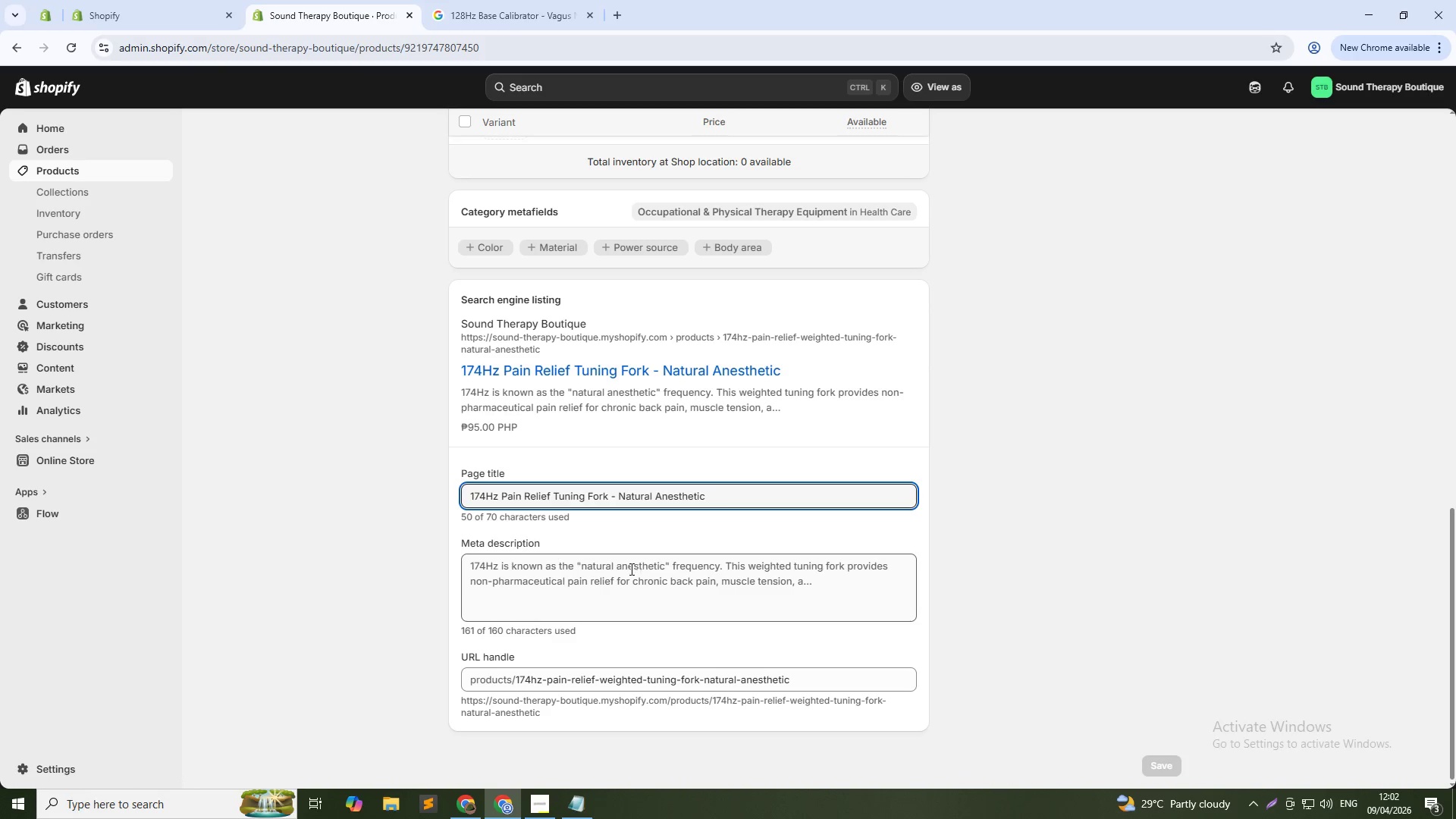 
left_click([630, 572])
 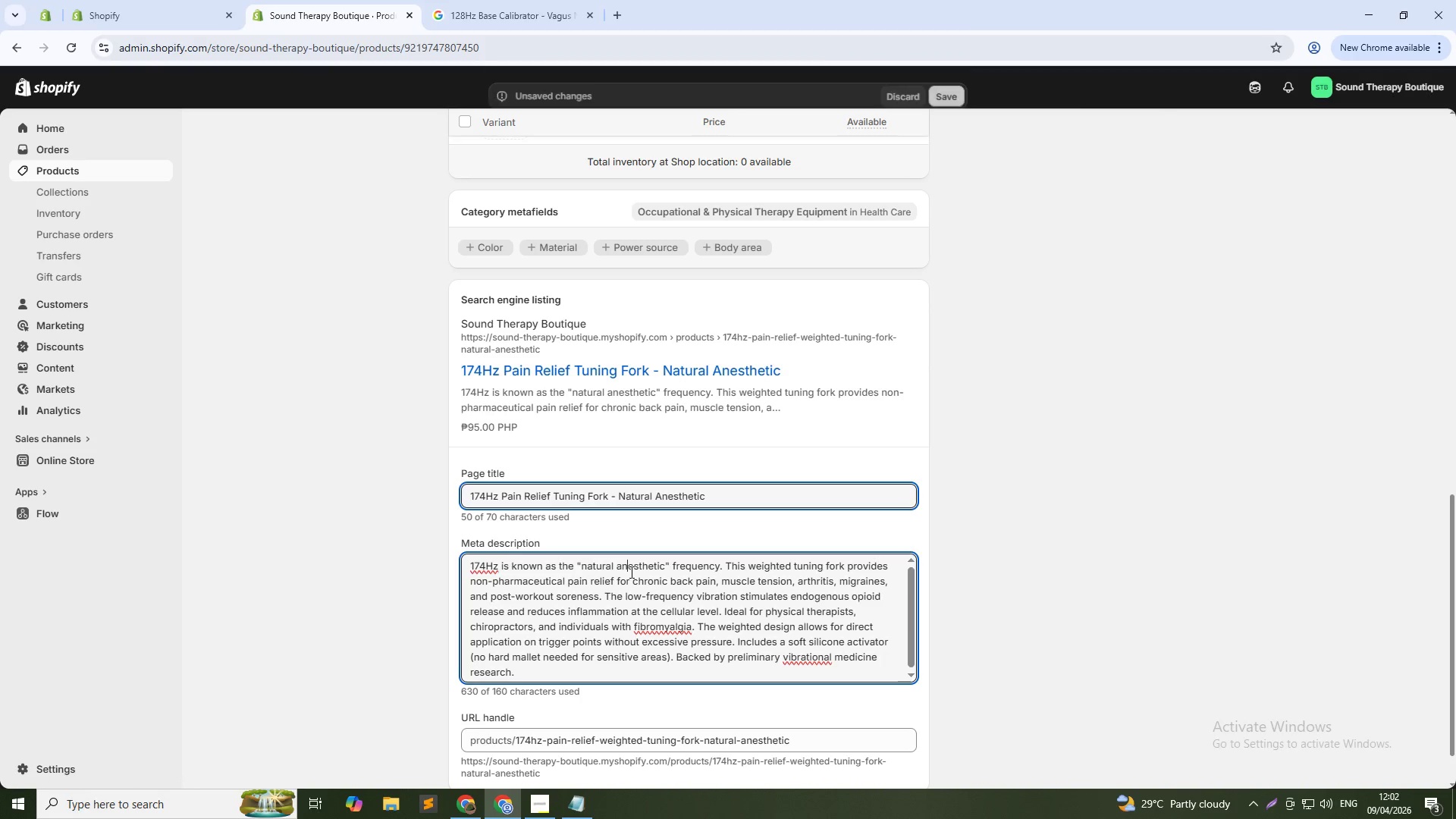 
key(Control+A)
 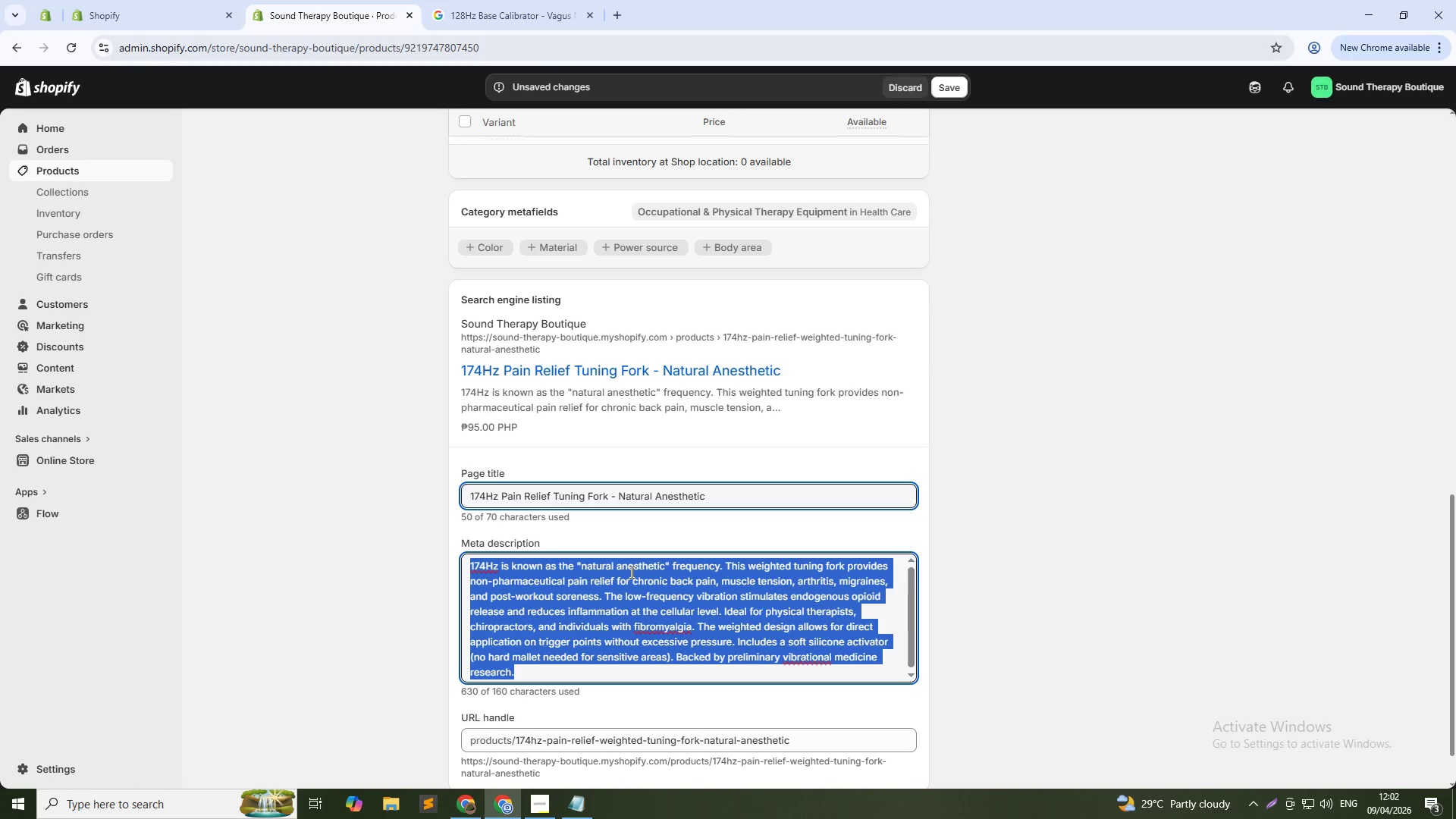 
type(174Hz Pain Relief Tuning Fork - Natural Anesthic)
 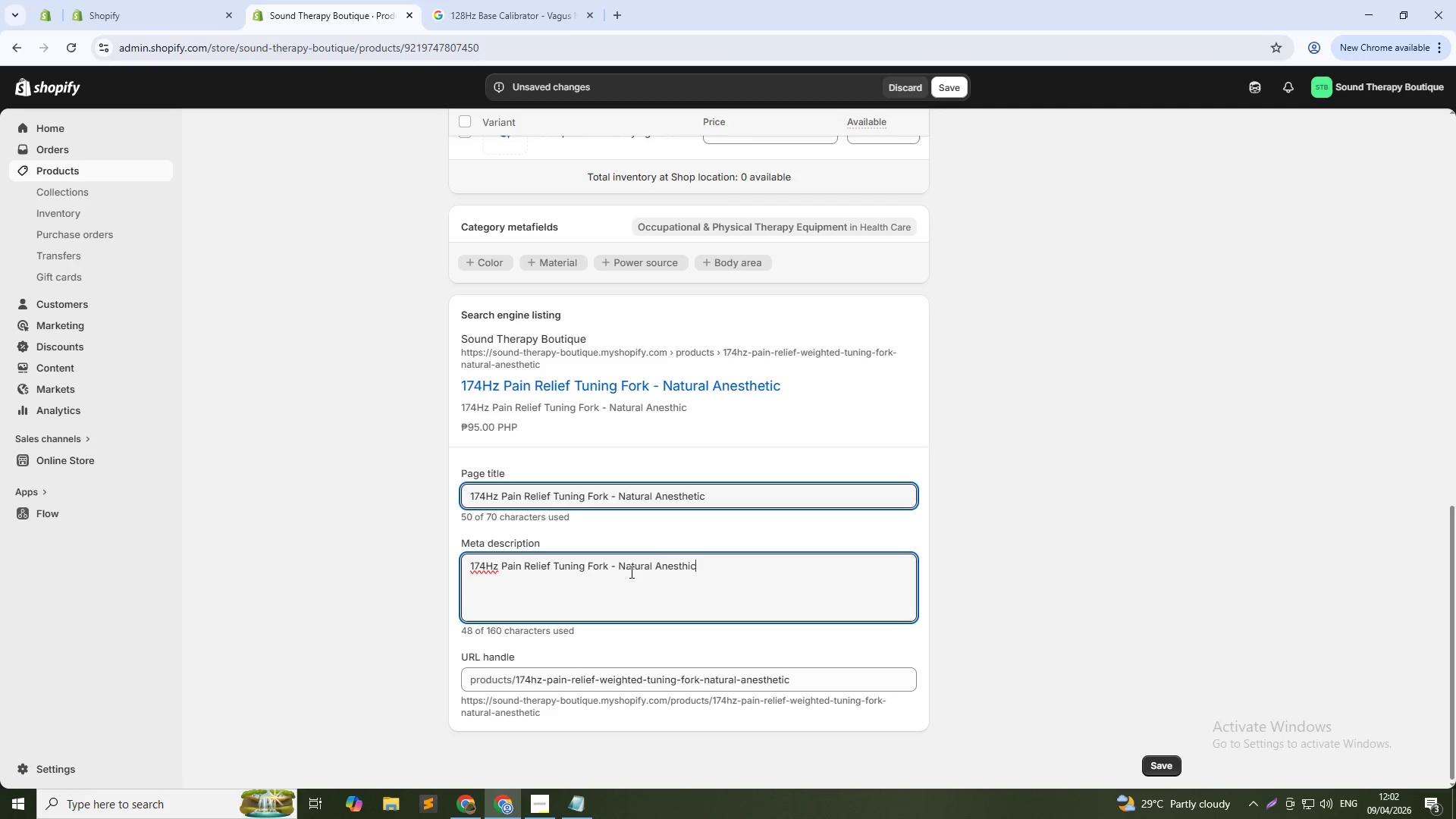 
wait(5.05)
 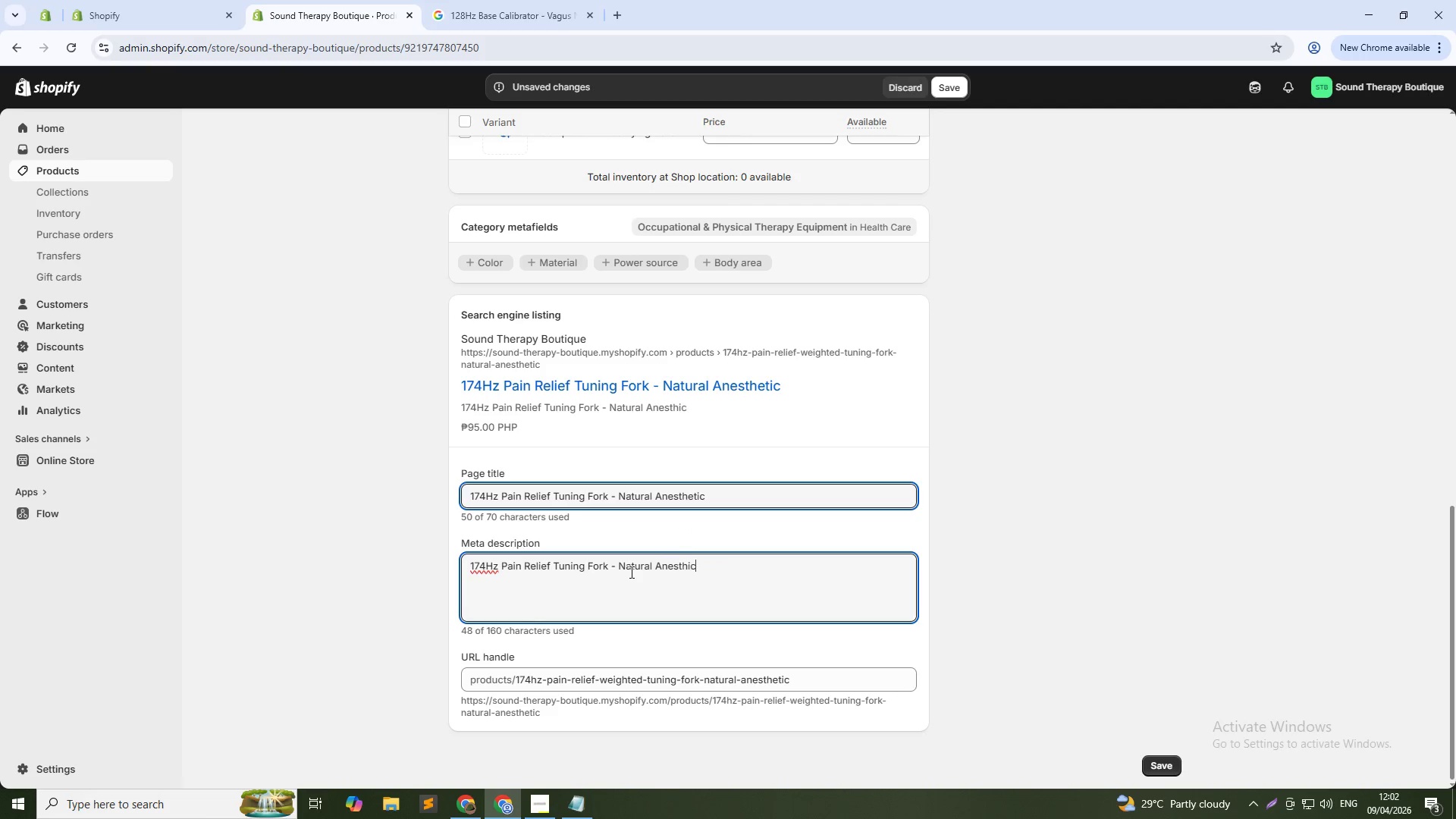 
left_click([717, 579])
 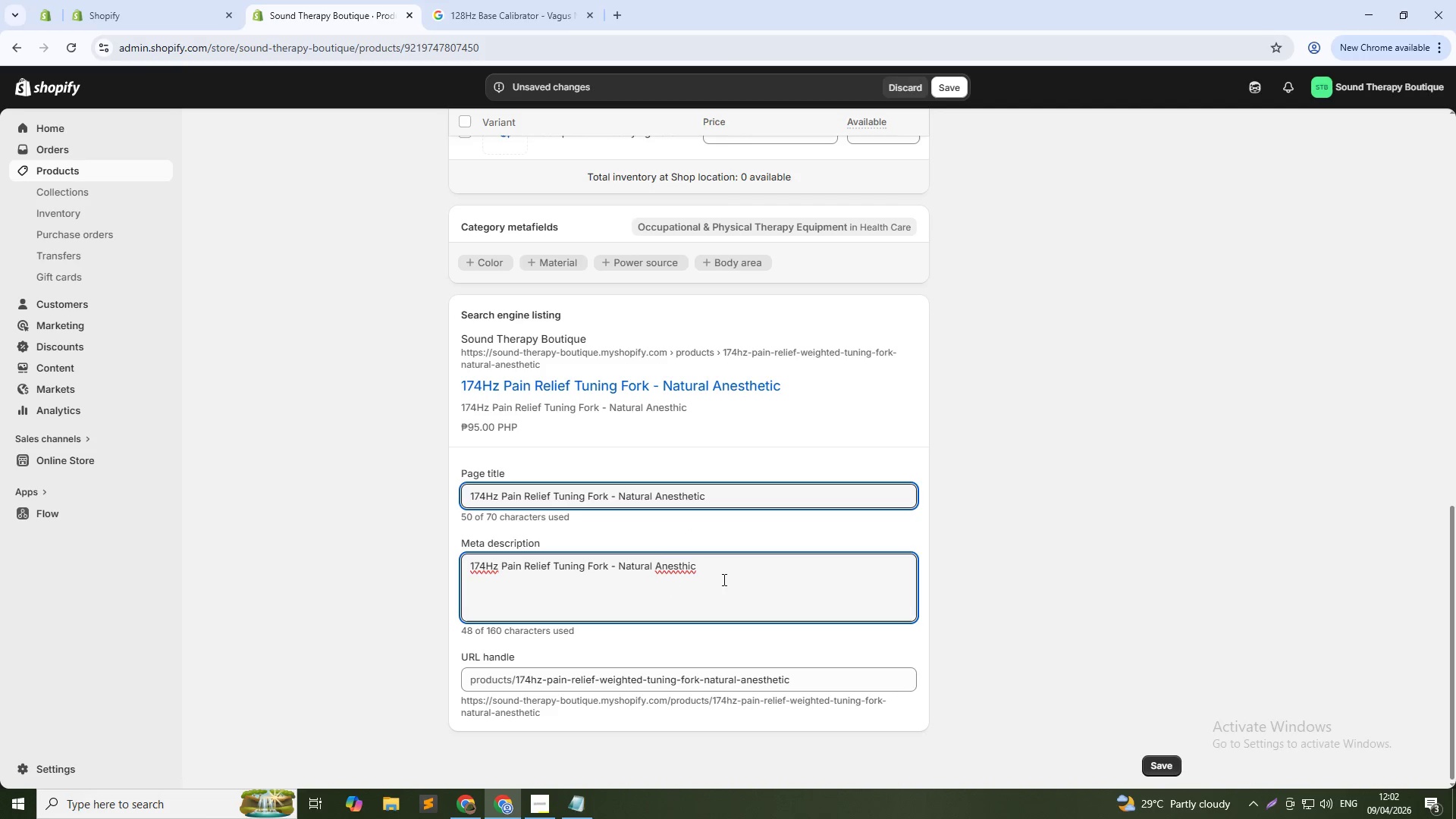 
key(Control+Shift+ArrowLeft)
 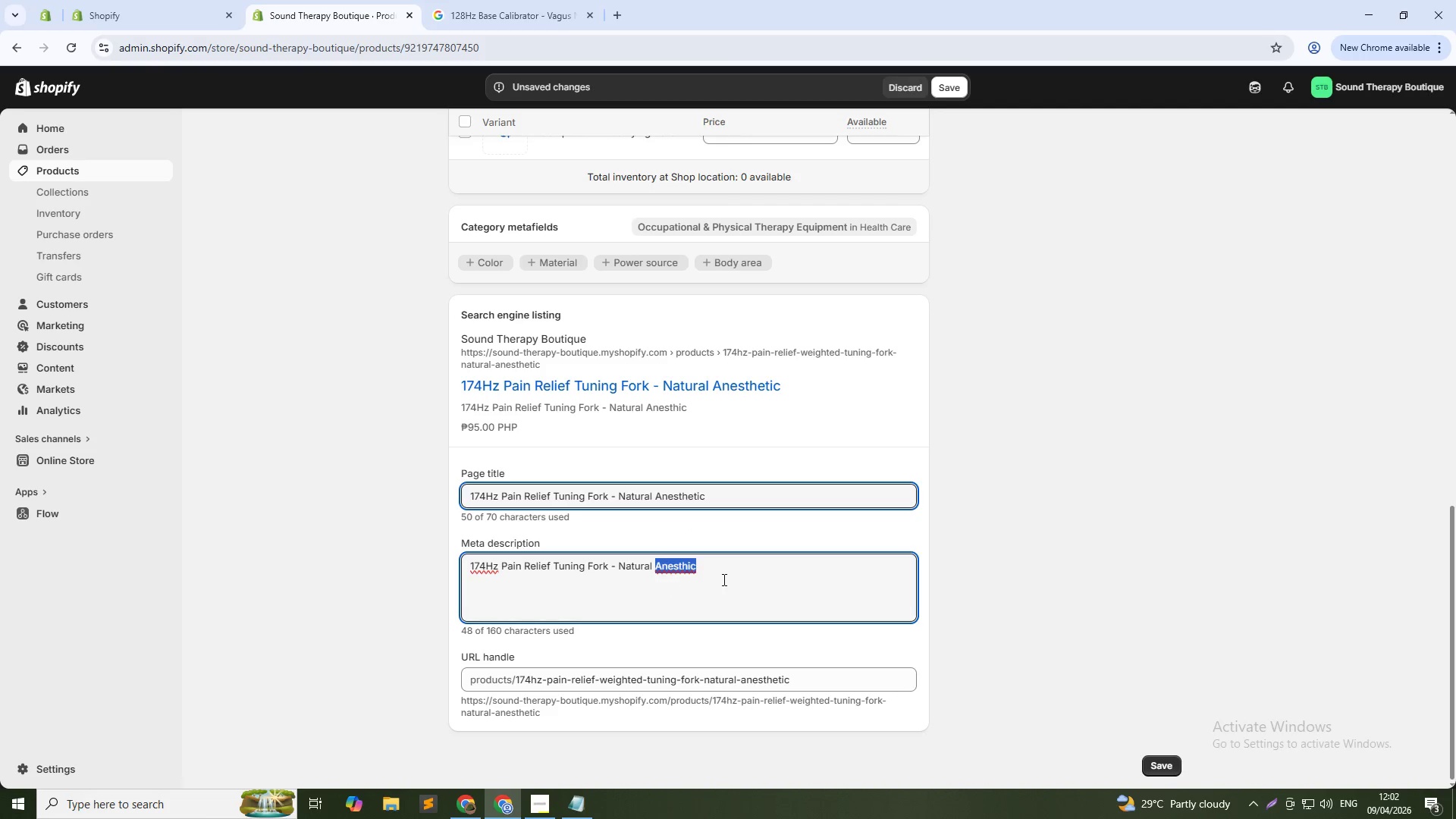 
key(Control+Shift+ArrowLeft)
 